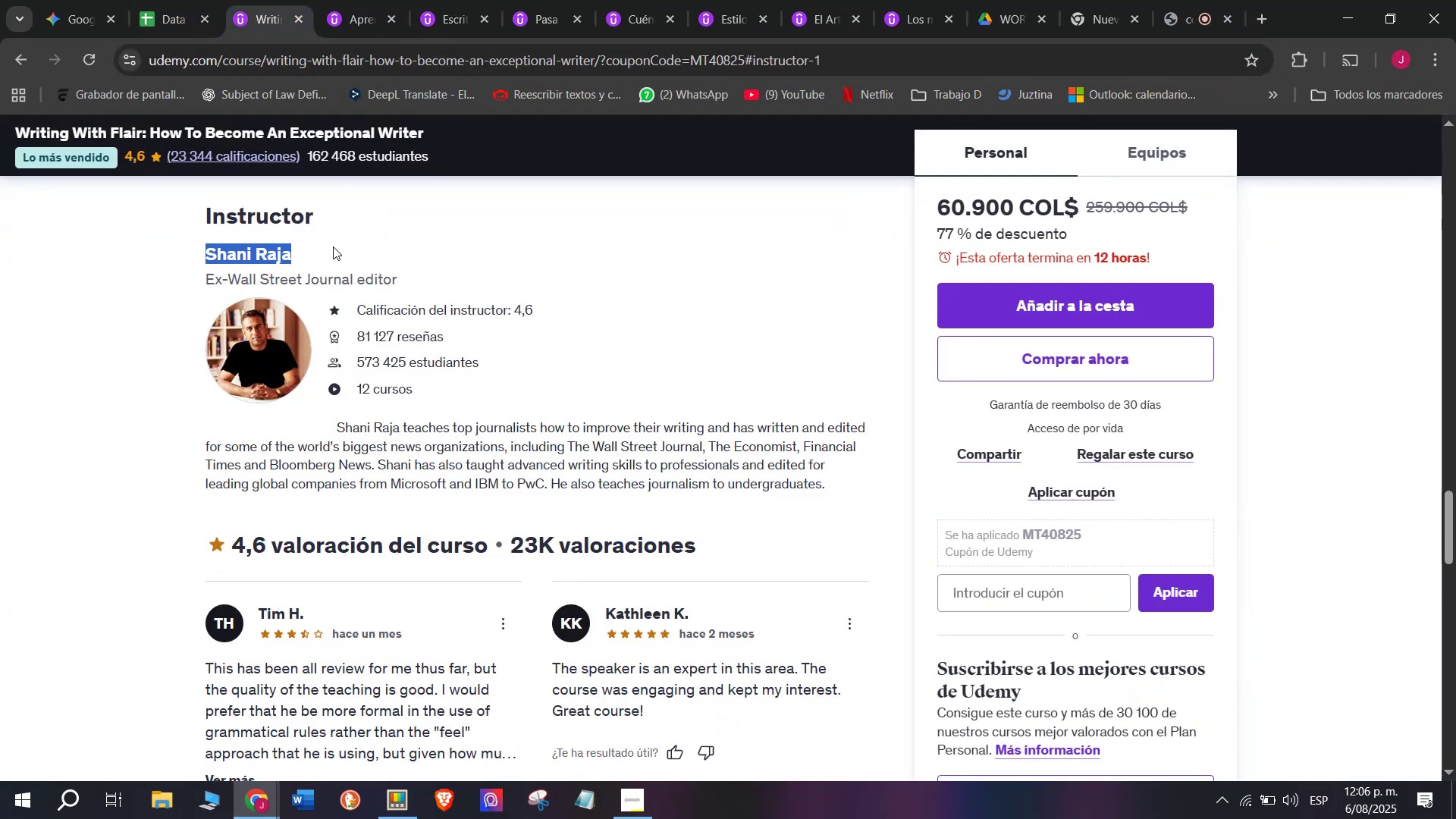 
key(Break)
 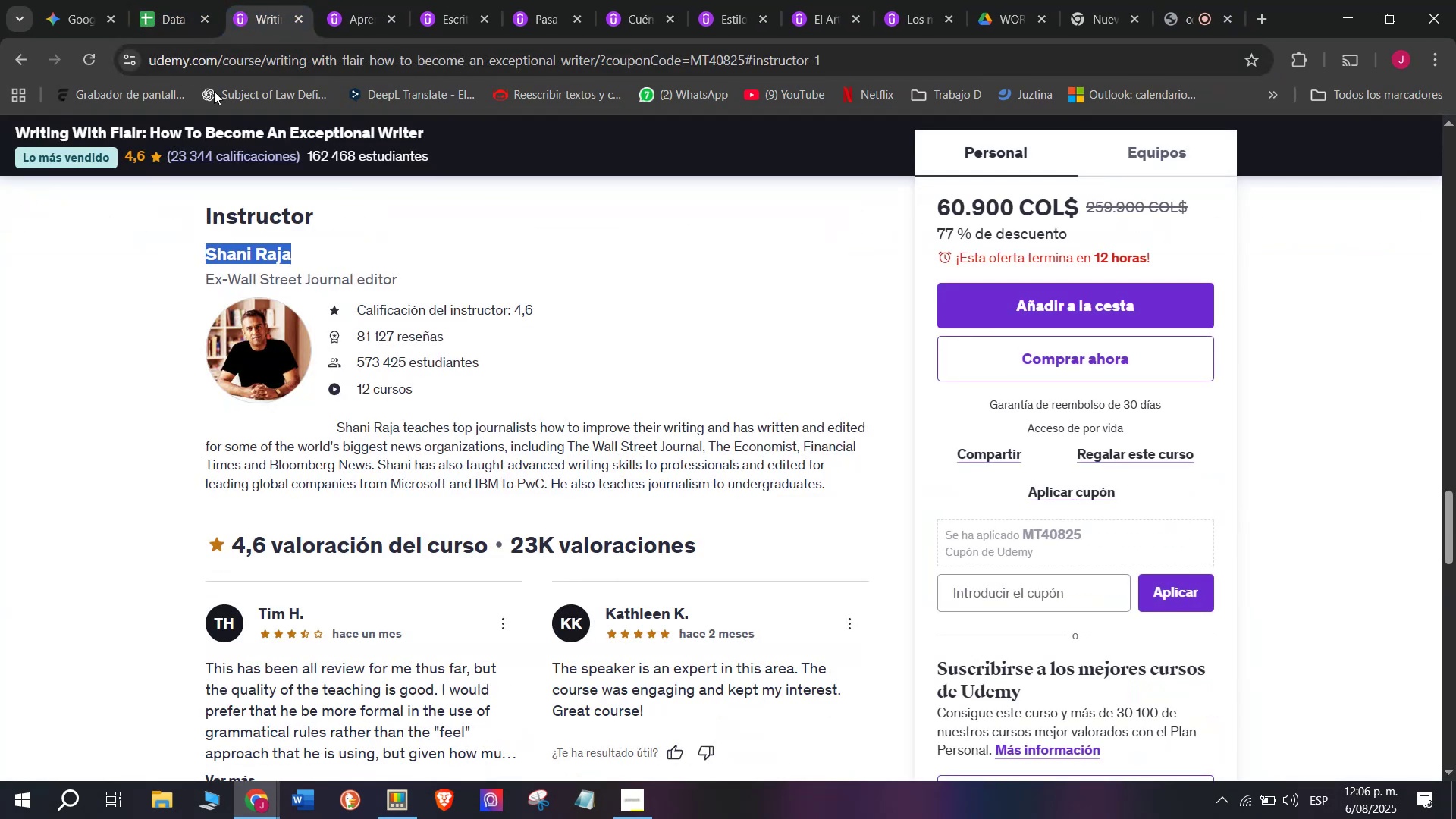 
key(Control+ControlLeft)
 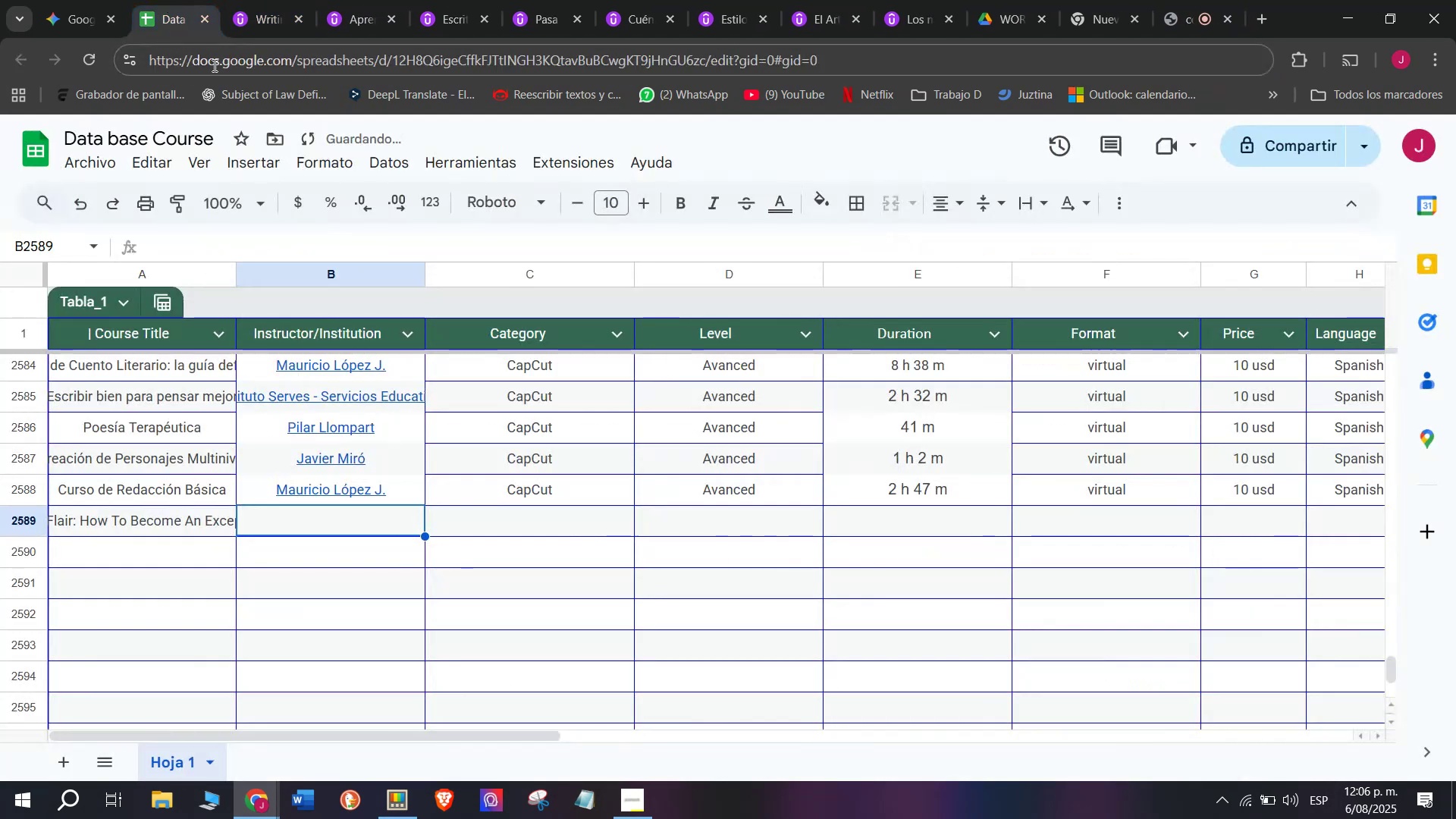 
key(Control+C)
 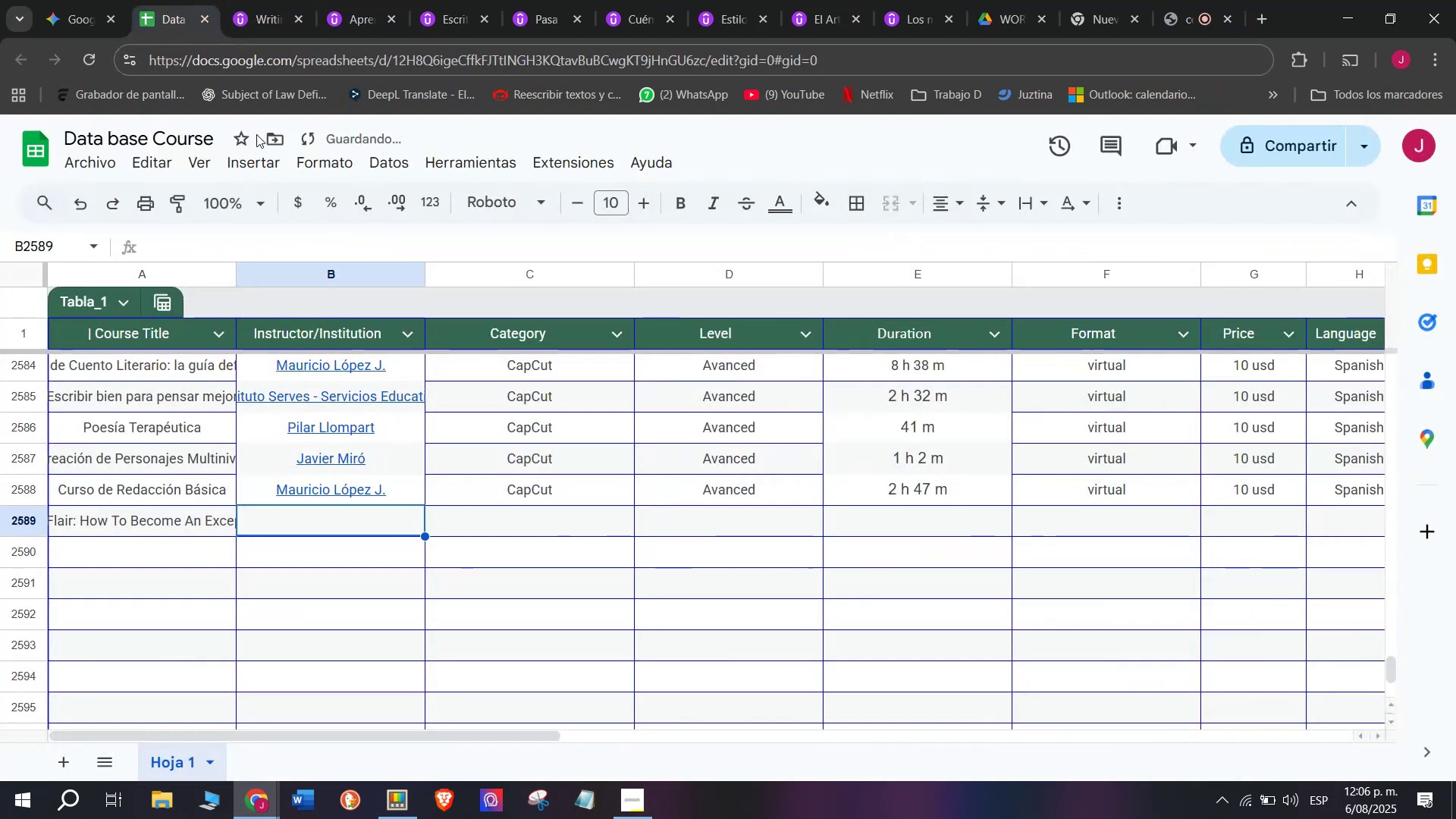 
key(Z)
 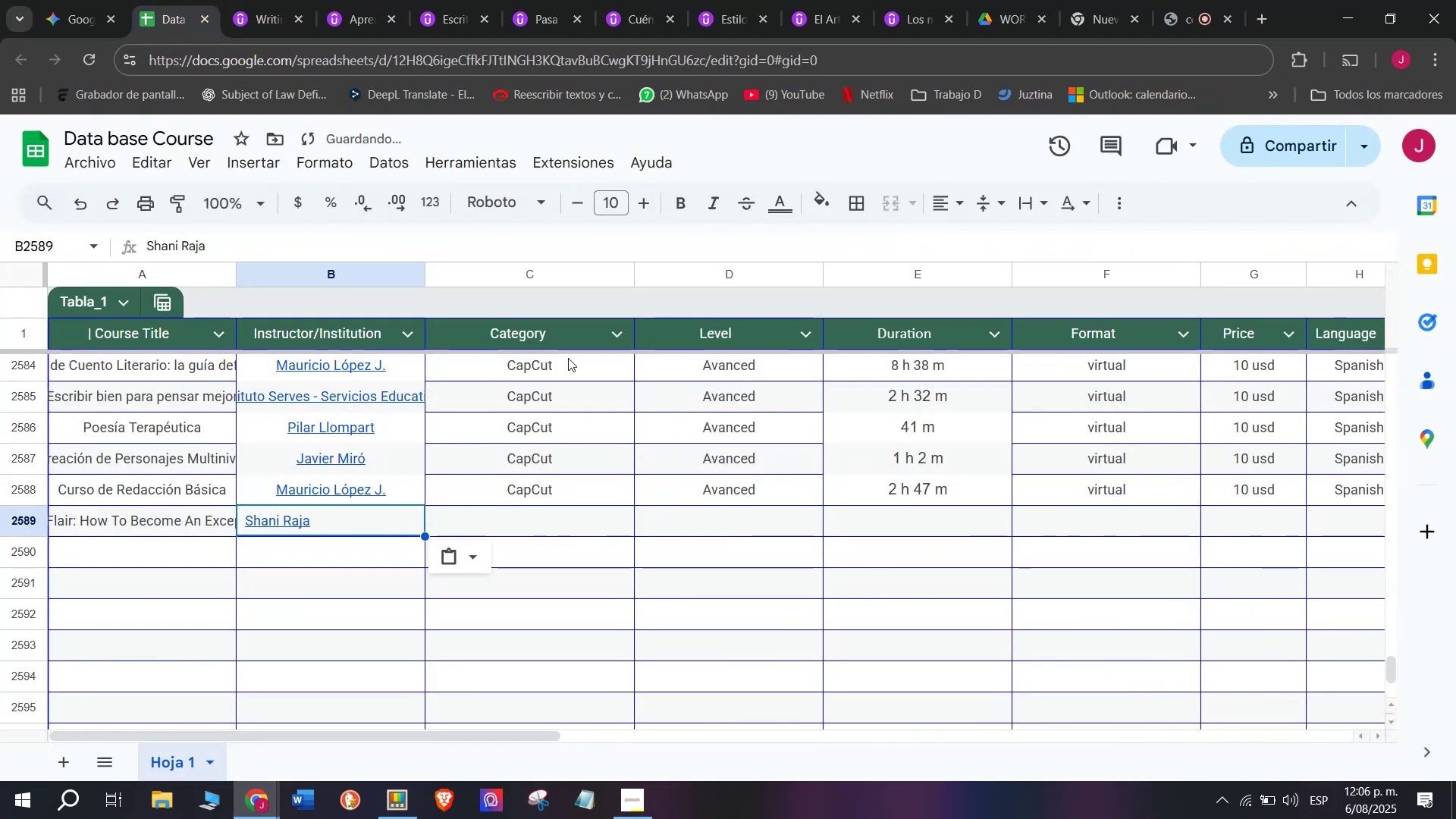 
key(Control+ControlLeft)
 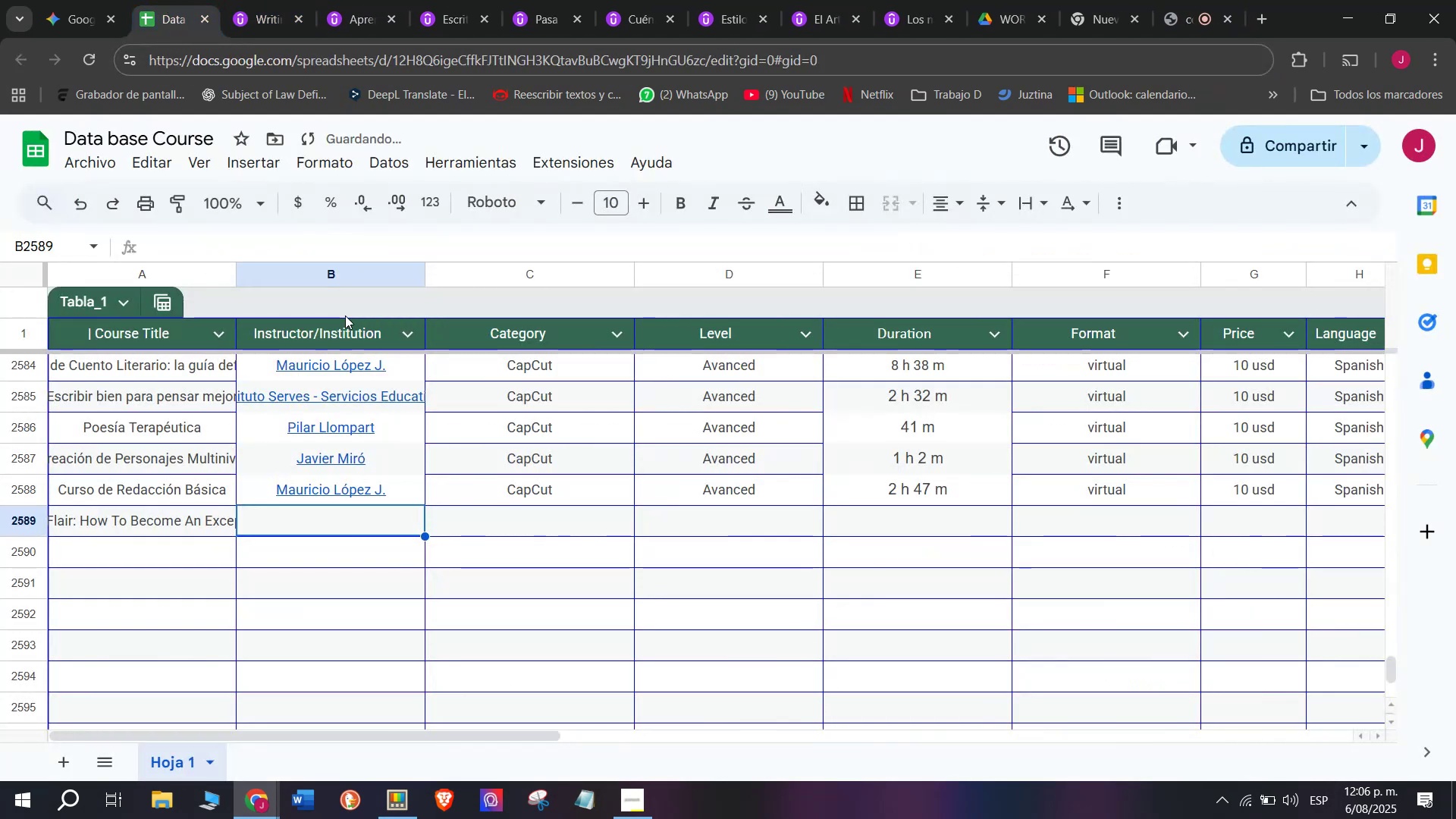 
key(Control+V)
 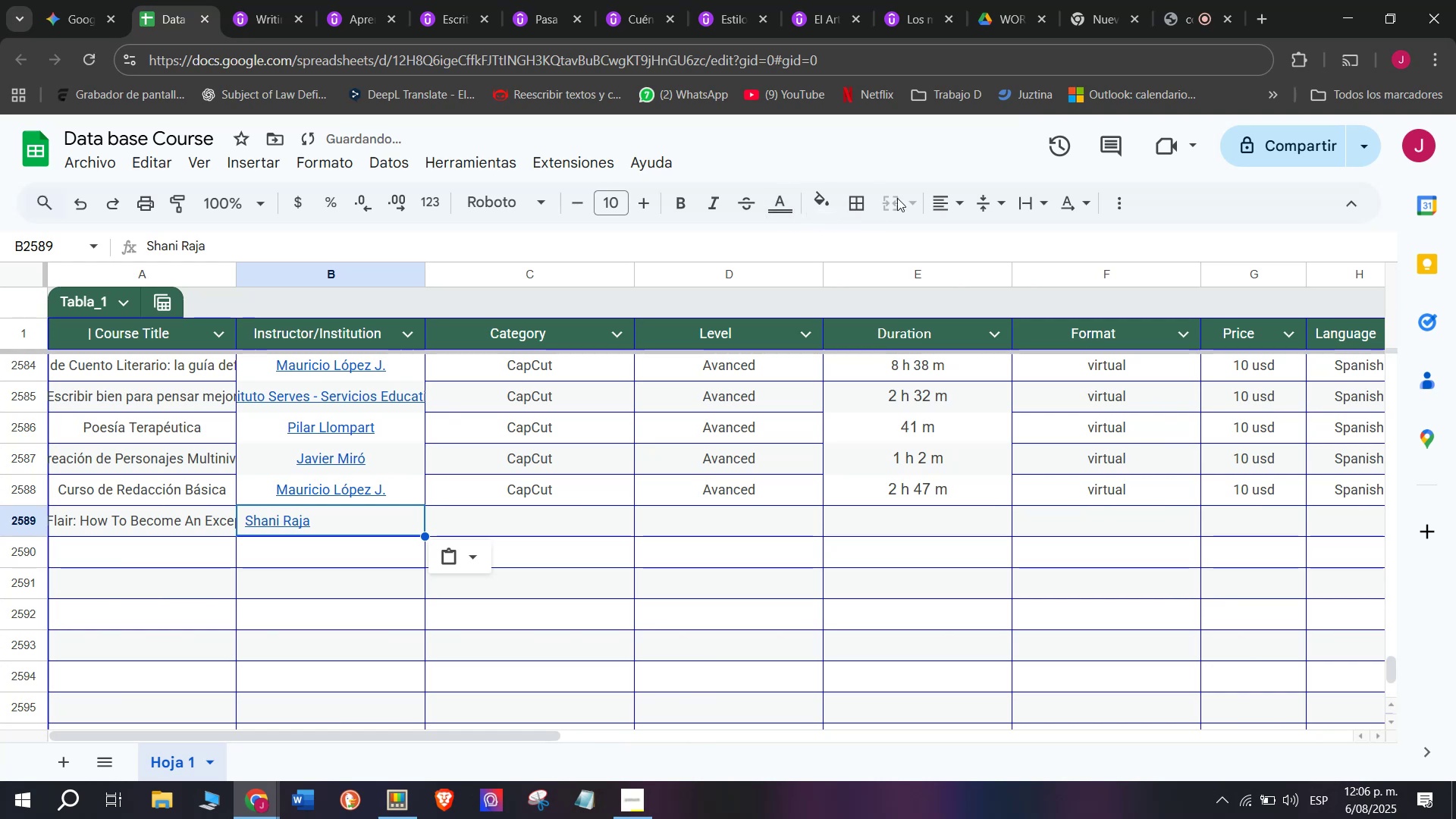 
left_click([944, 193])
 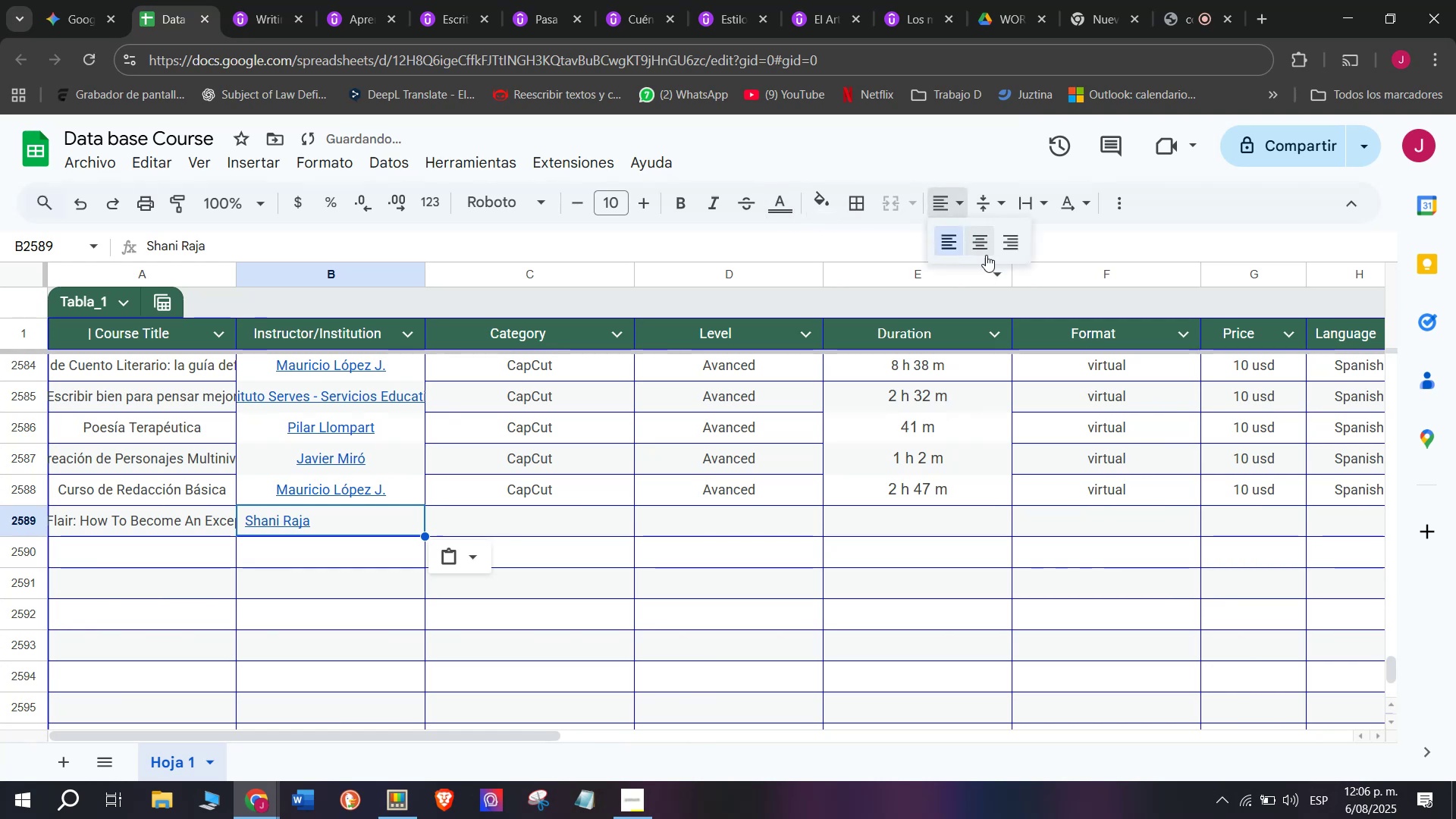 
left_click([986, 253])
 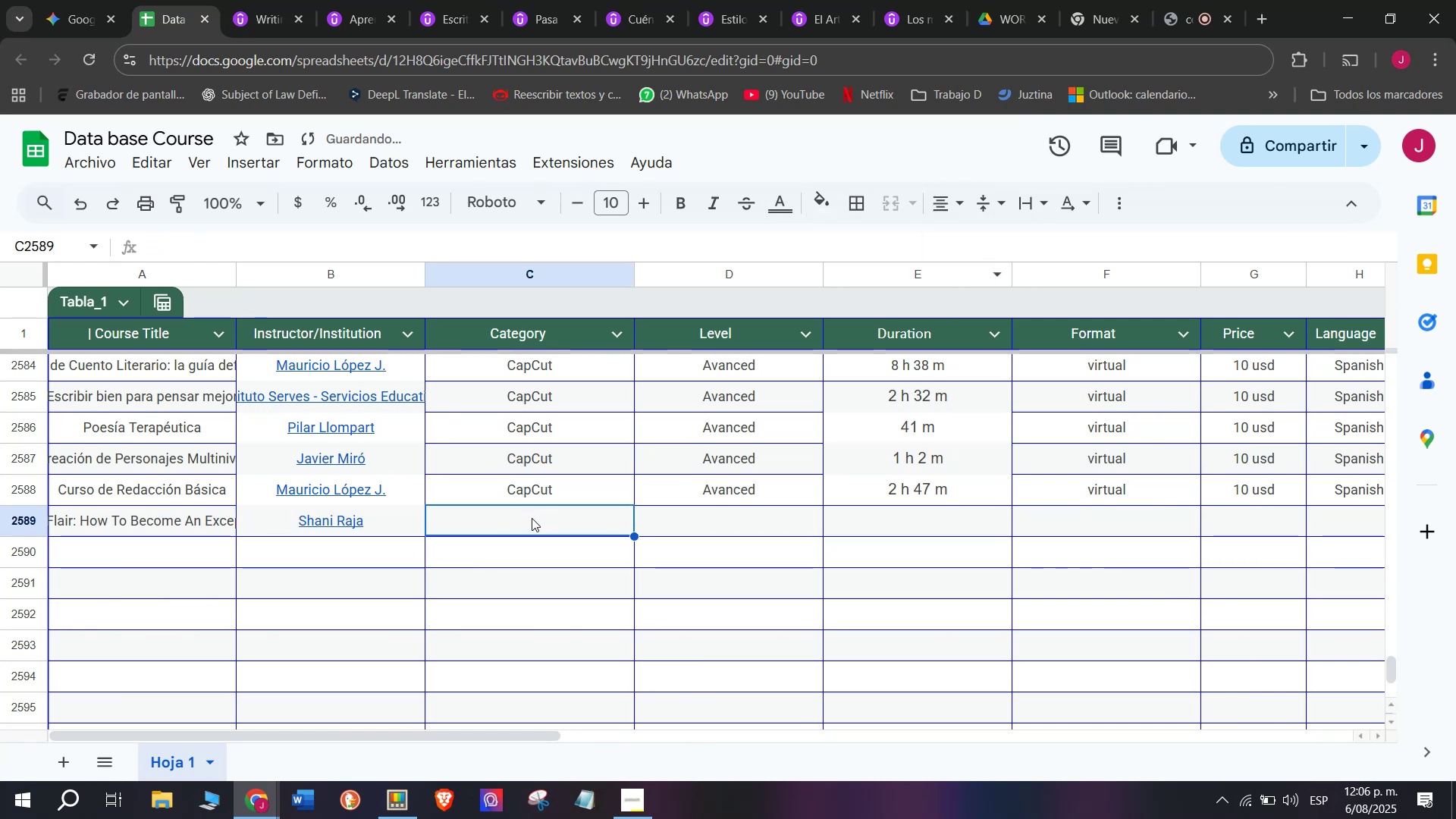 
left_click([532, 497])
 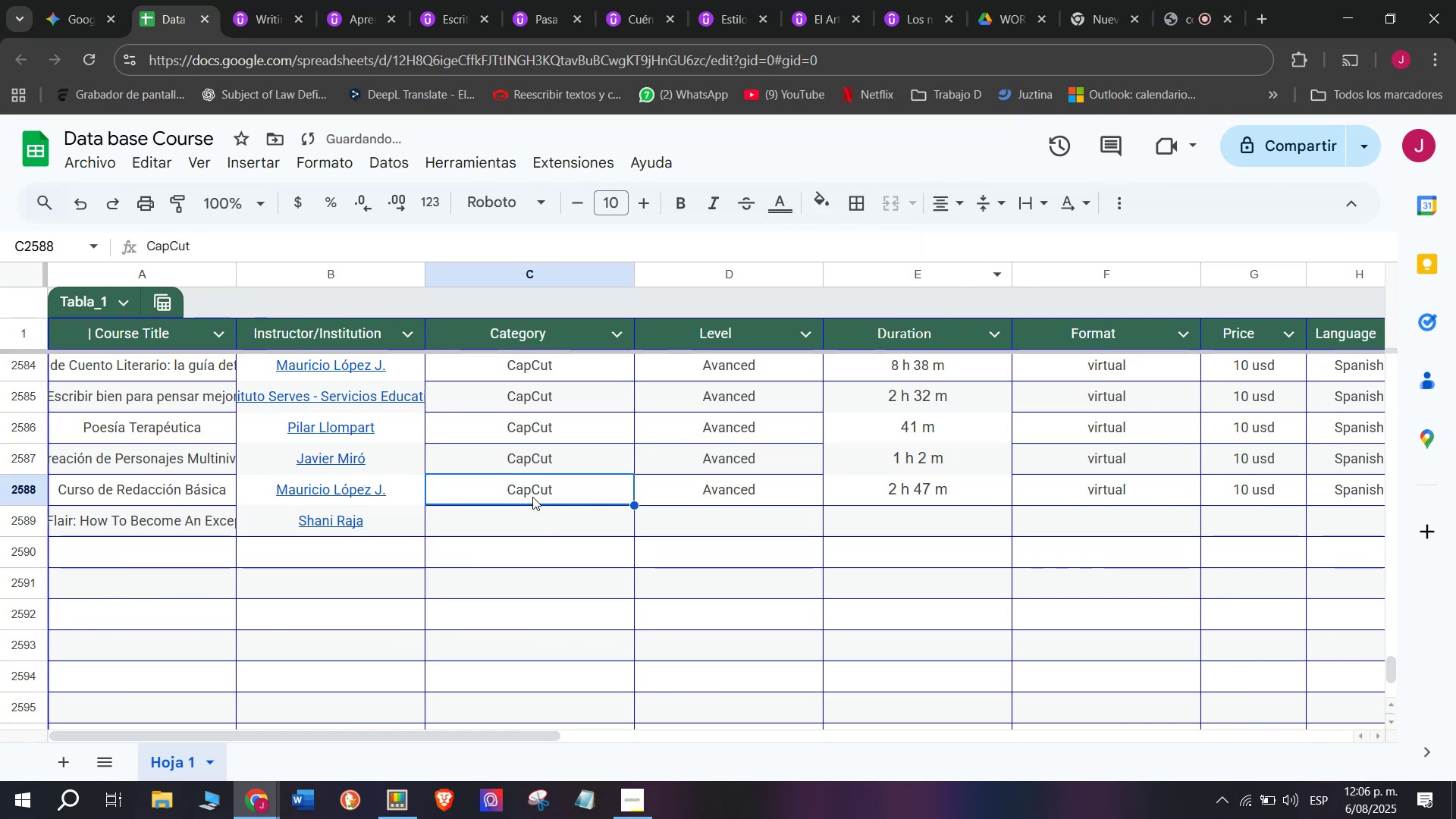 
key(Control+ControlLeft)
 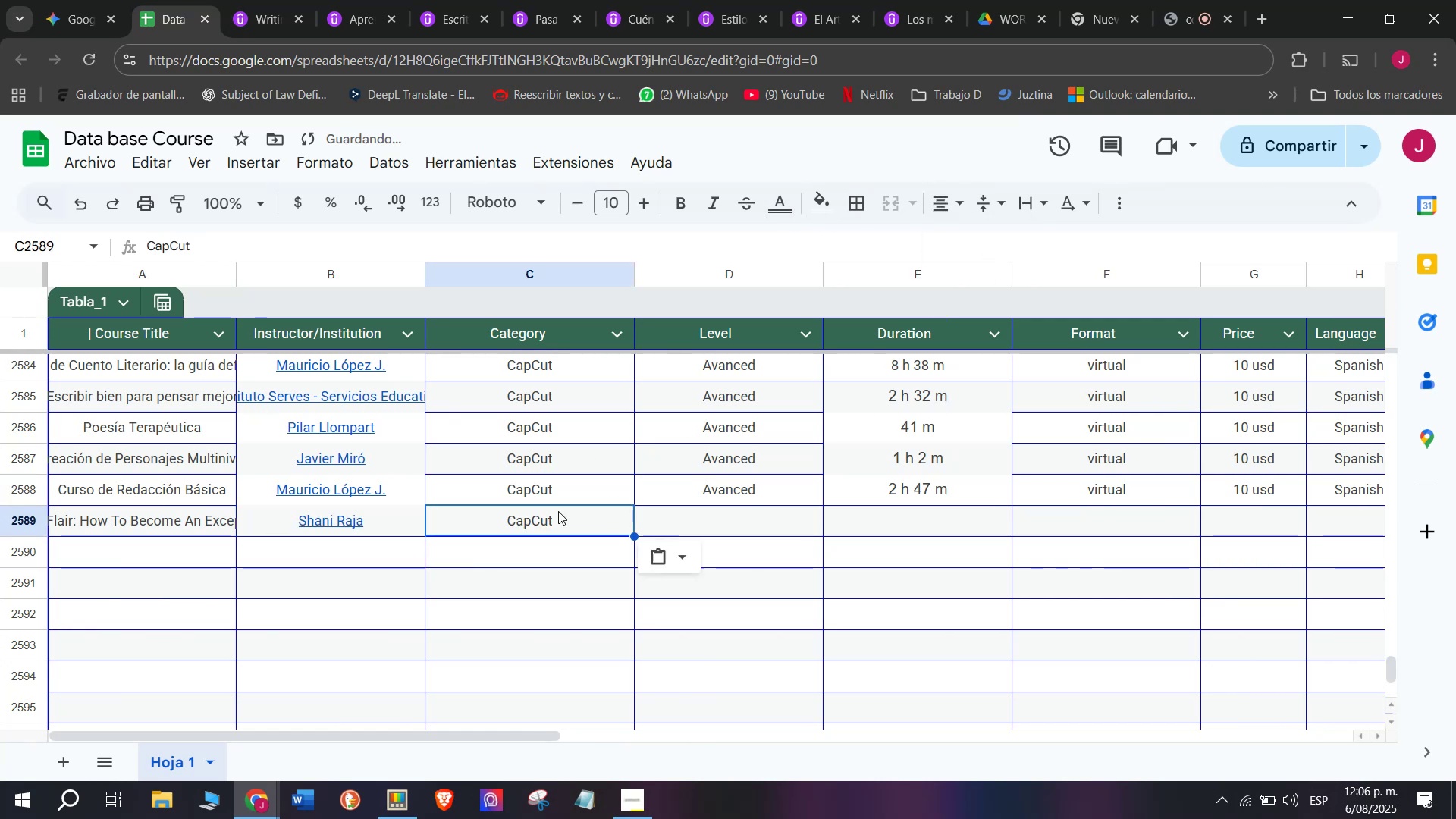 
key(Break)
 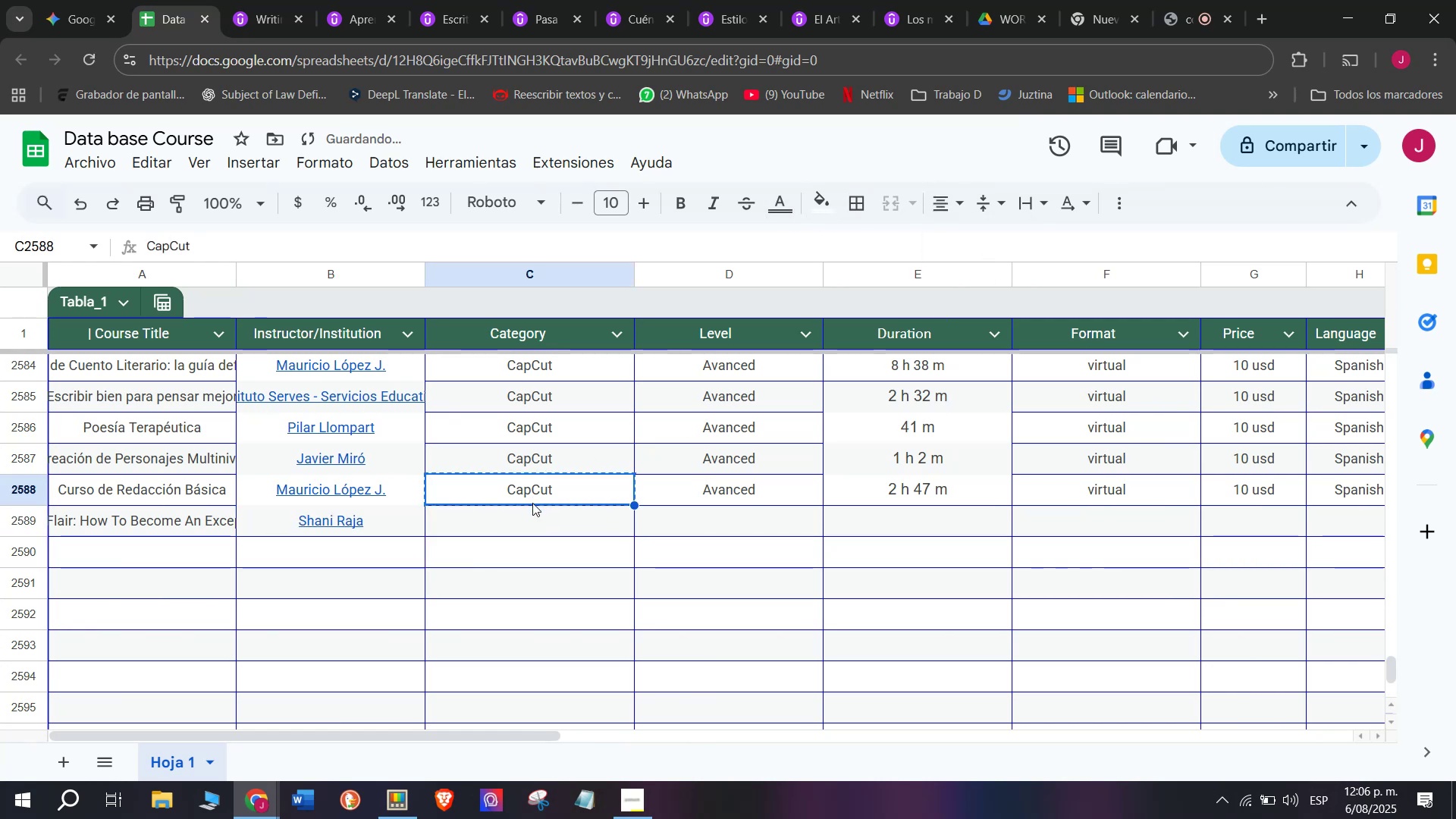 
key(Control+C)
 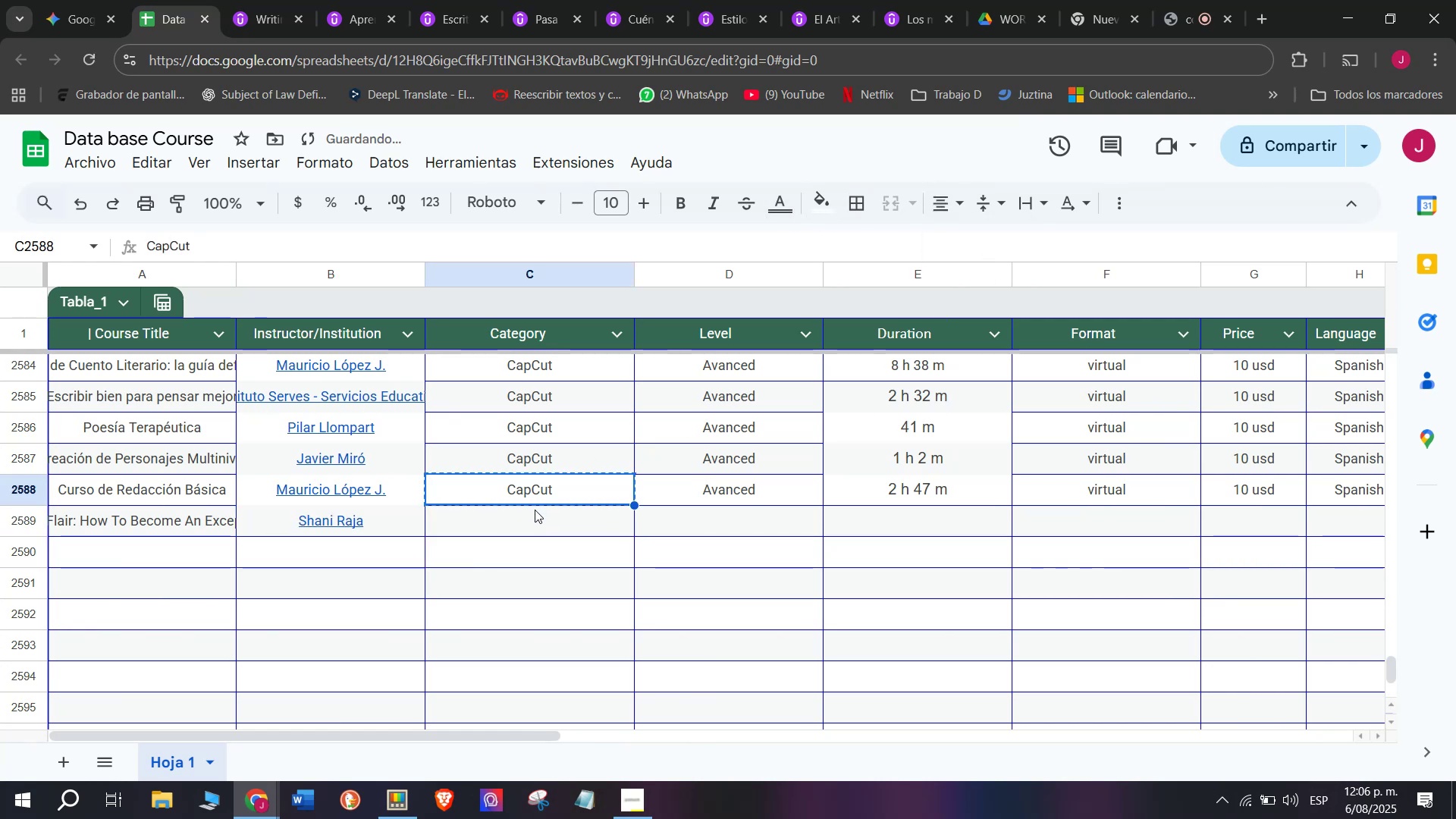 
double_click([535, 510])
 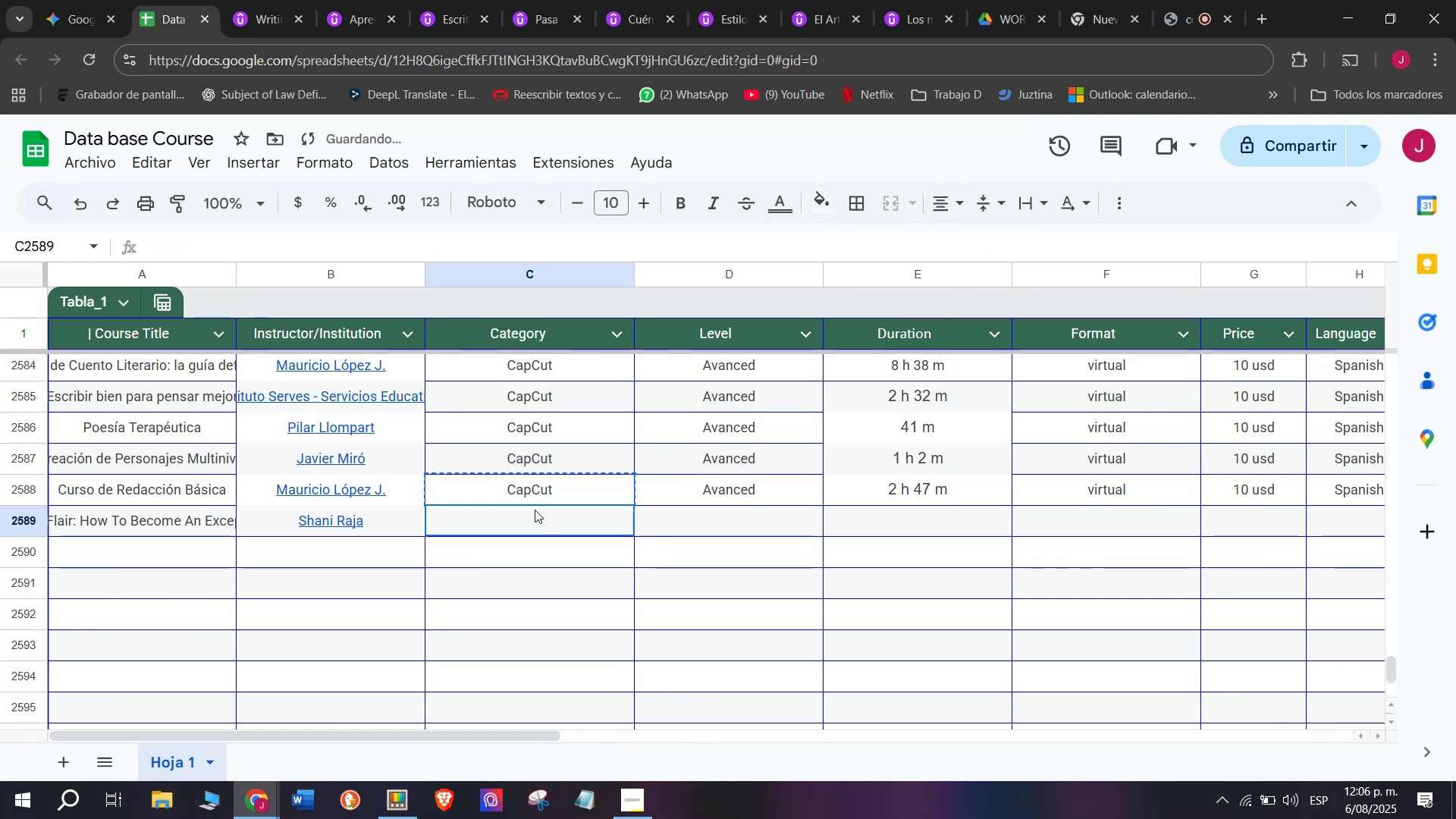 
key(Z)
 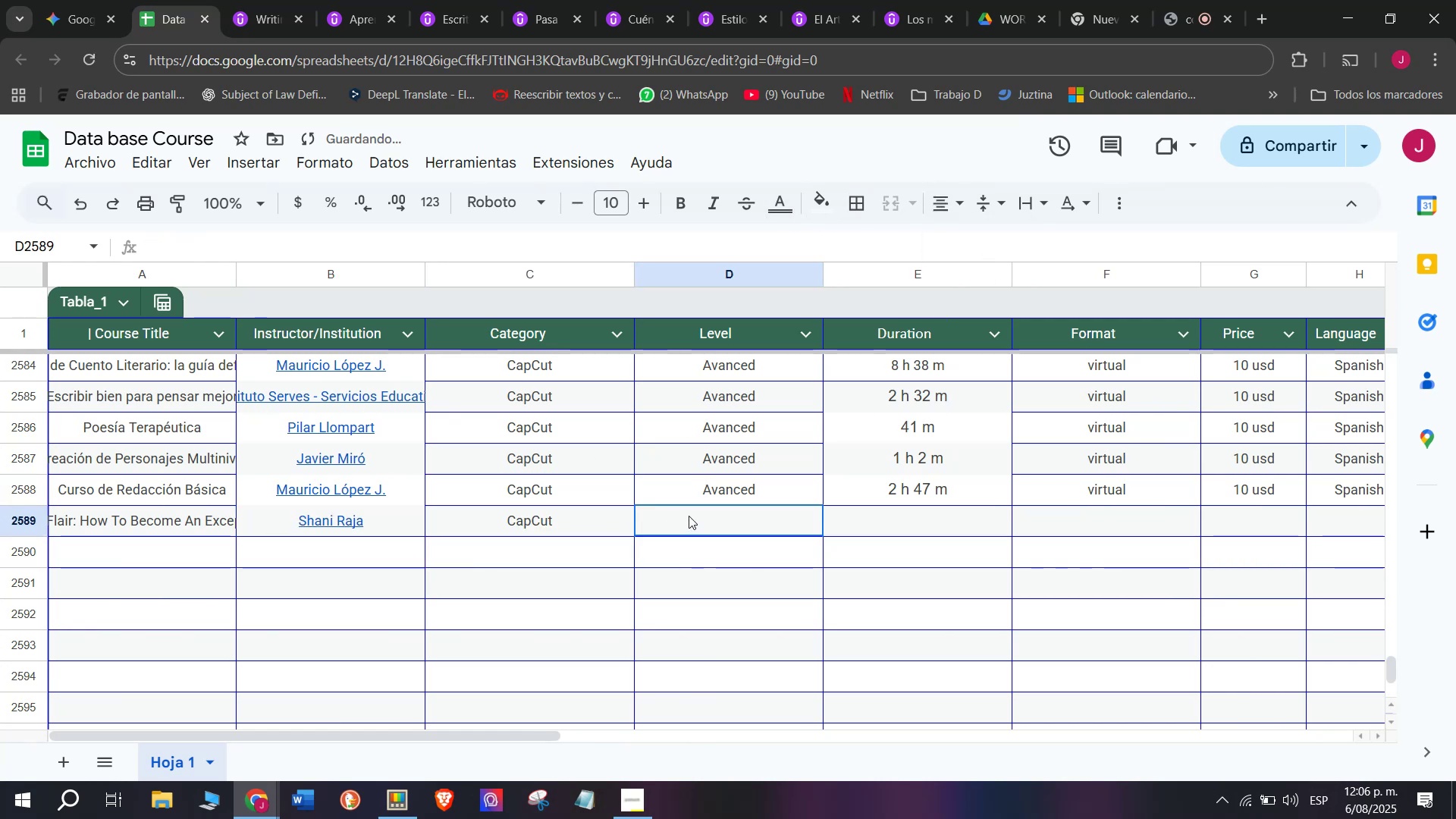 
key(Control+ControlLeft)
 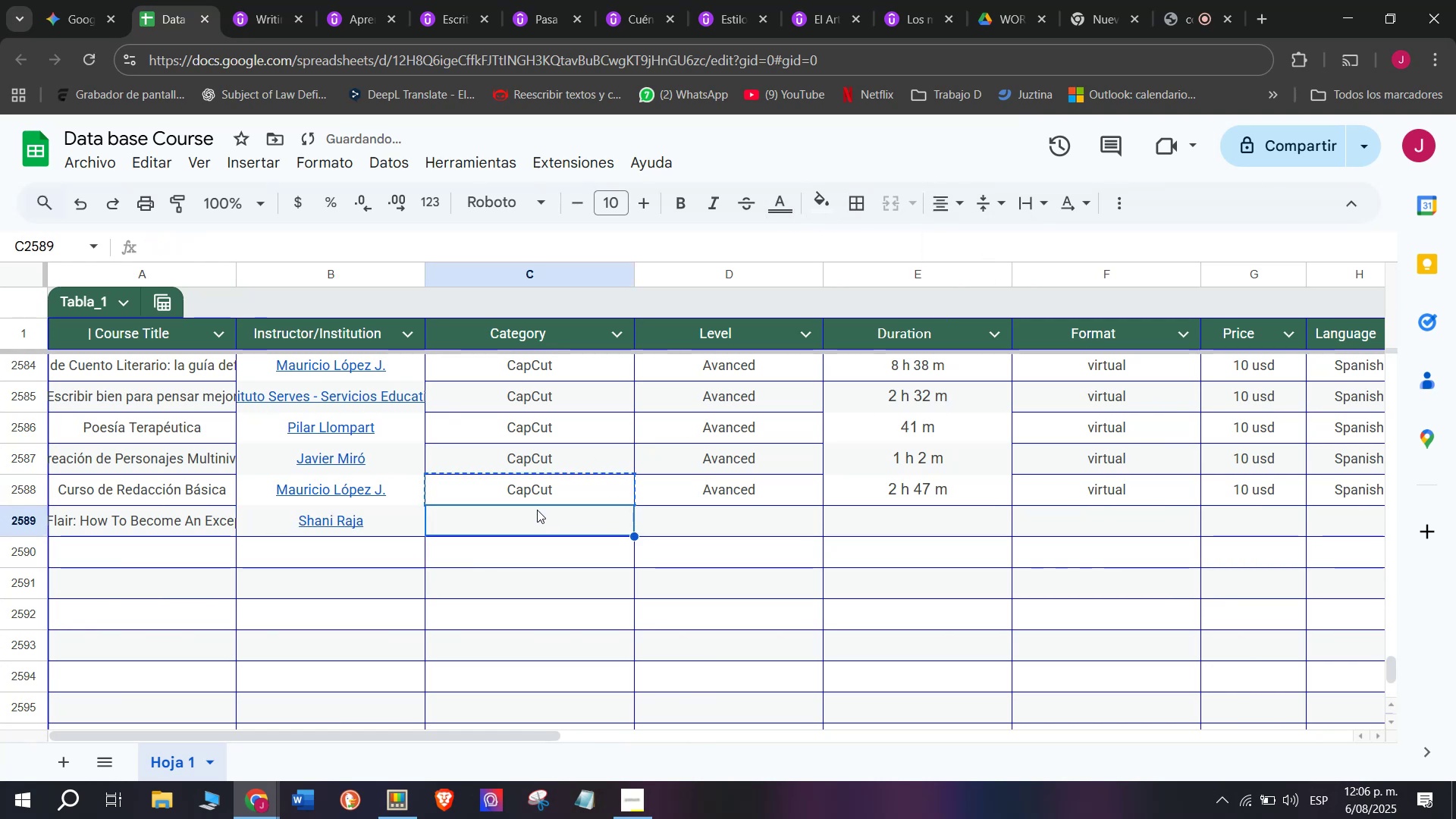 
key(Control+V)
 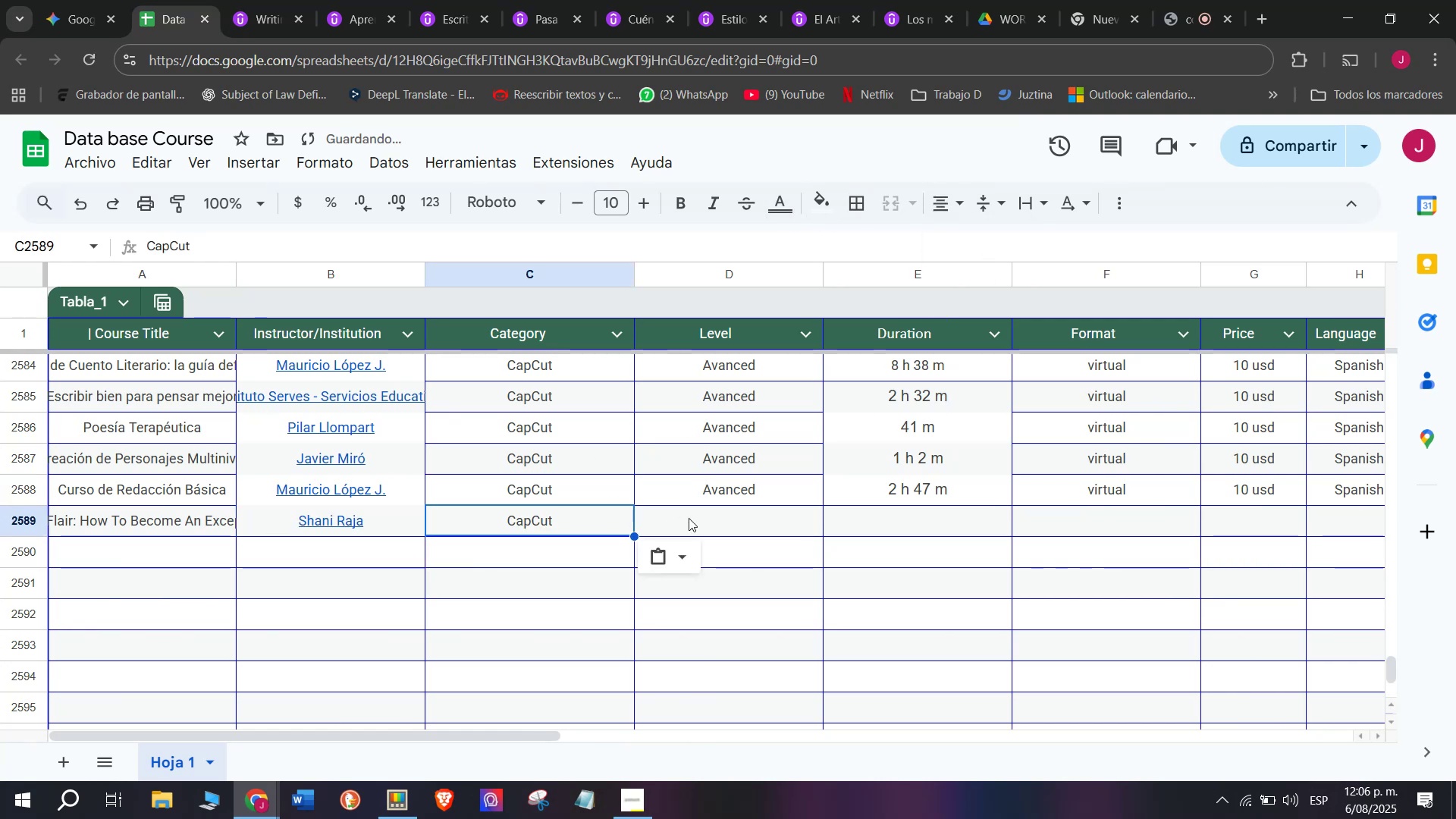 
left_click([689, 516])
 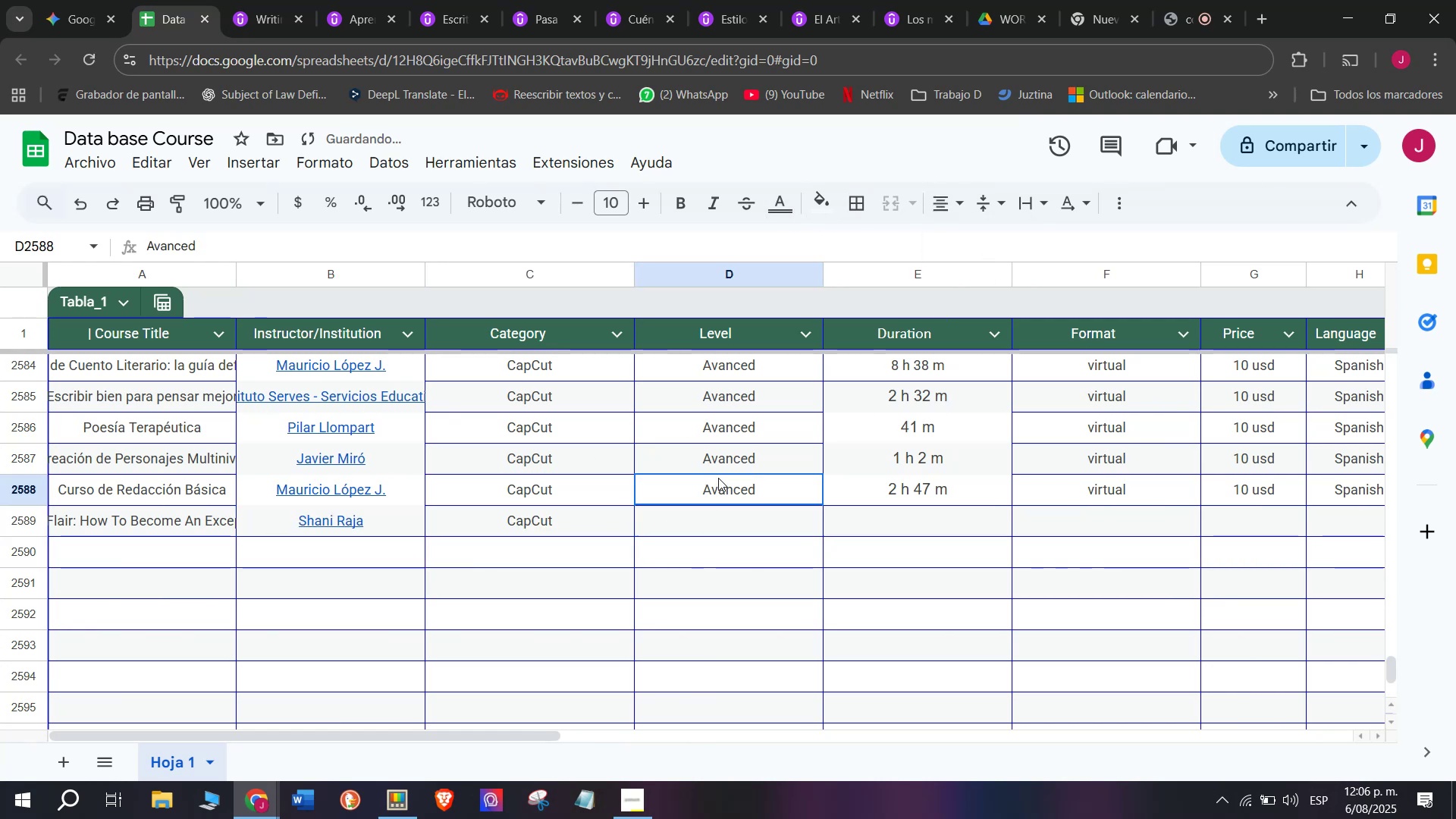 
key(Break)
 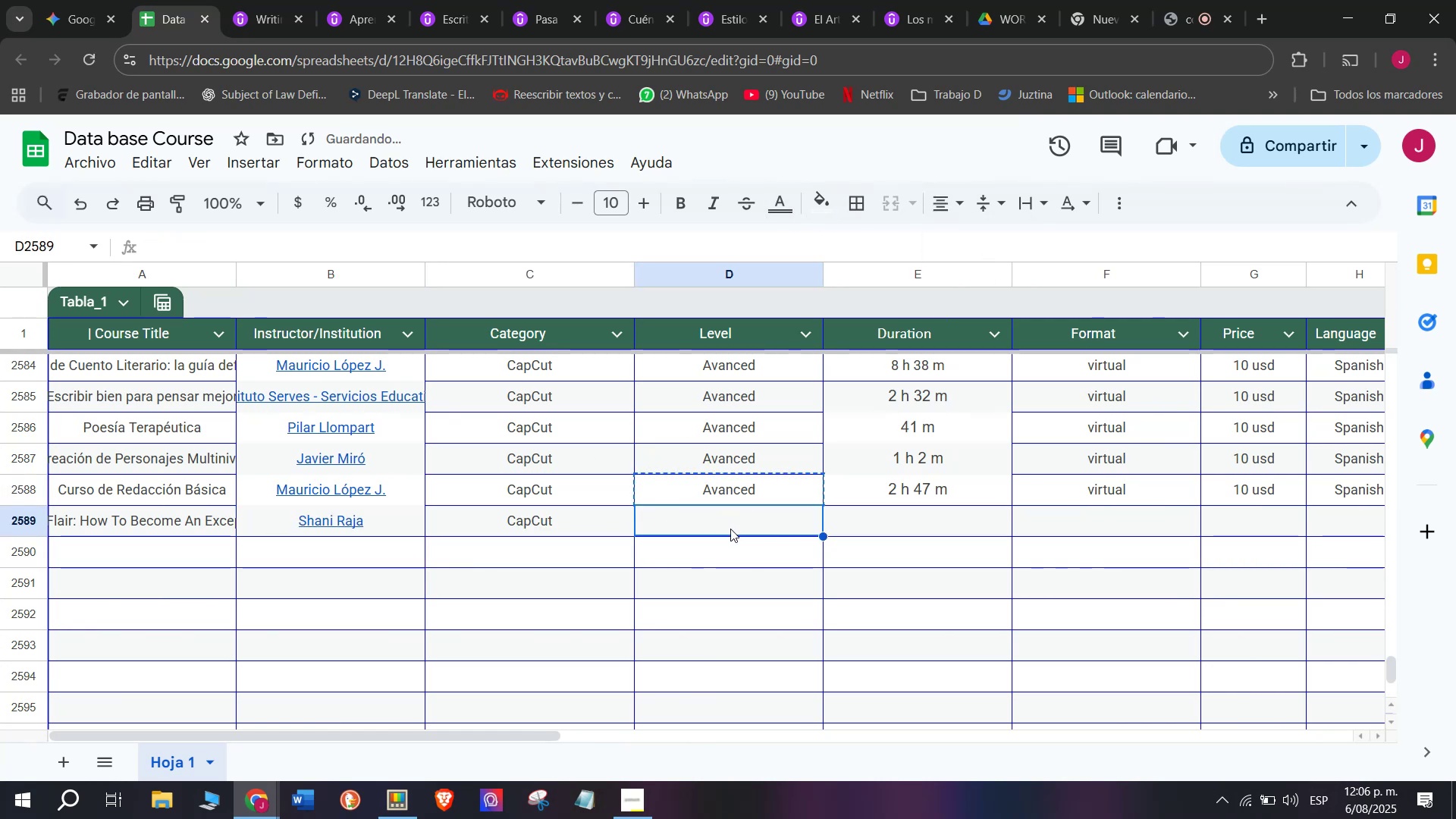 
key(Control+C)
 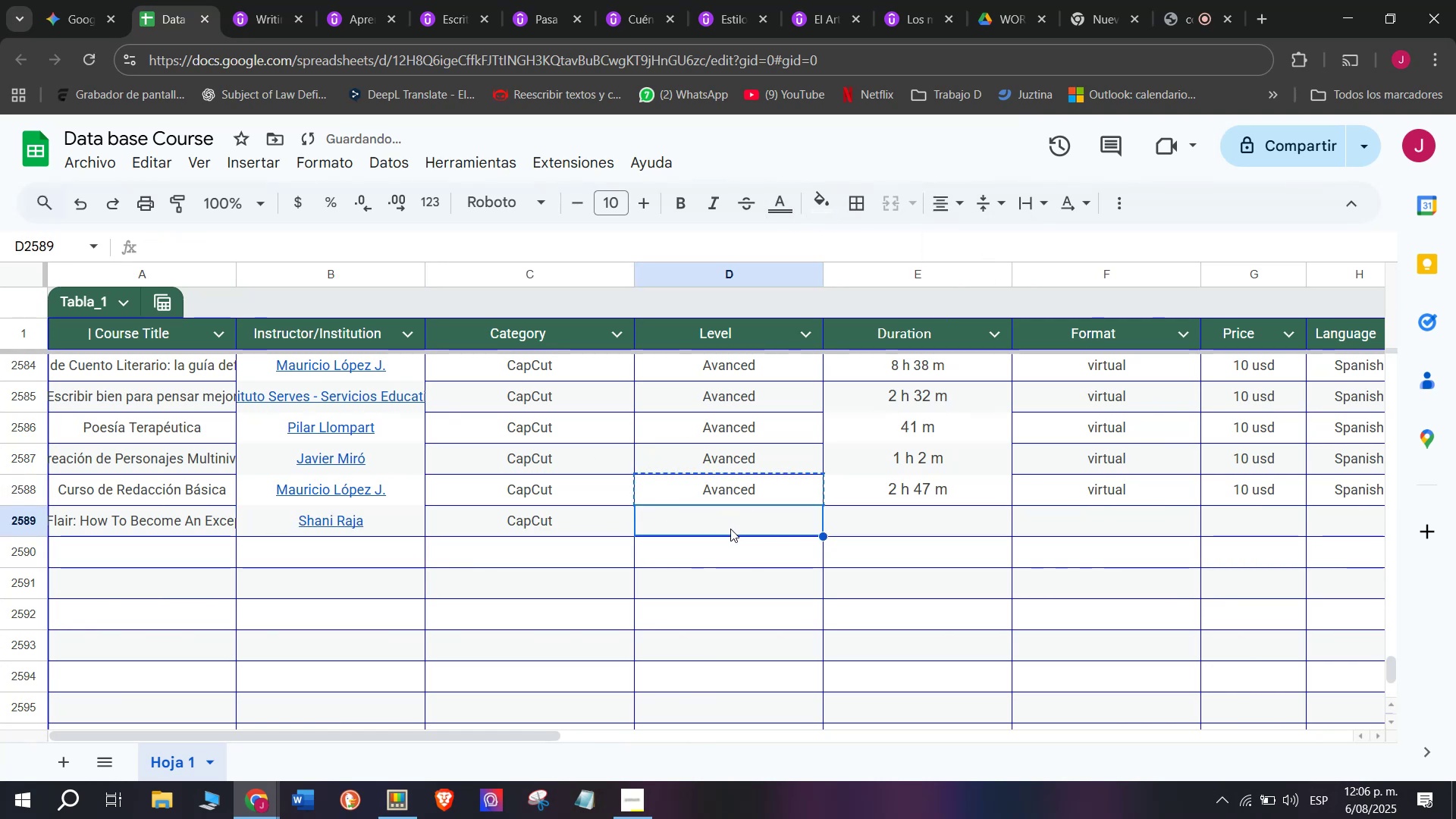 
key(Control+ControlLeft)
 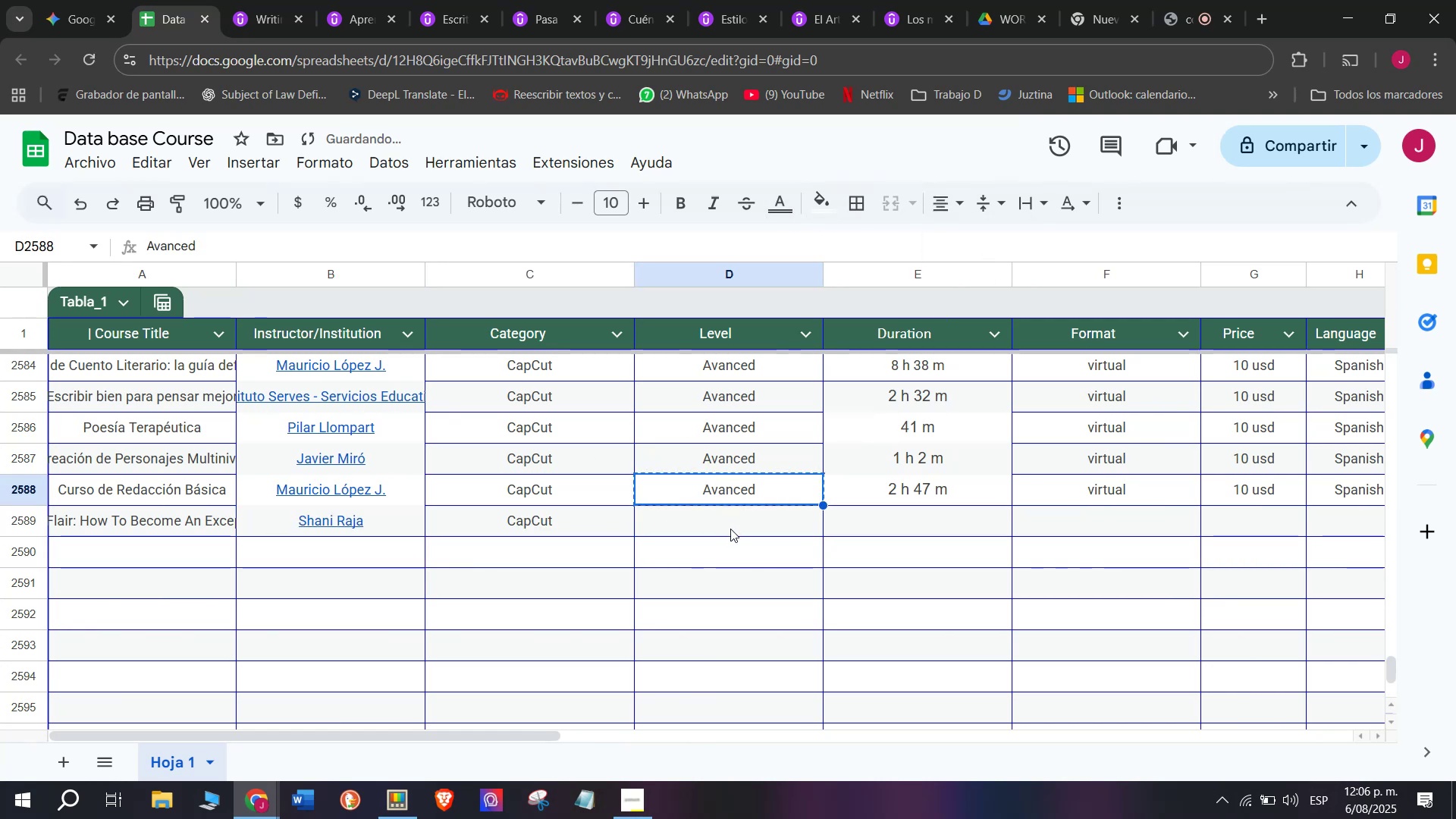 
left_click([730, 529])
 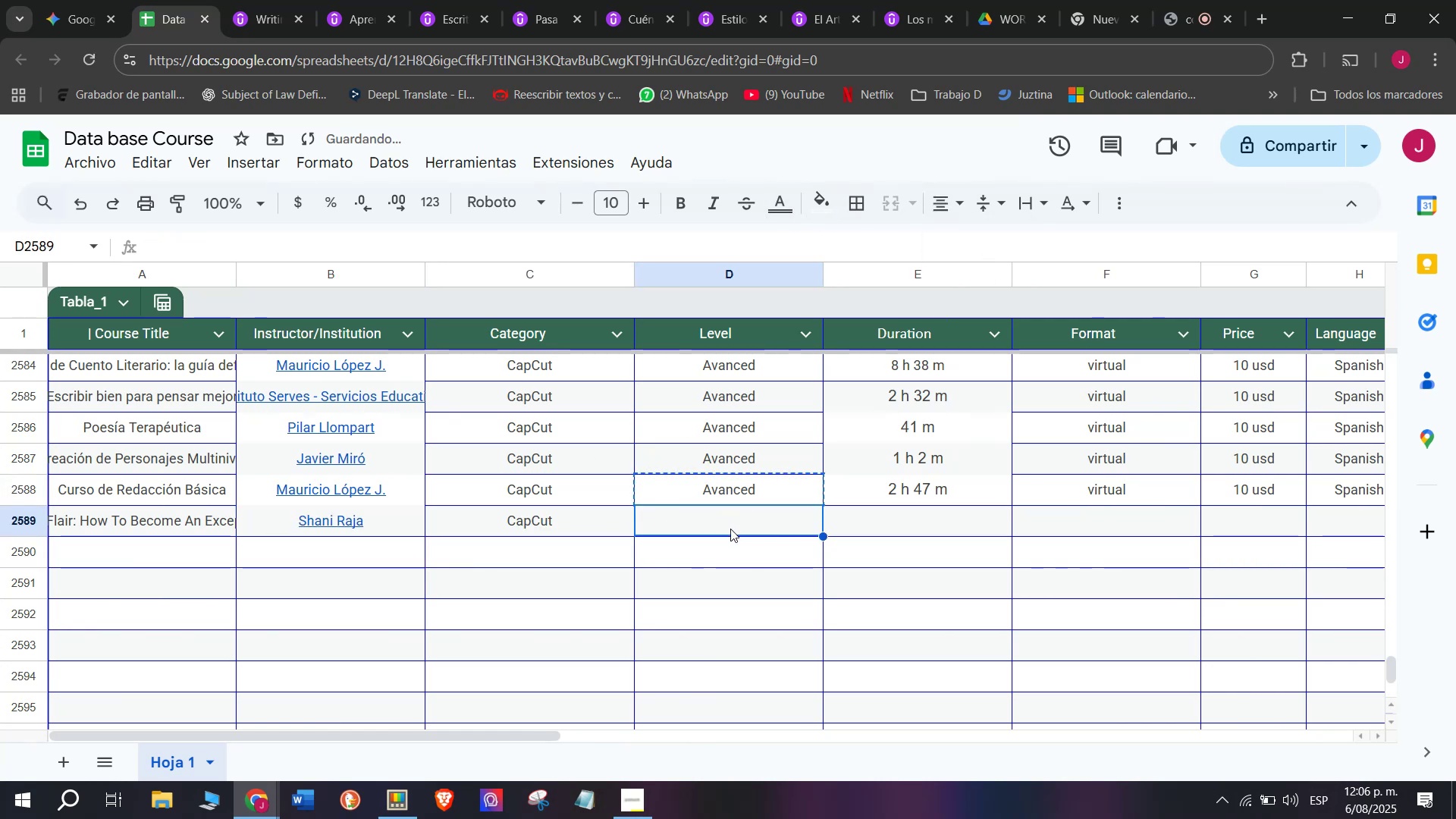 
key(Control+ControlLeft)
 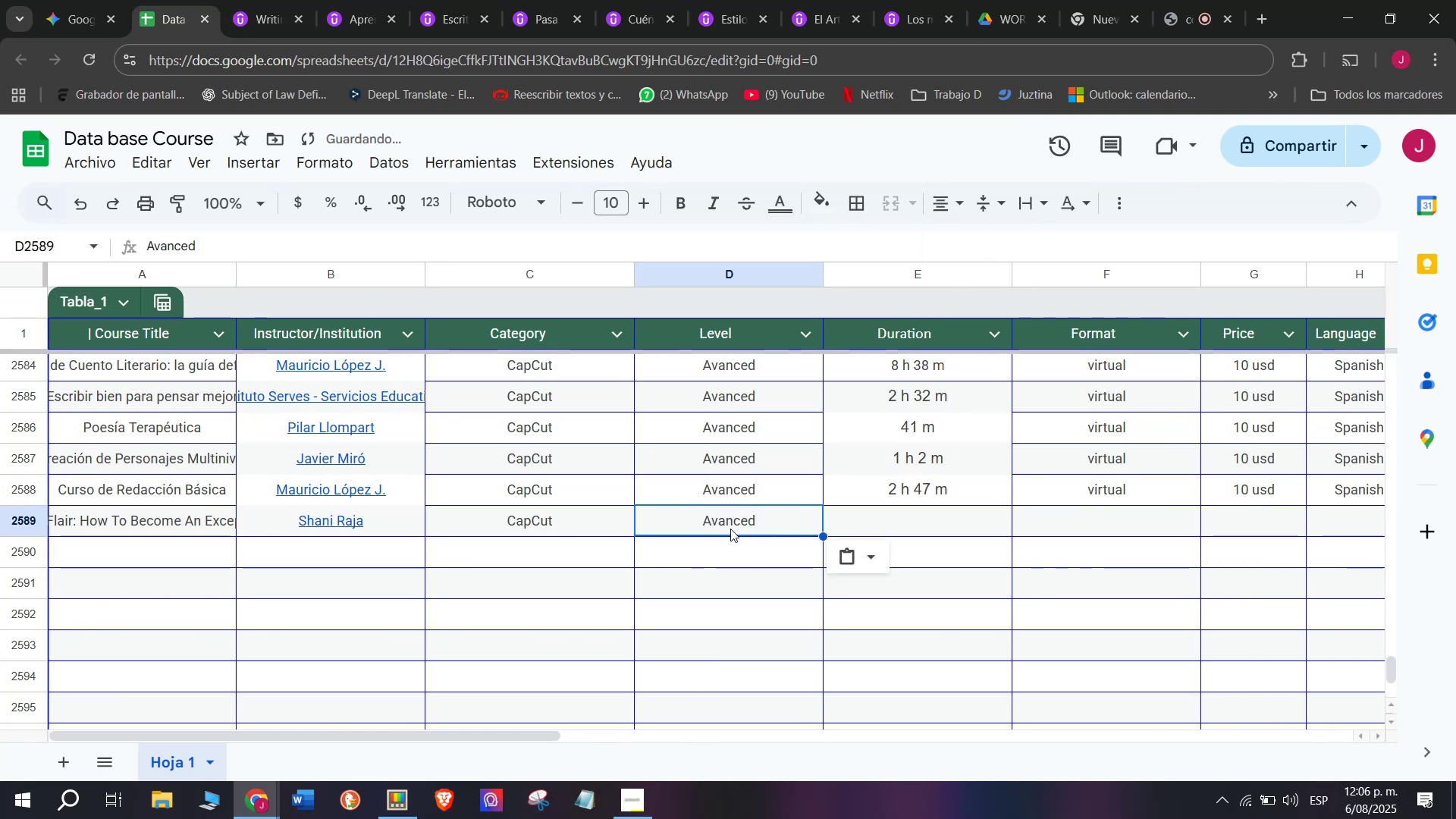 
key(Z)
 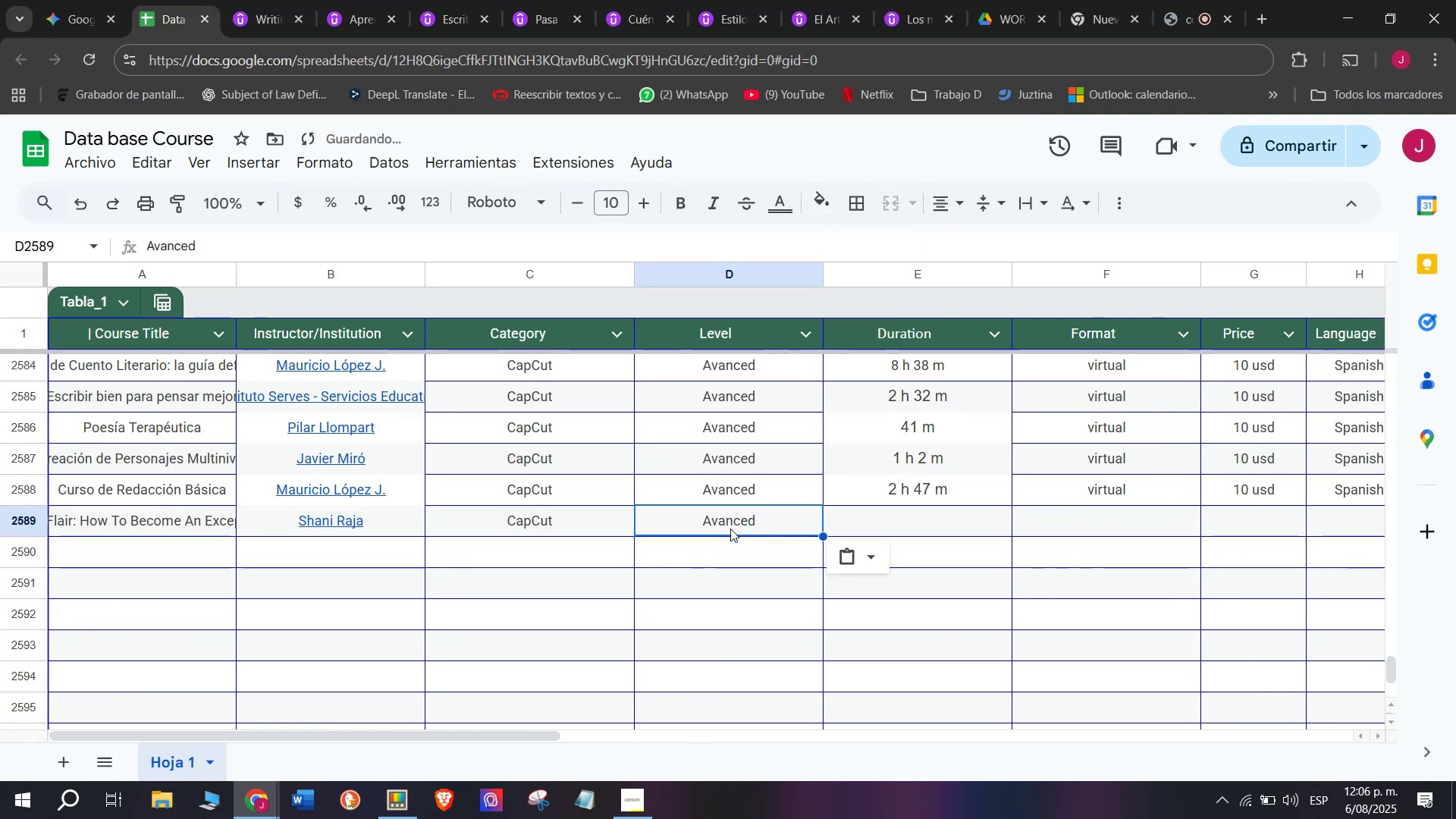 
key(Control+V)
 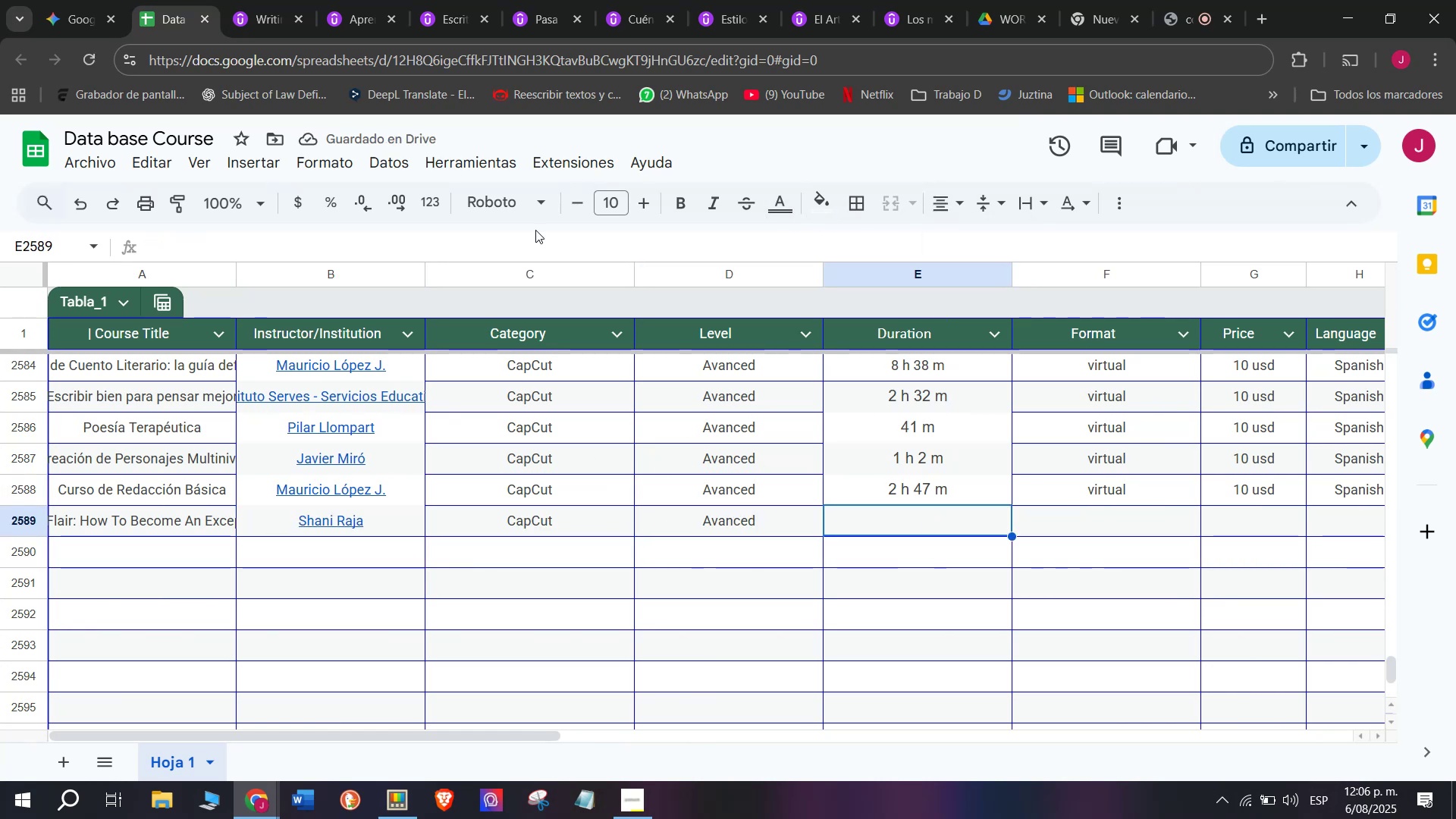 
left_click([224, 0])
 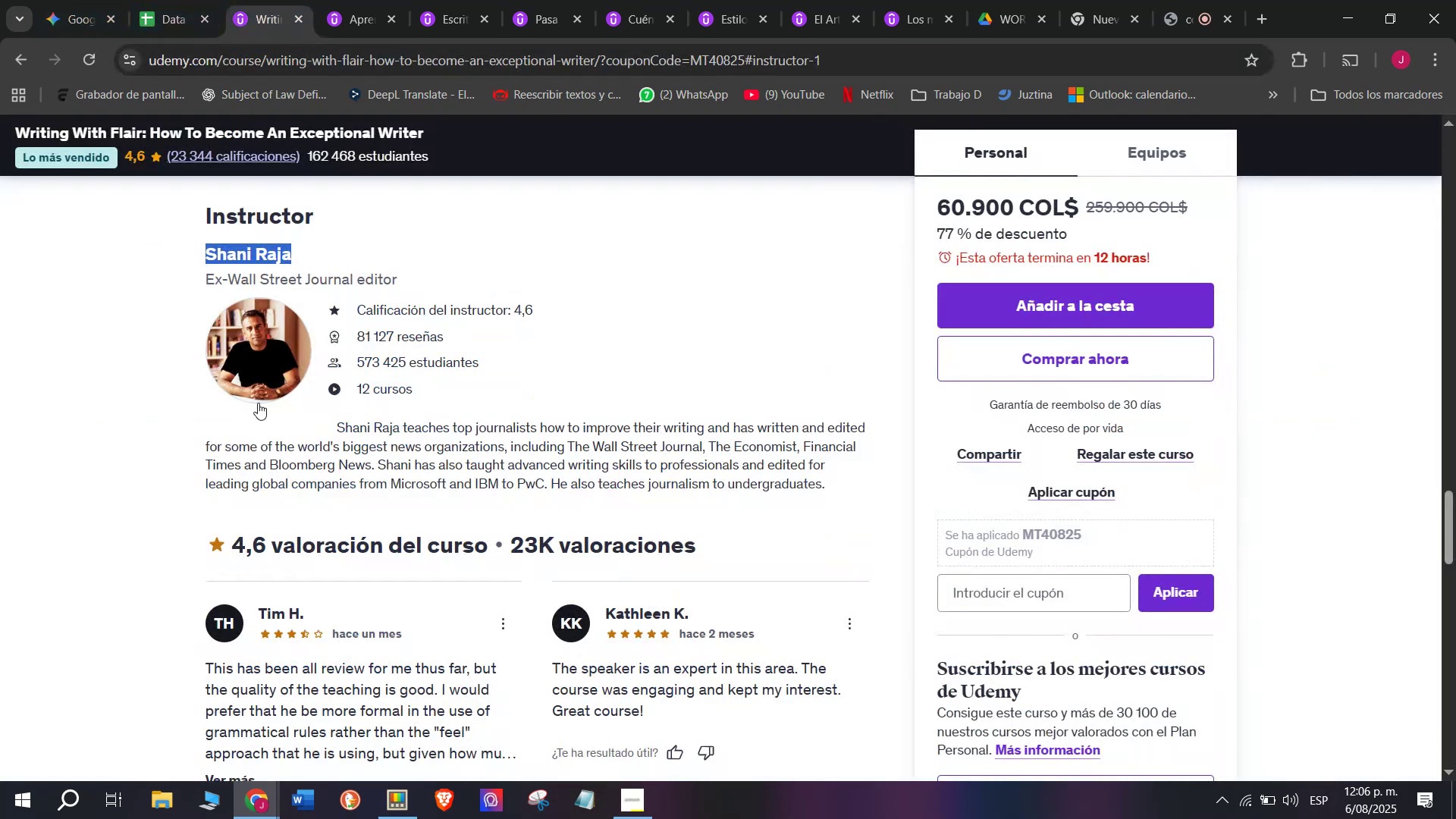 
scroll: coordinate [398, 501], scroll_direction: up, amount: 9.0
 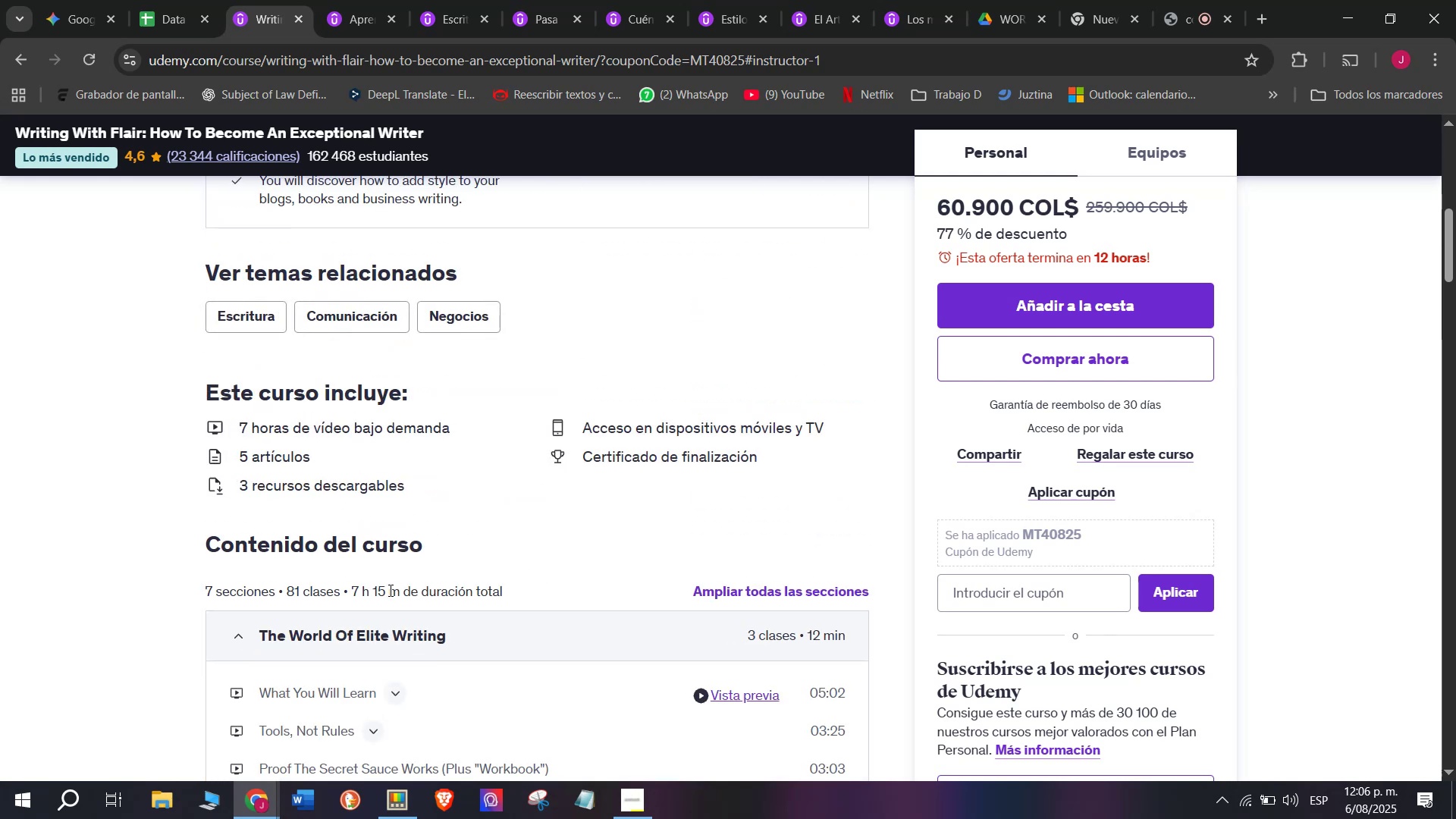 
left_click_drag(start_coordinate=[400, 590], to_coordinate=[352, 585])
 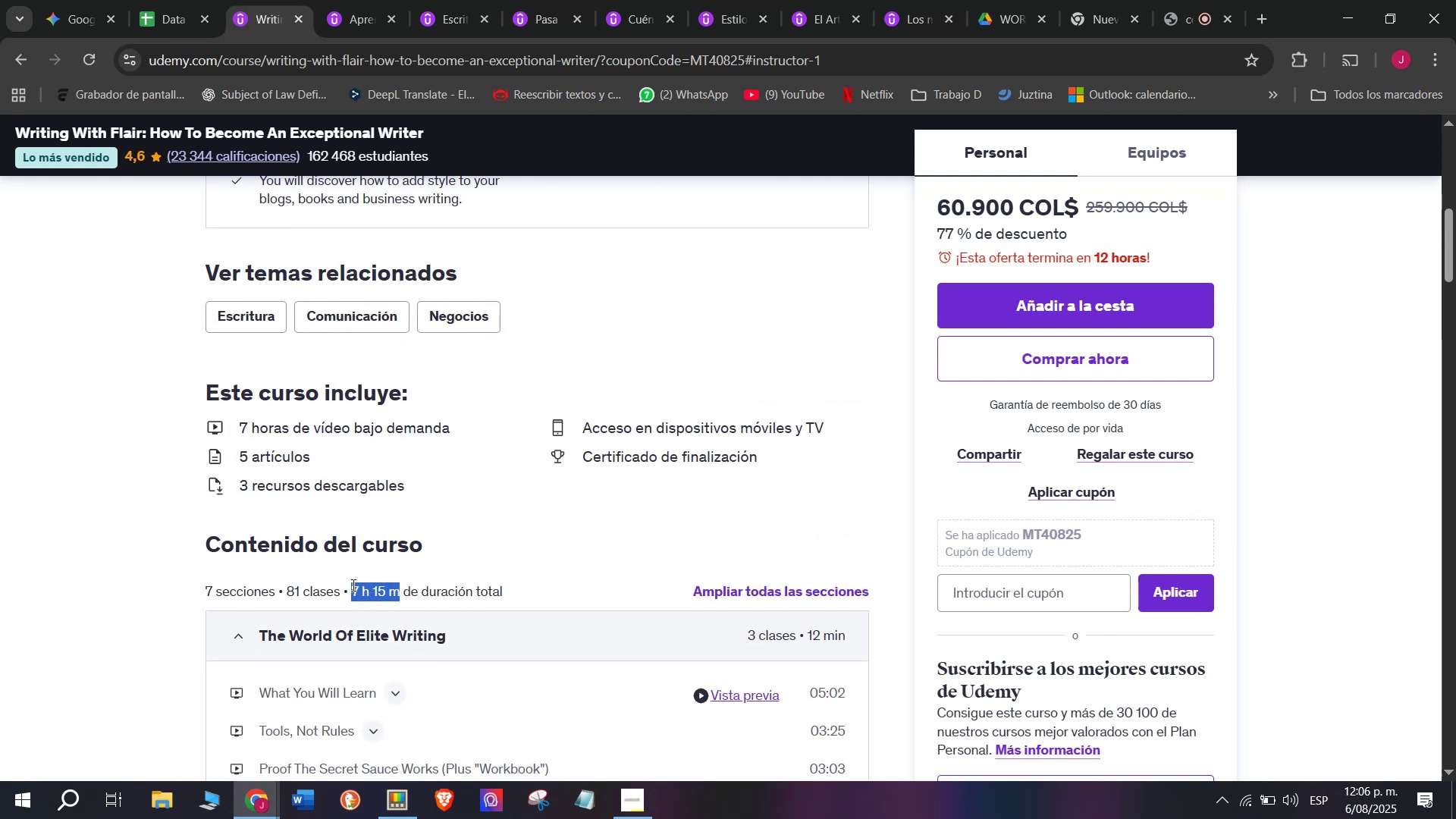 
key(Control+ControlLeft)
 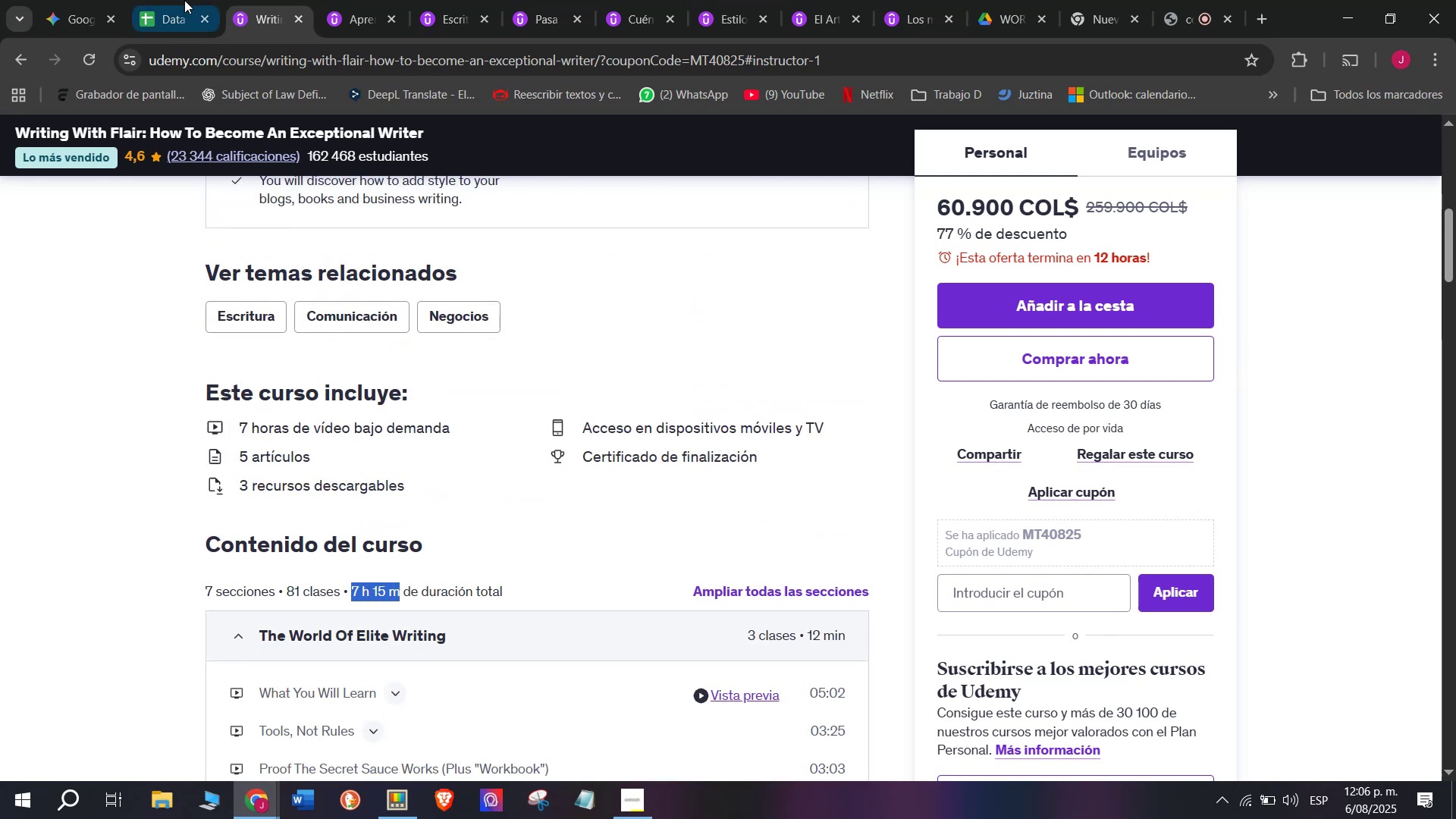 
key(Break)
 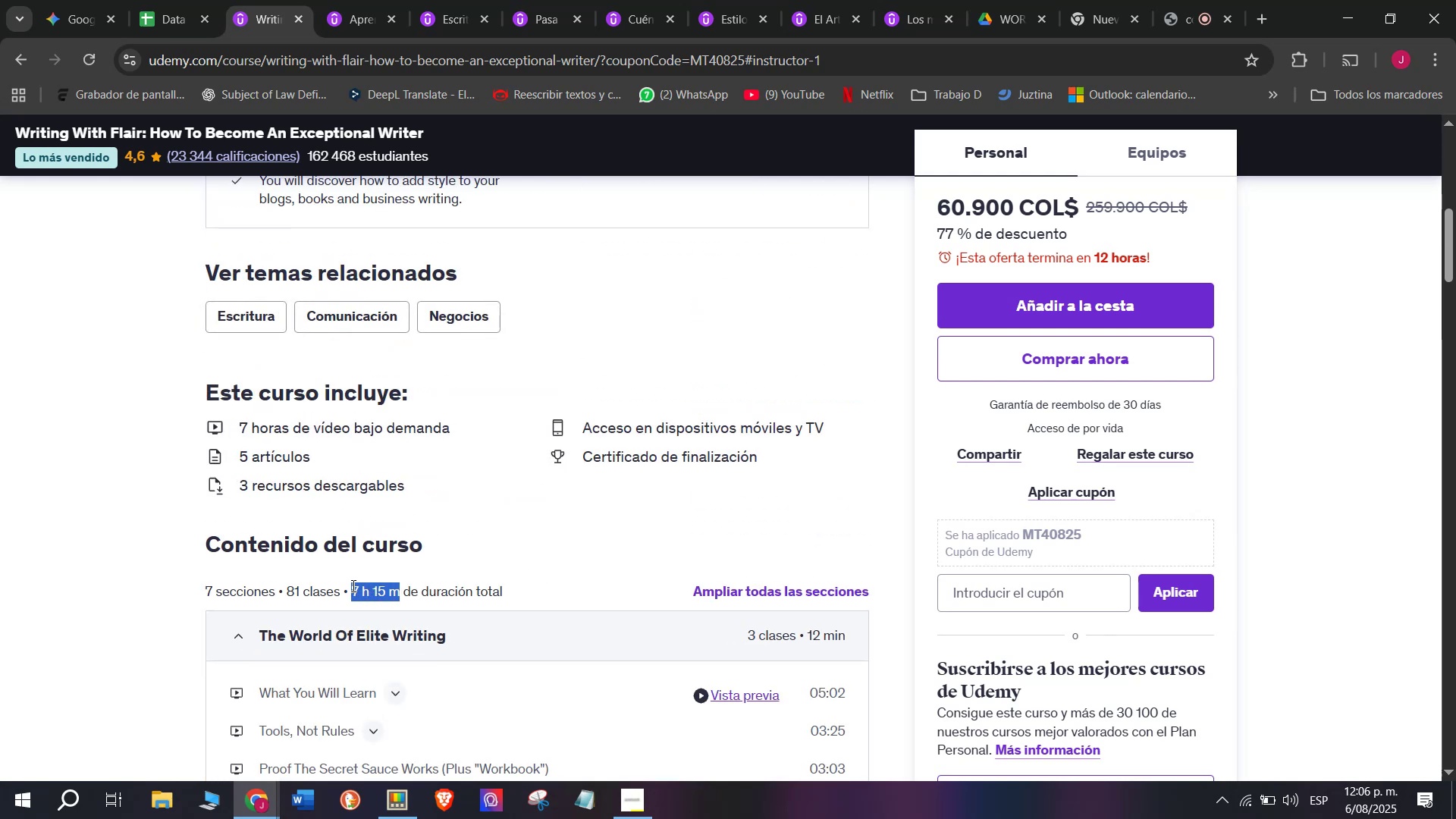 
key(Control+C)
 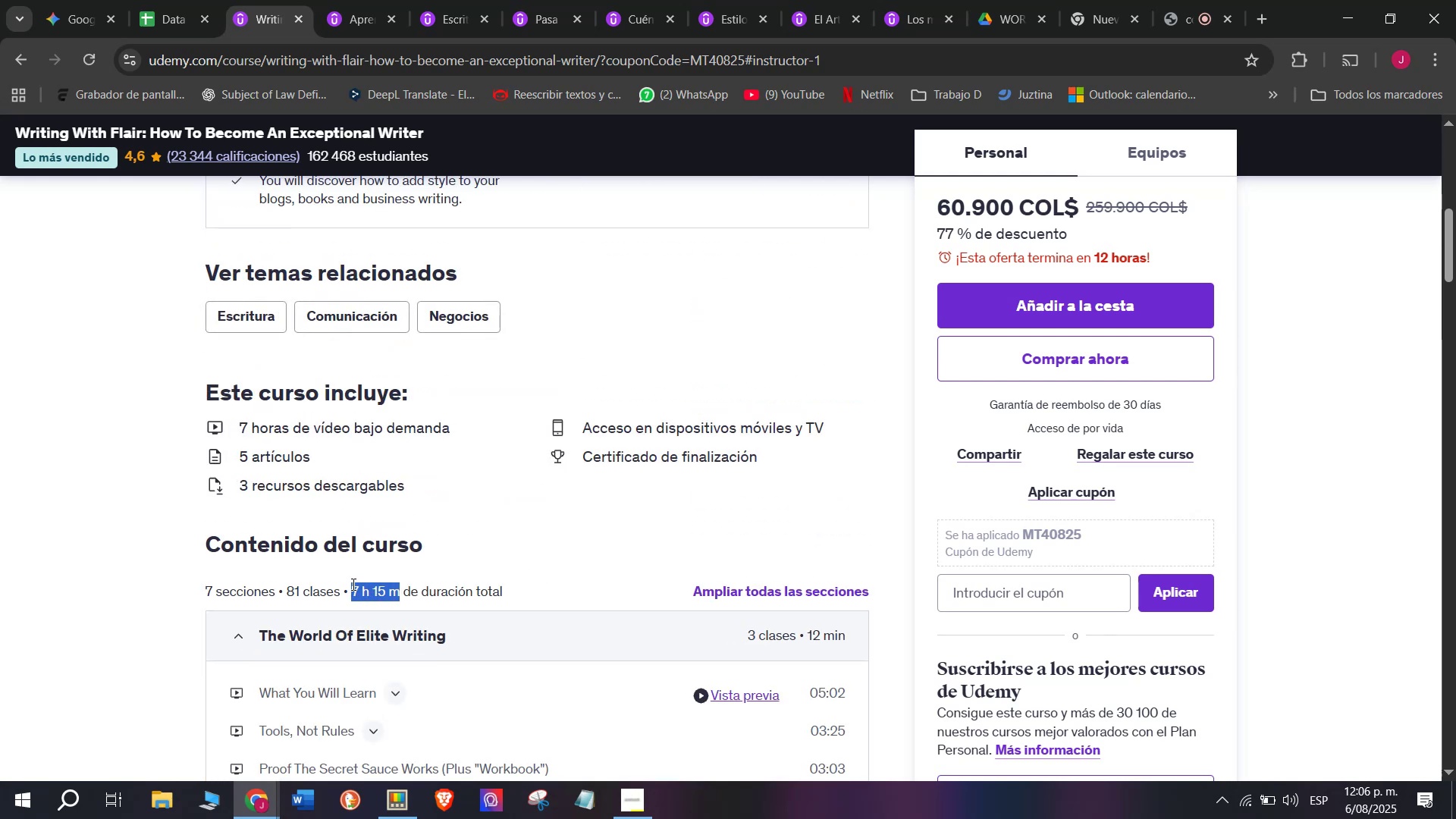 
key(Control+ControlLeft)
 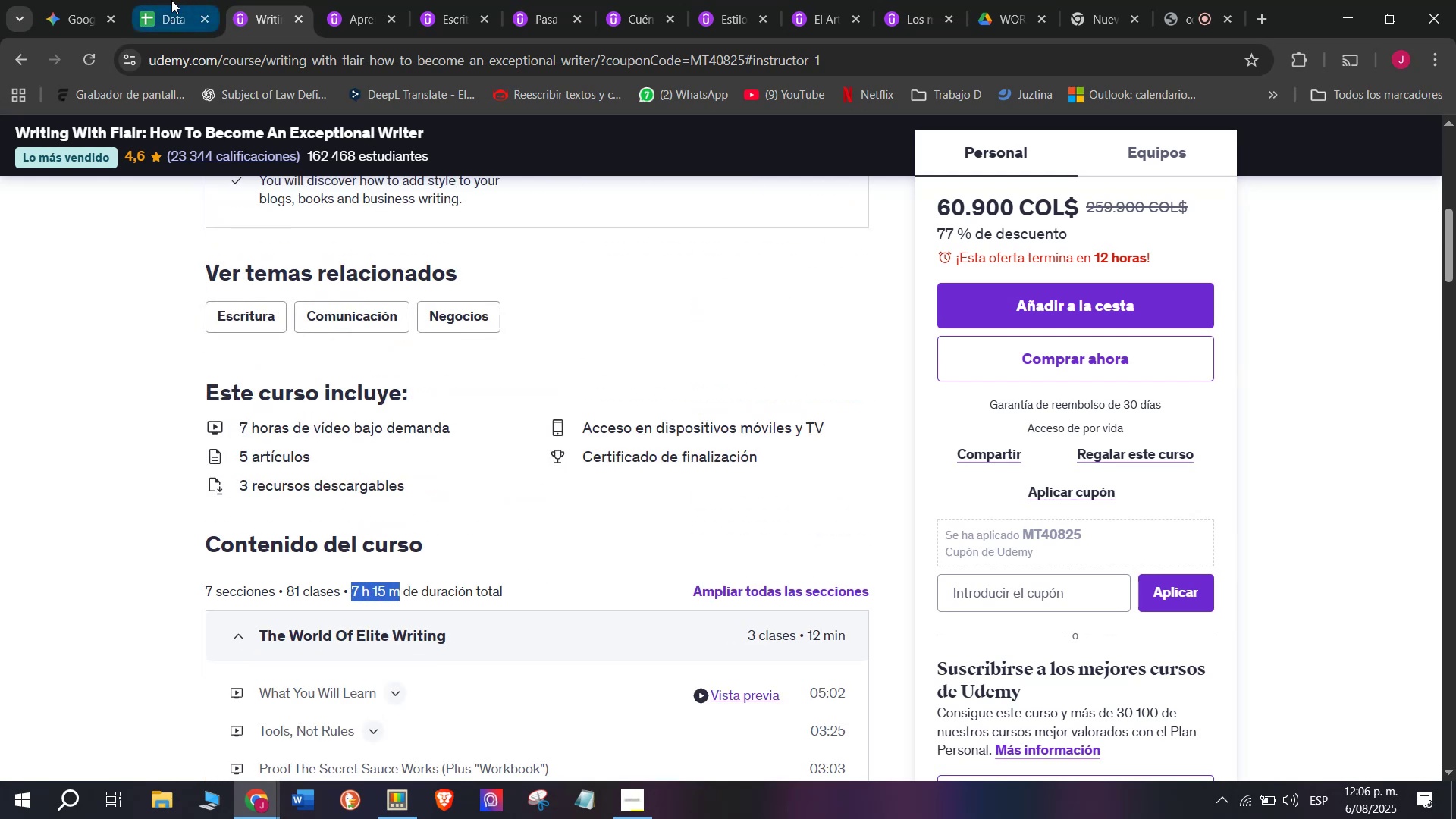 
key(Control+C)
 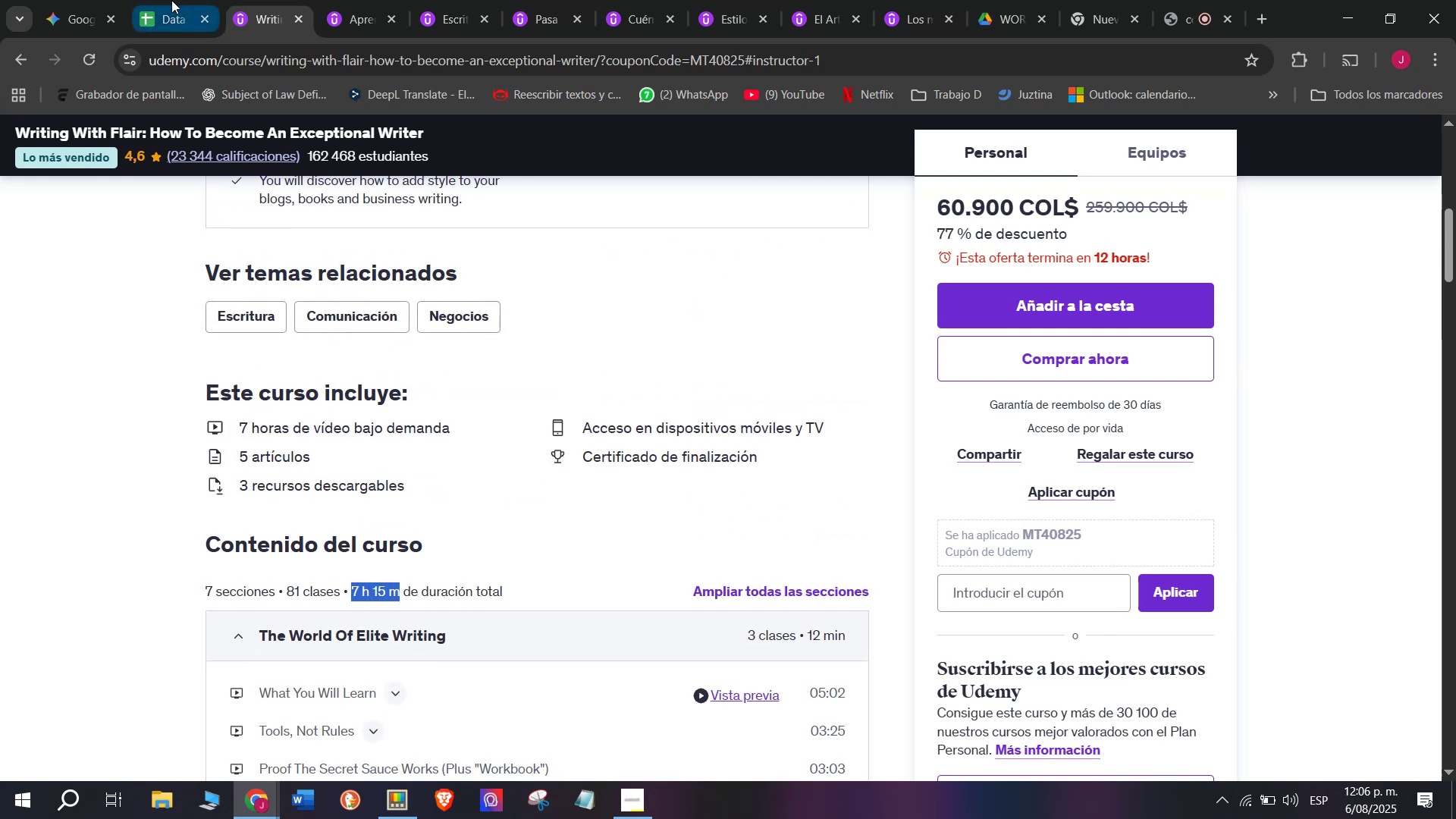 
key(Break)
 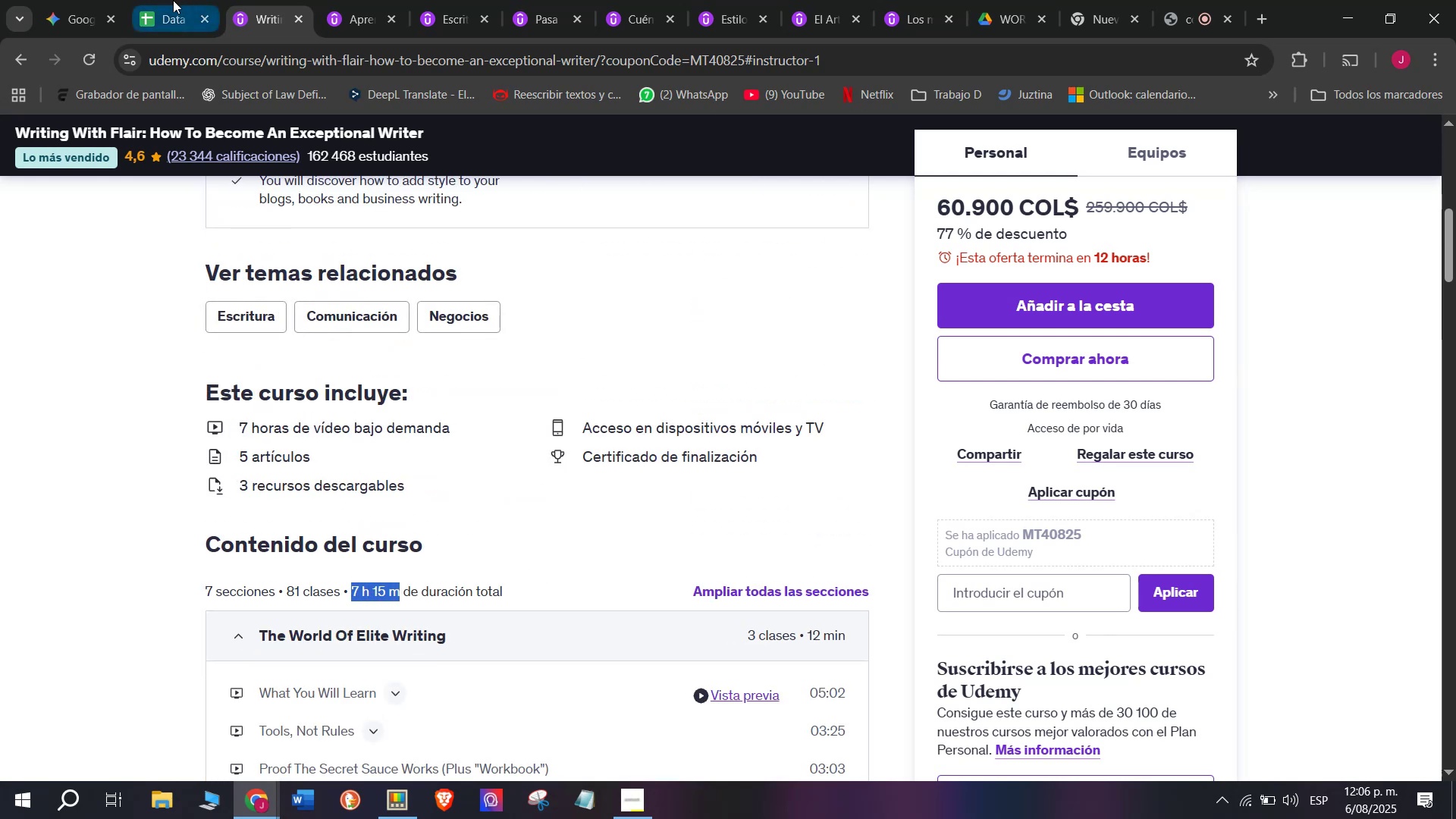 
left_click([171, 0])
 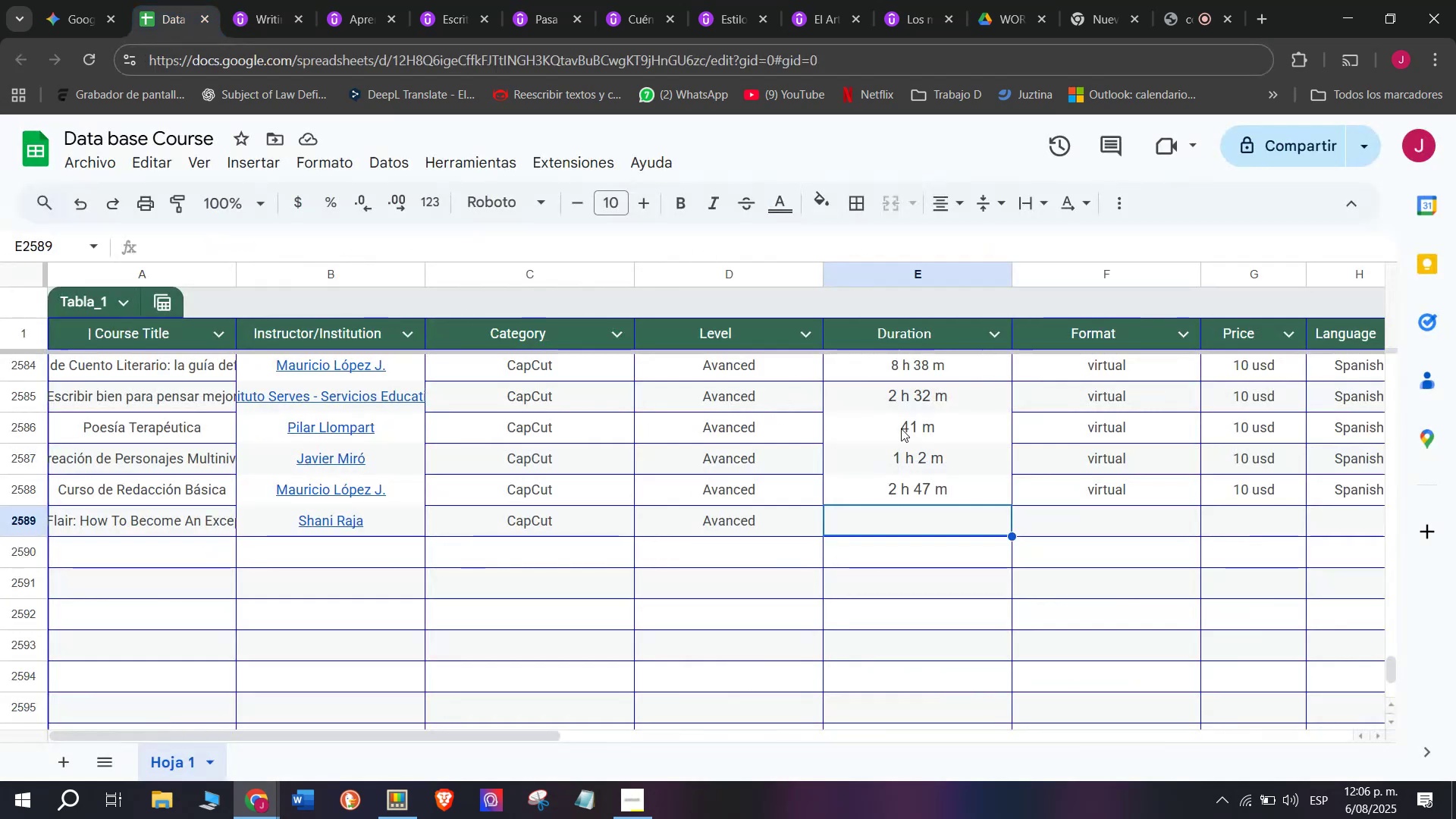 
key(Z)
 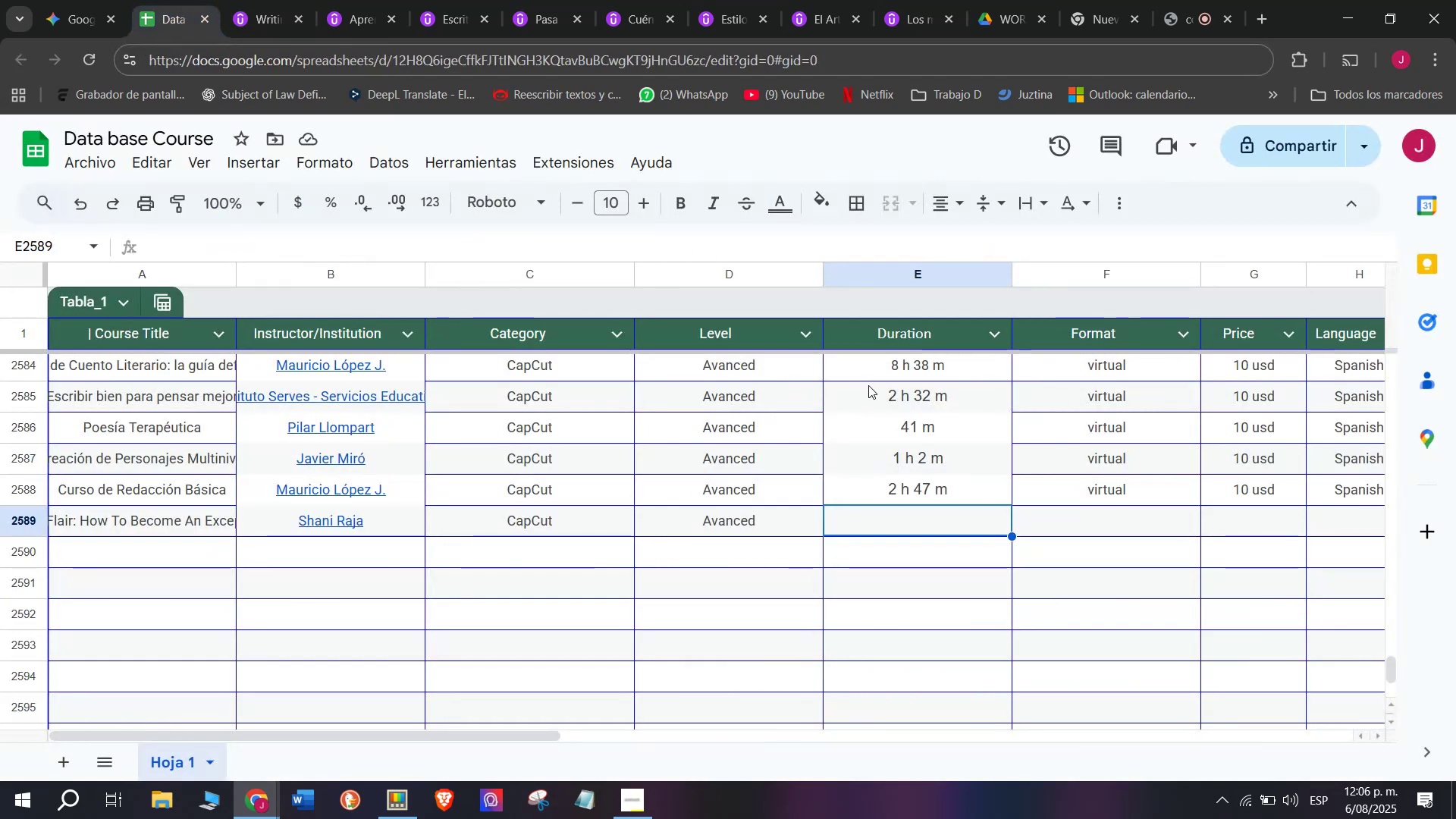 
key(Control+ControlLeft)
 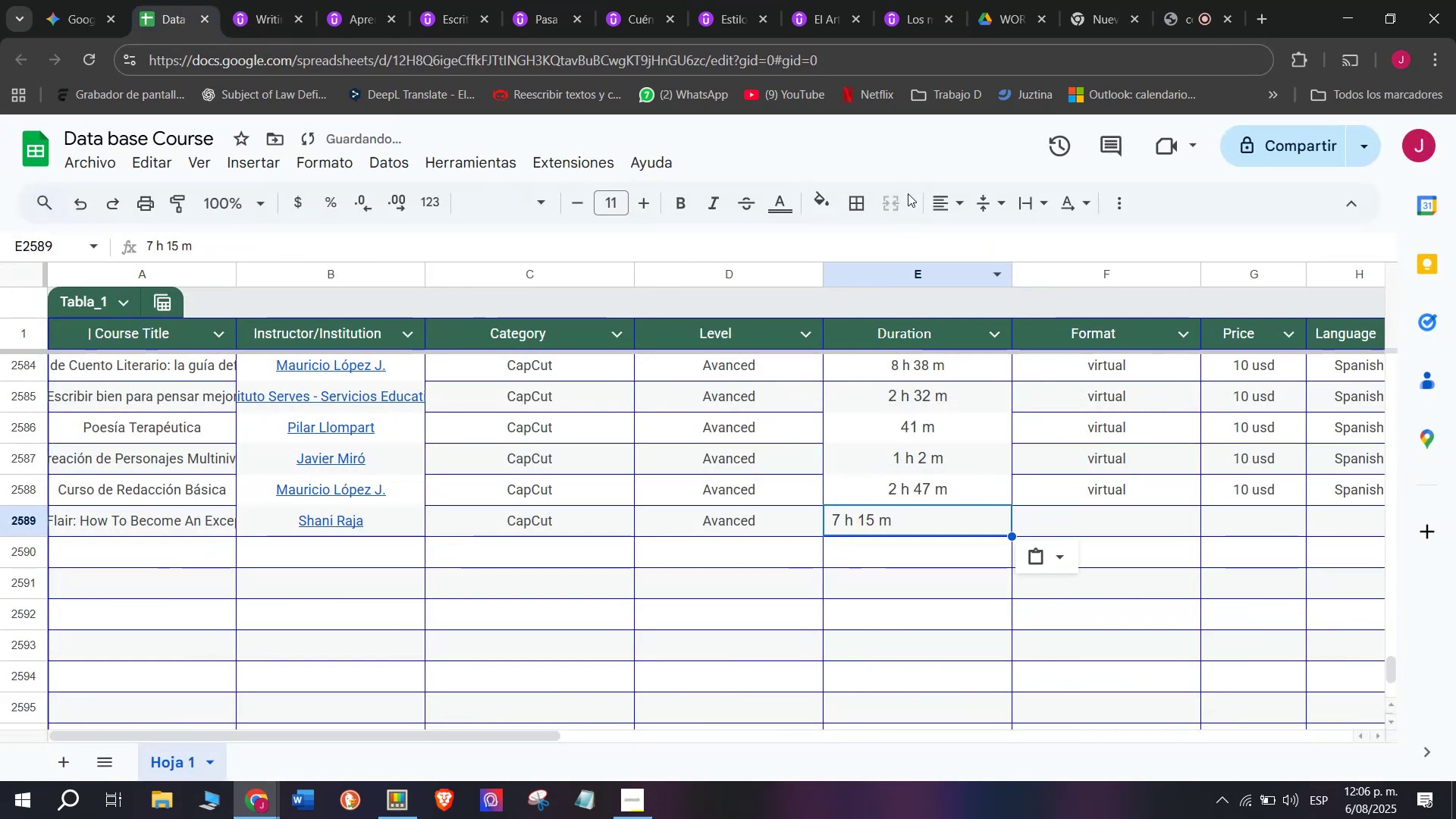 
key(Control+V)
 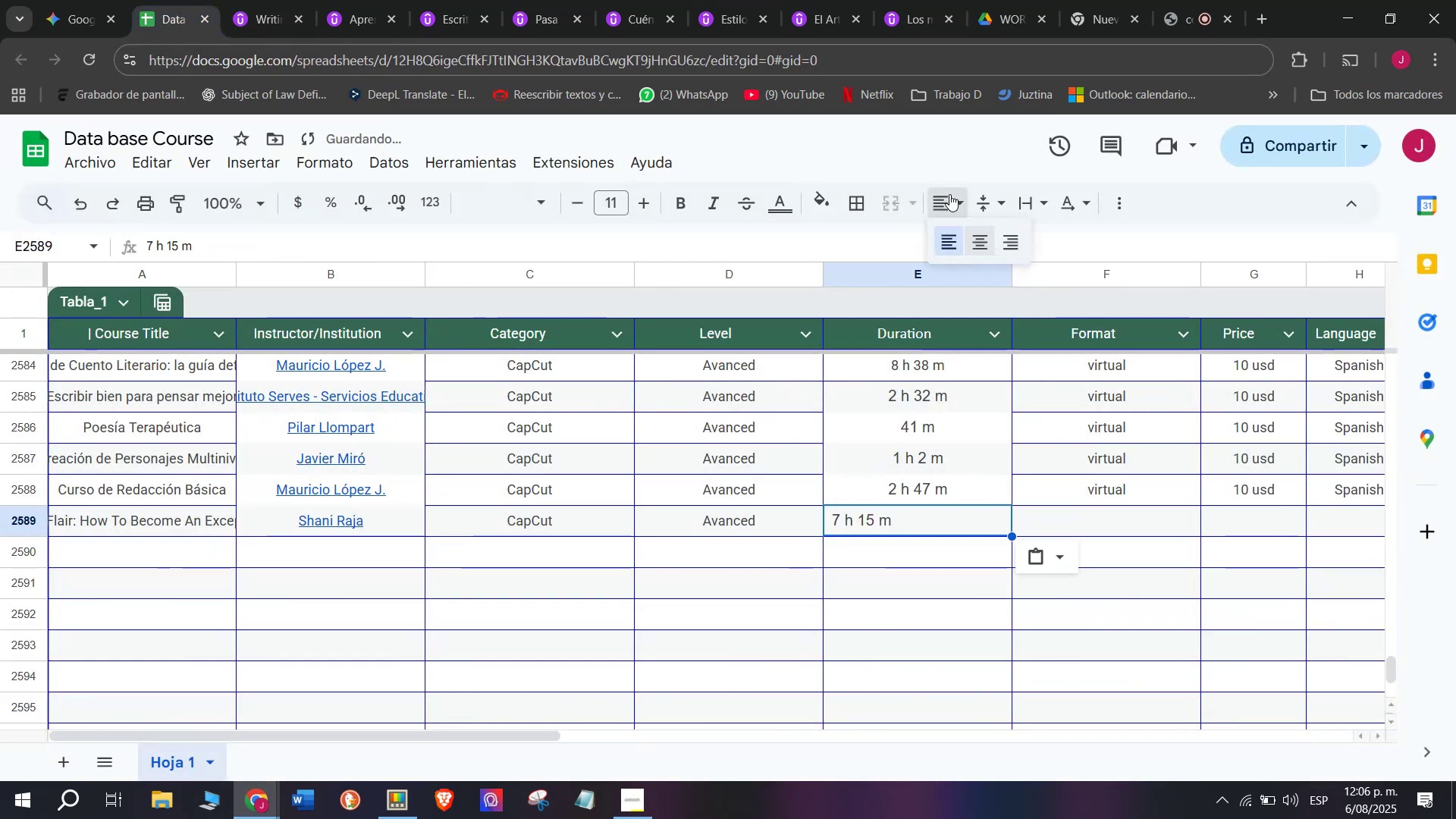 
double_click([982, 249])
 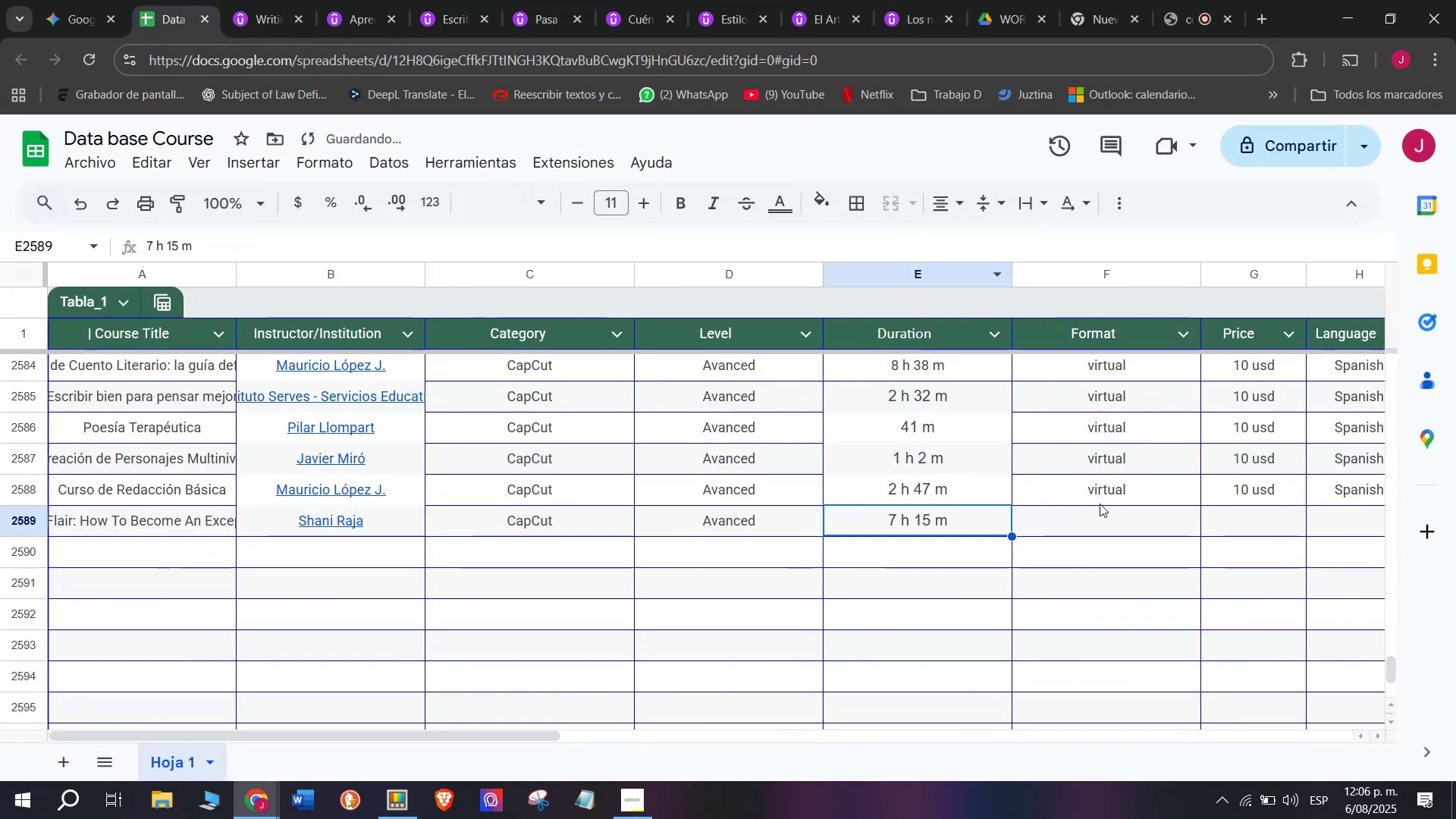 
key(Break)
 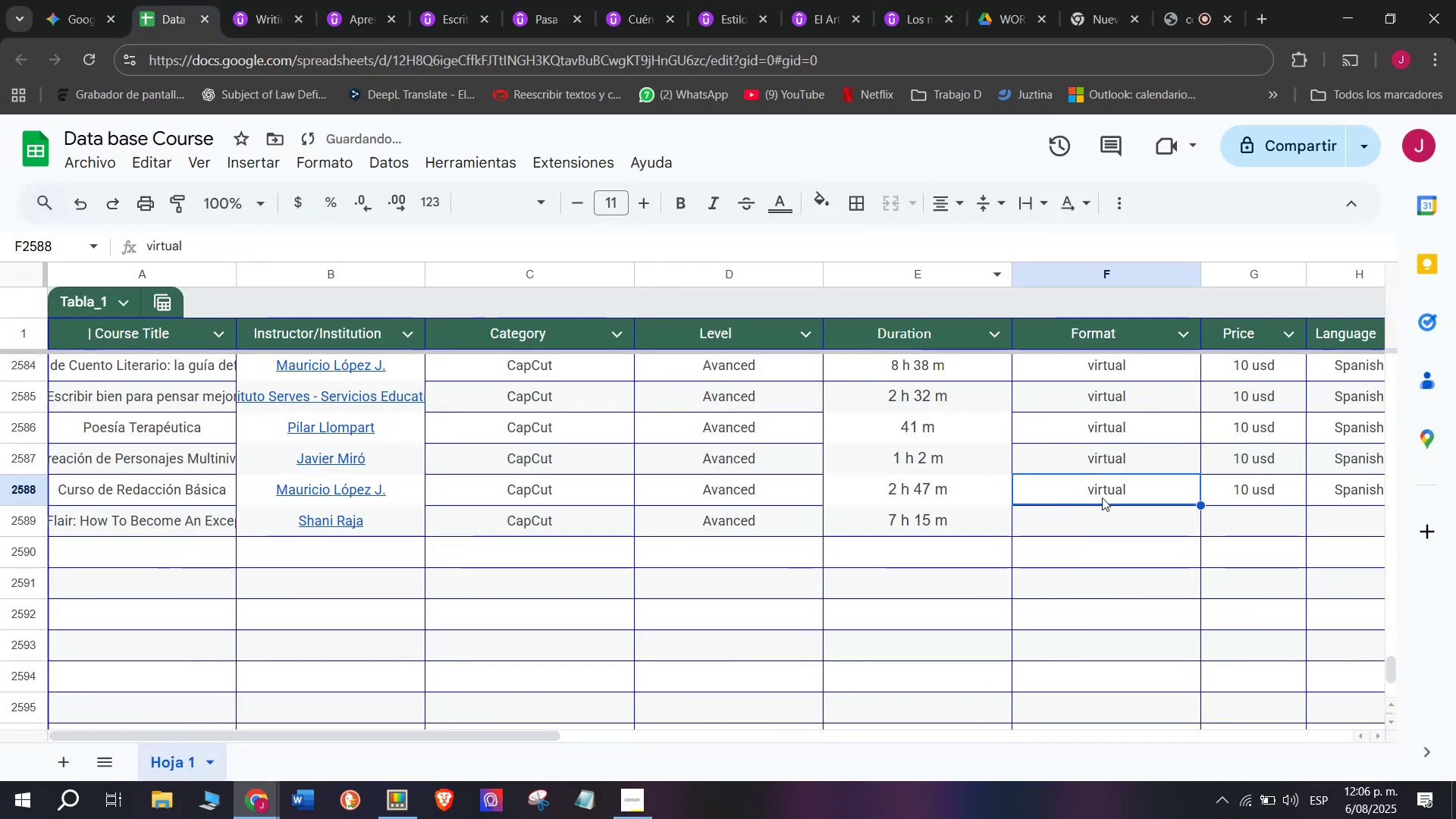 
key(Control+ControlLeft)
 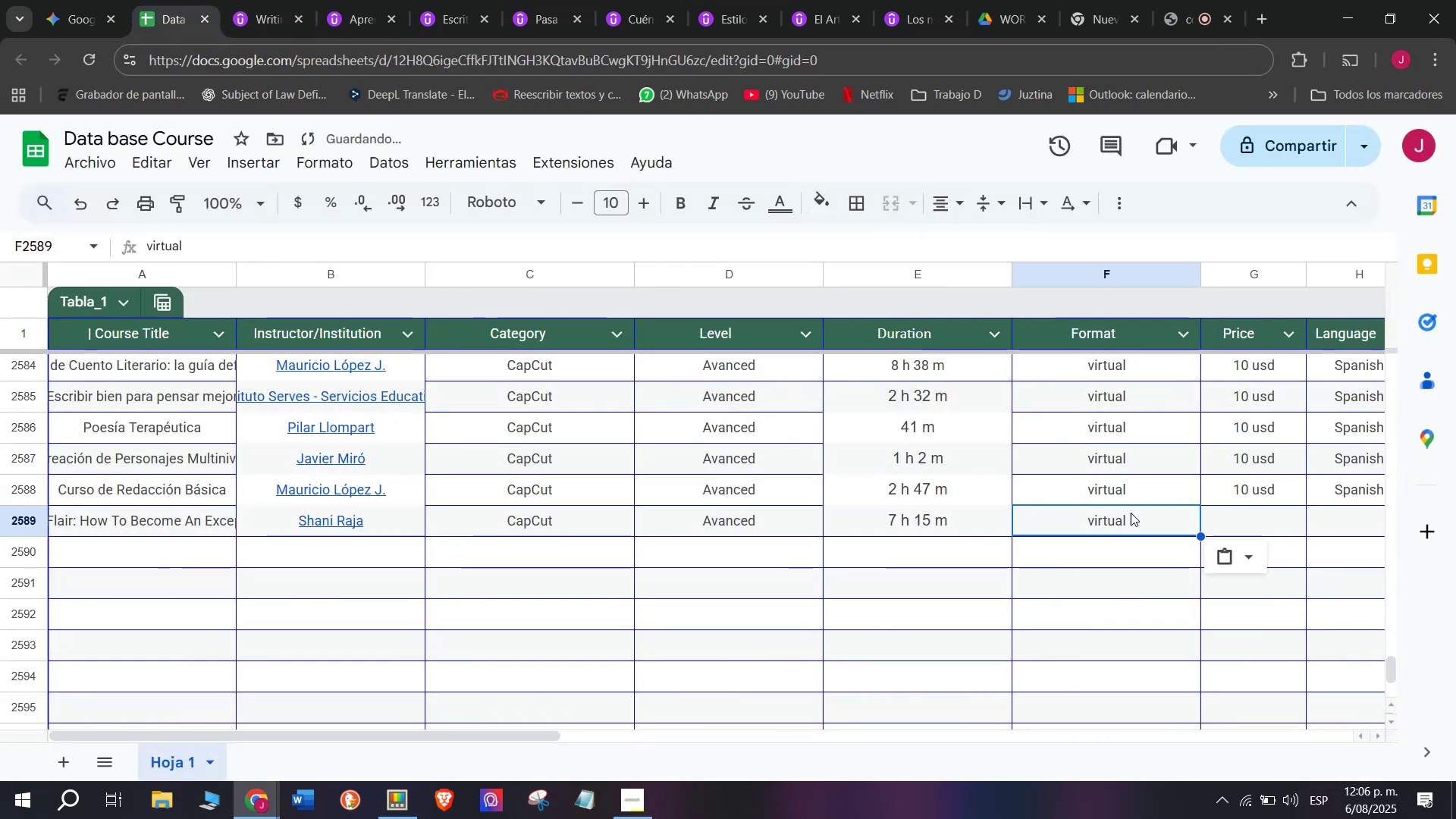 
key(Control+C)
 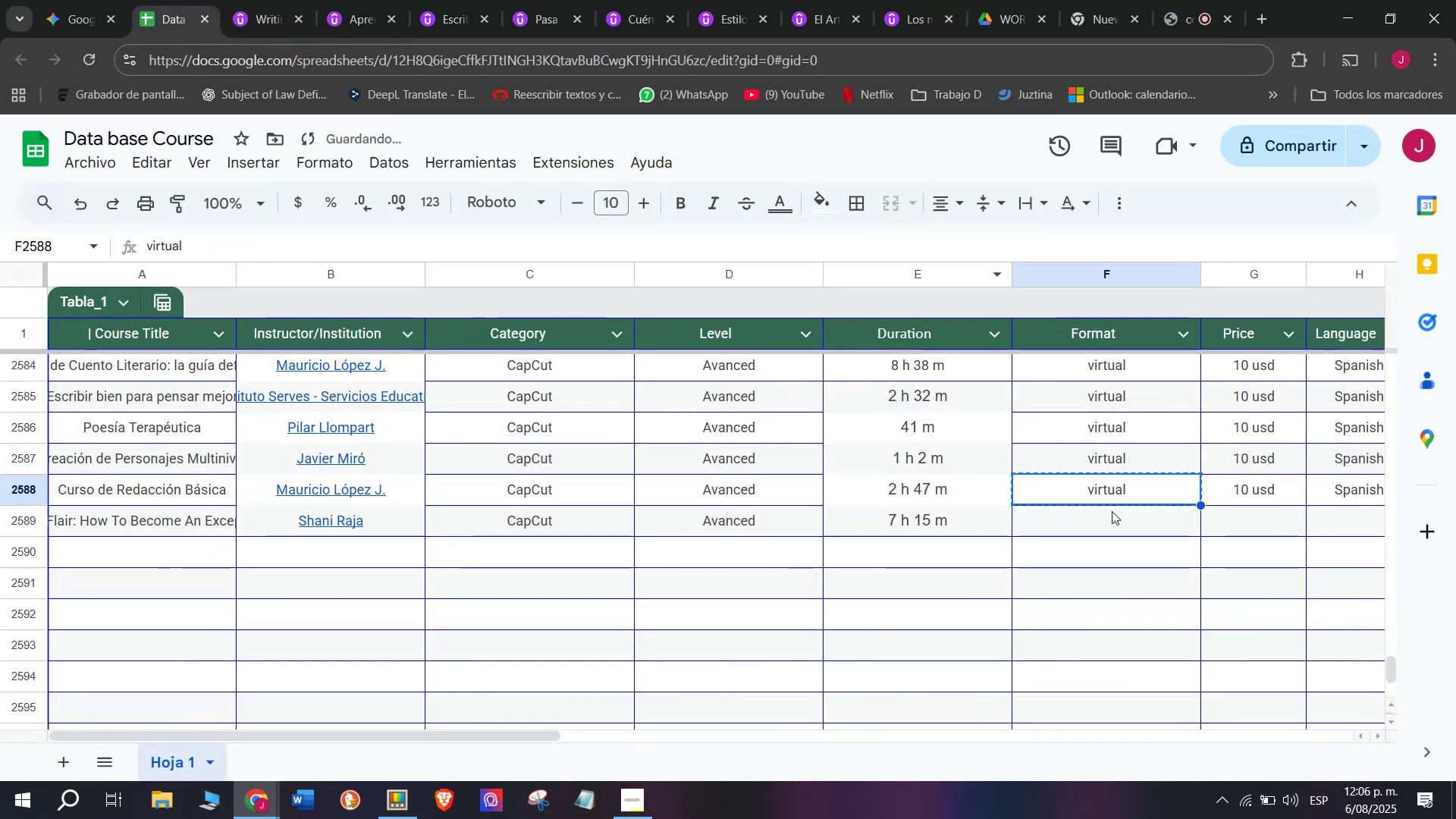 
double_click([1112, 511])
 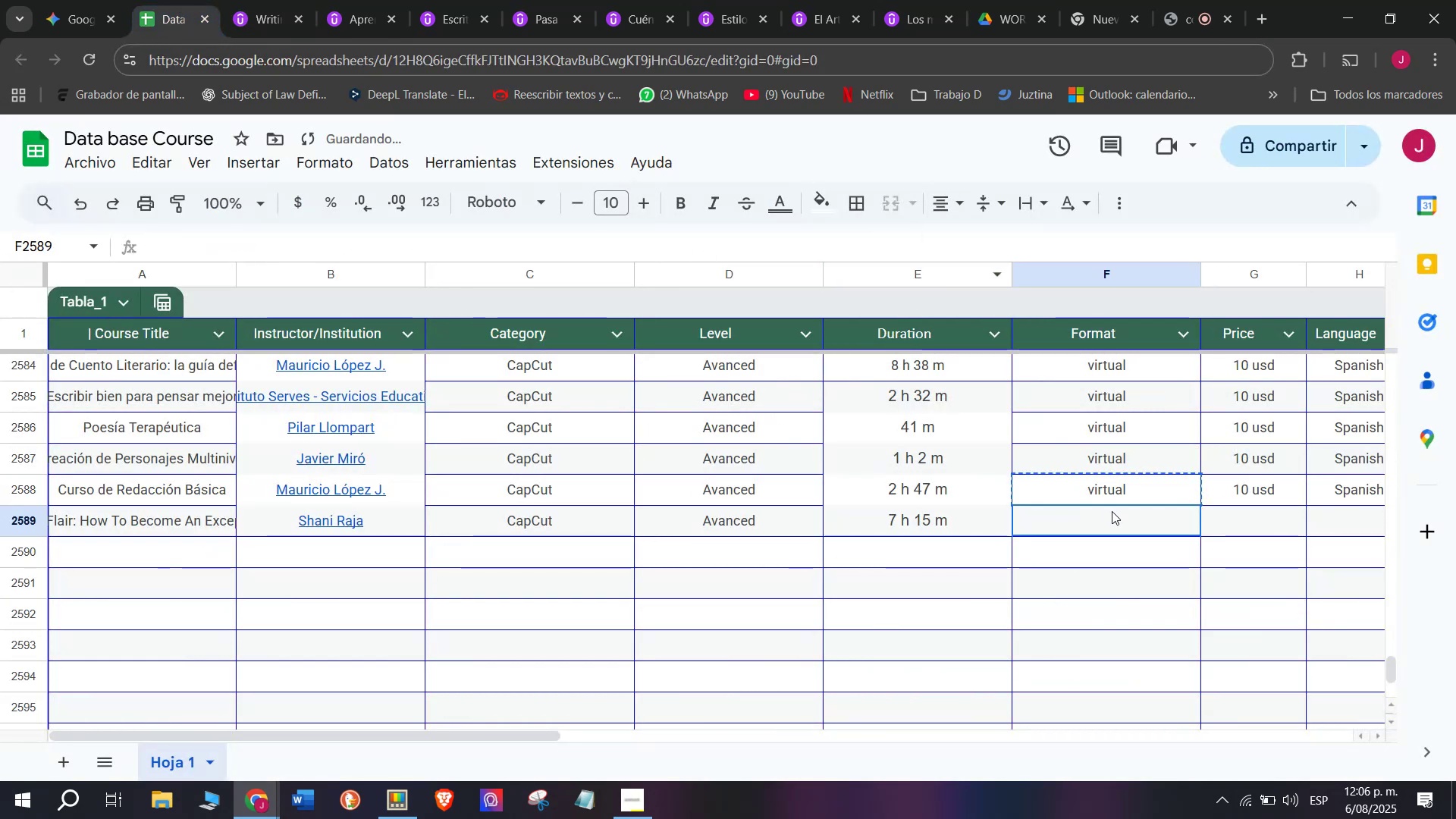 
key(Z)
 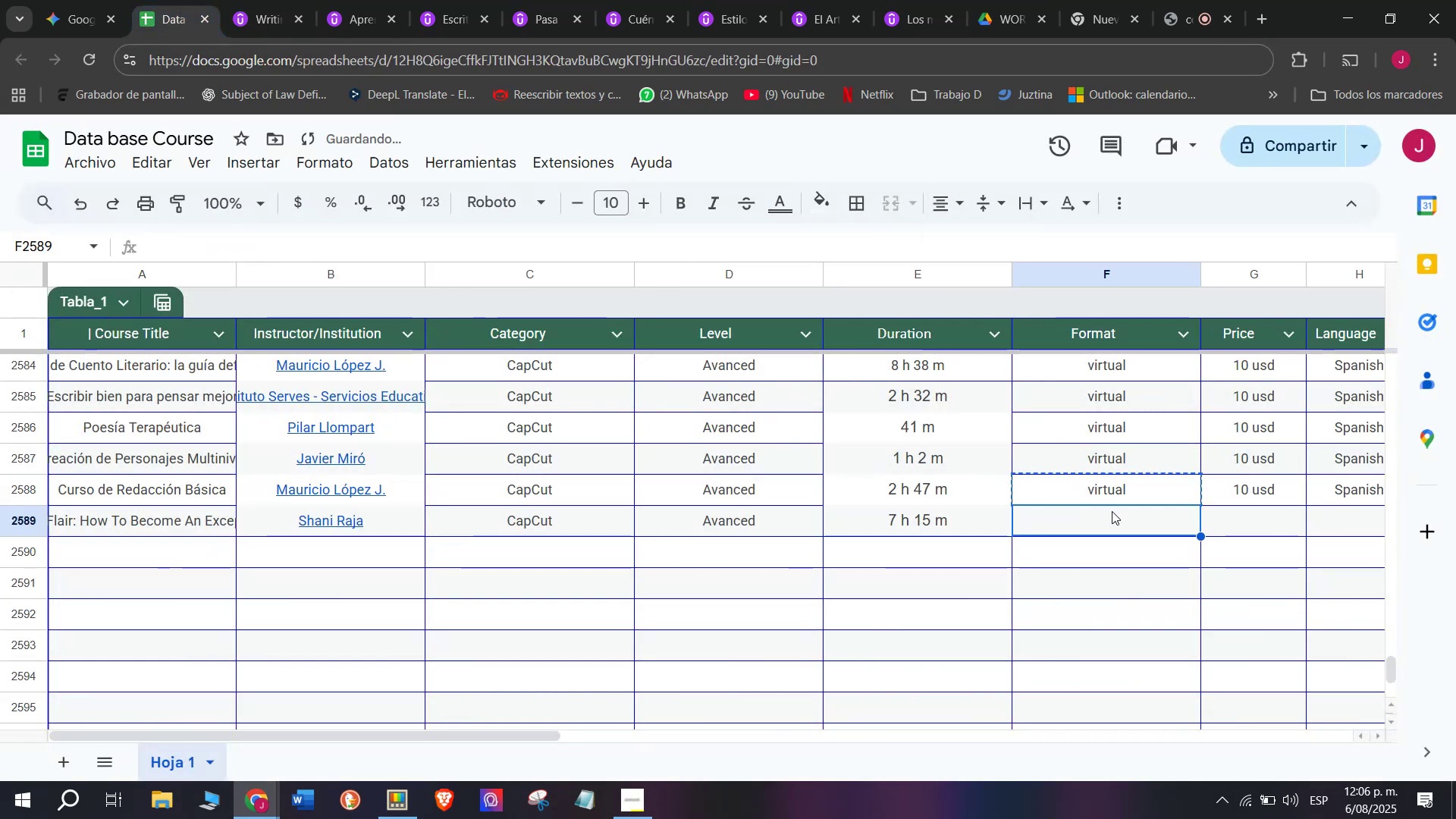 
key(Control+ControlLeft)
 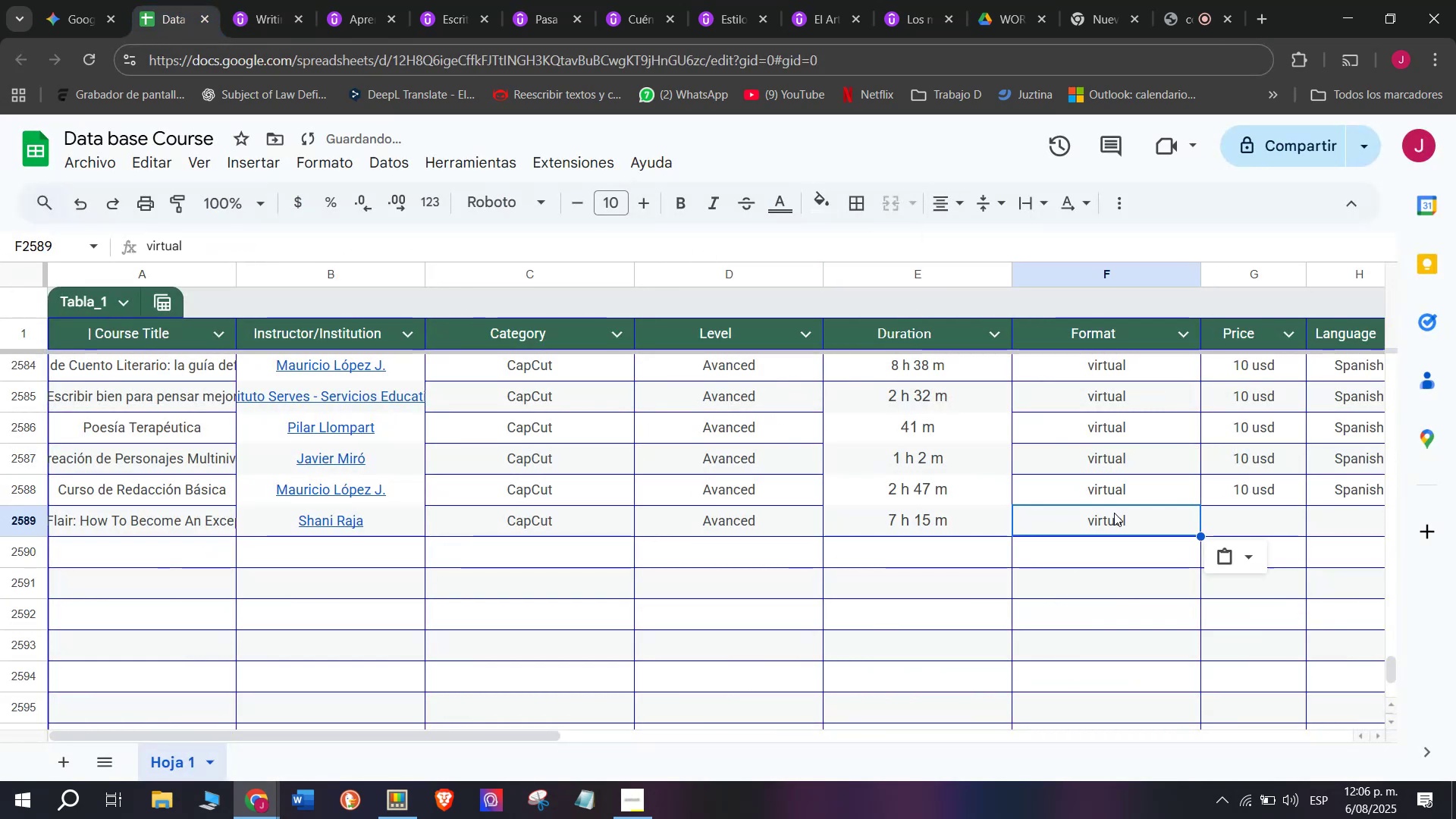 
key(Control+V)
 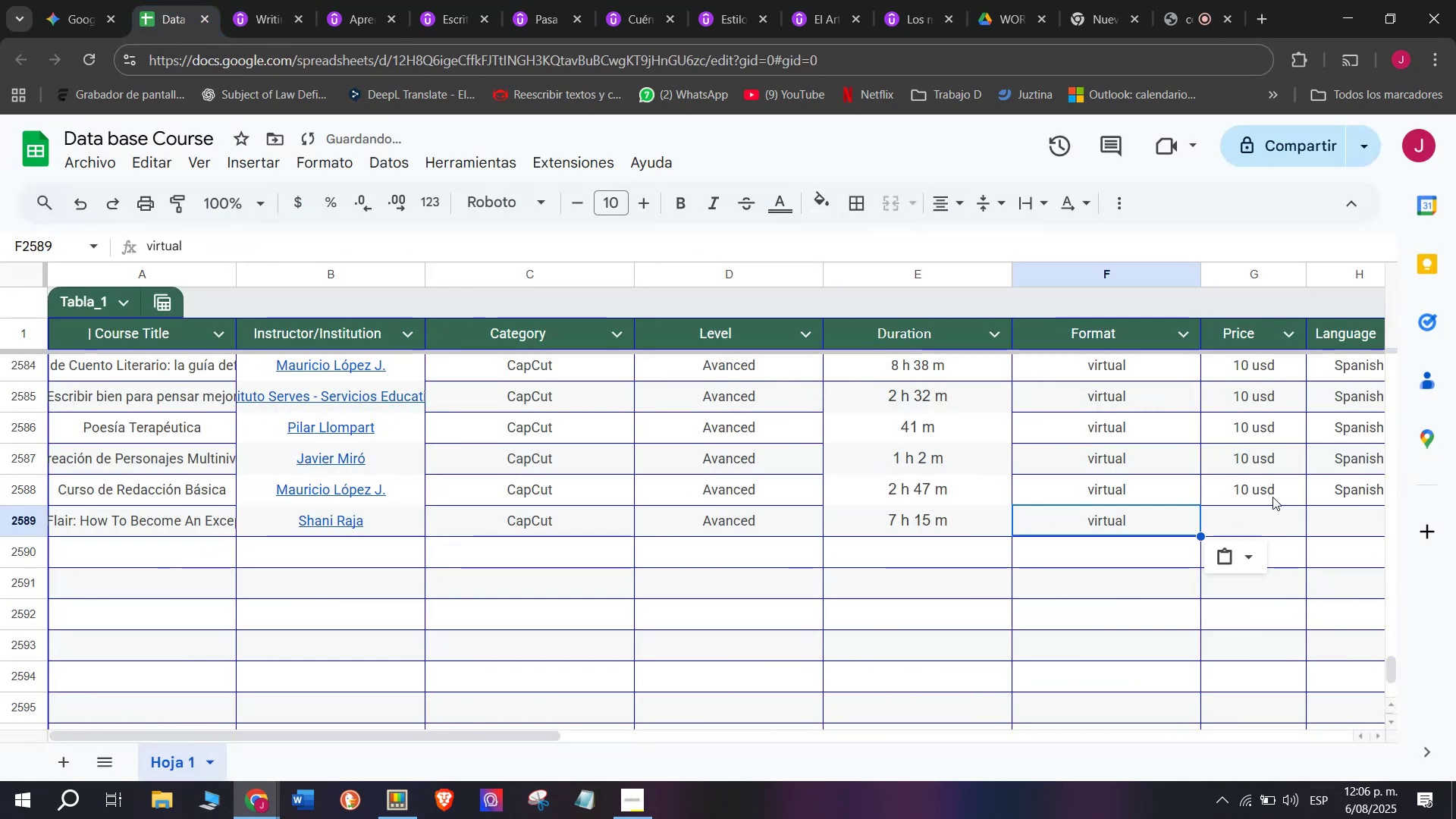 
left_click([1272, 496])
 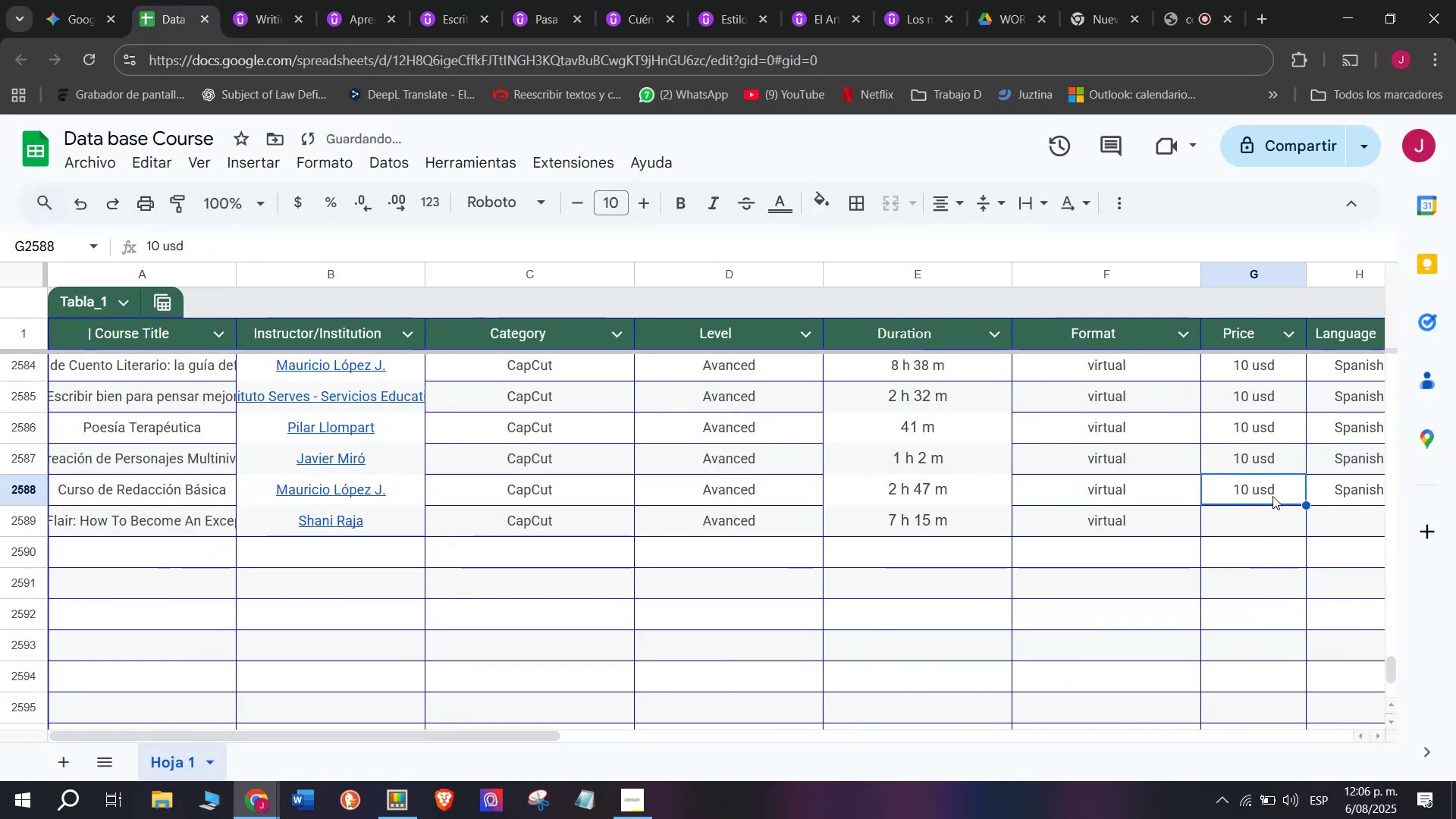 
key(Control+ControlLeft)
 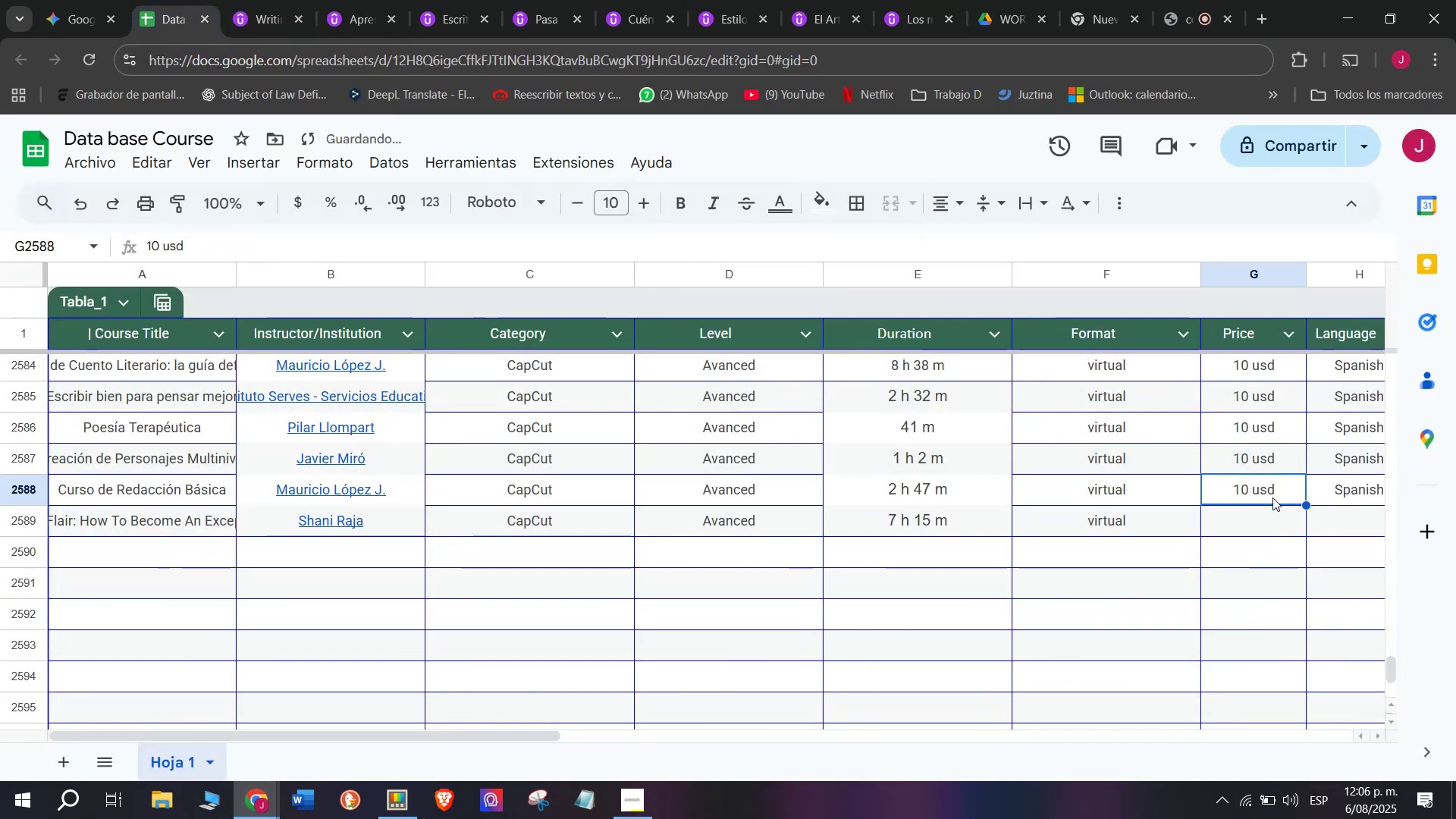 
key(Break)
 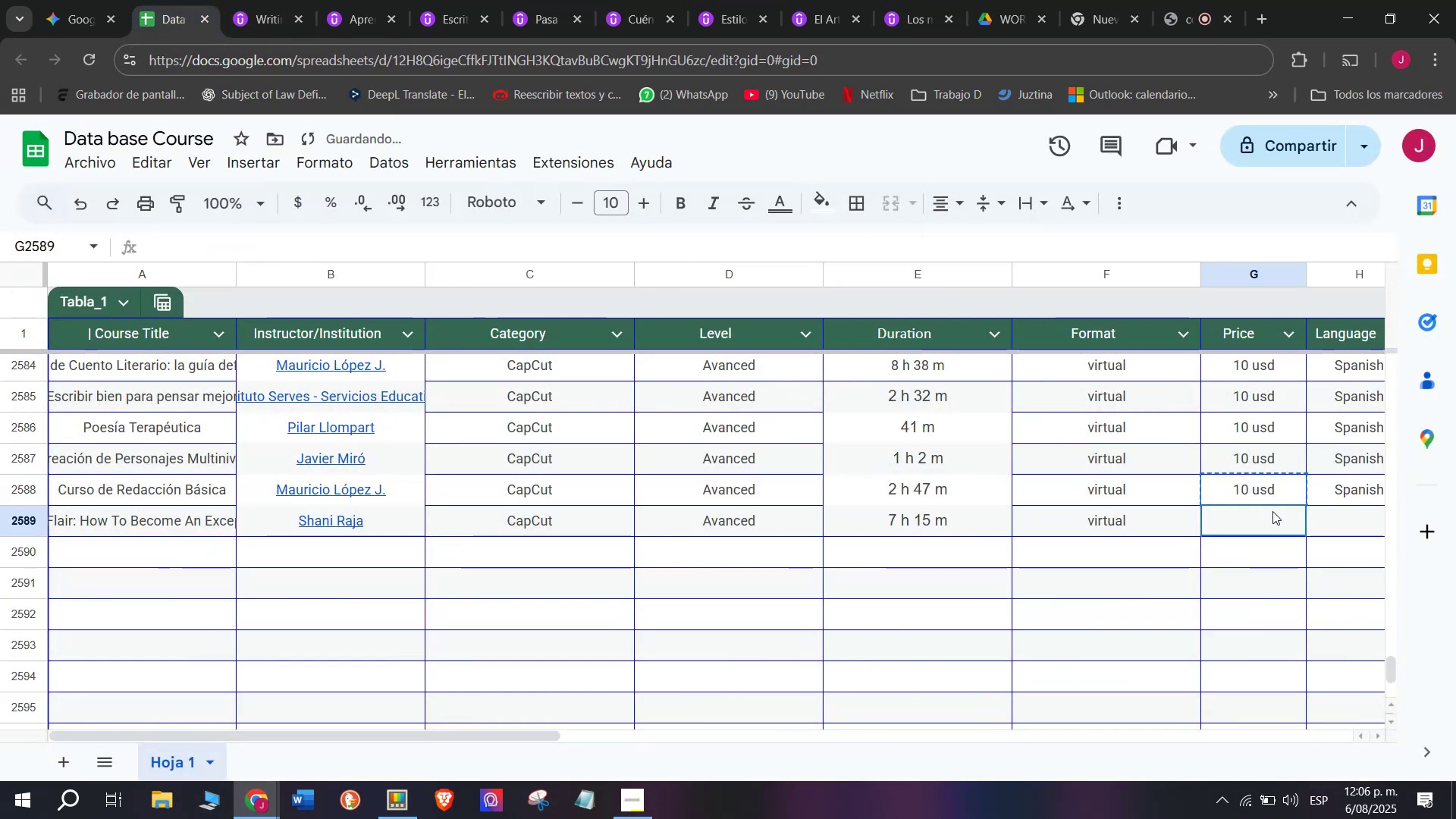 
key(Control+C)
 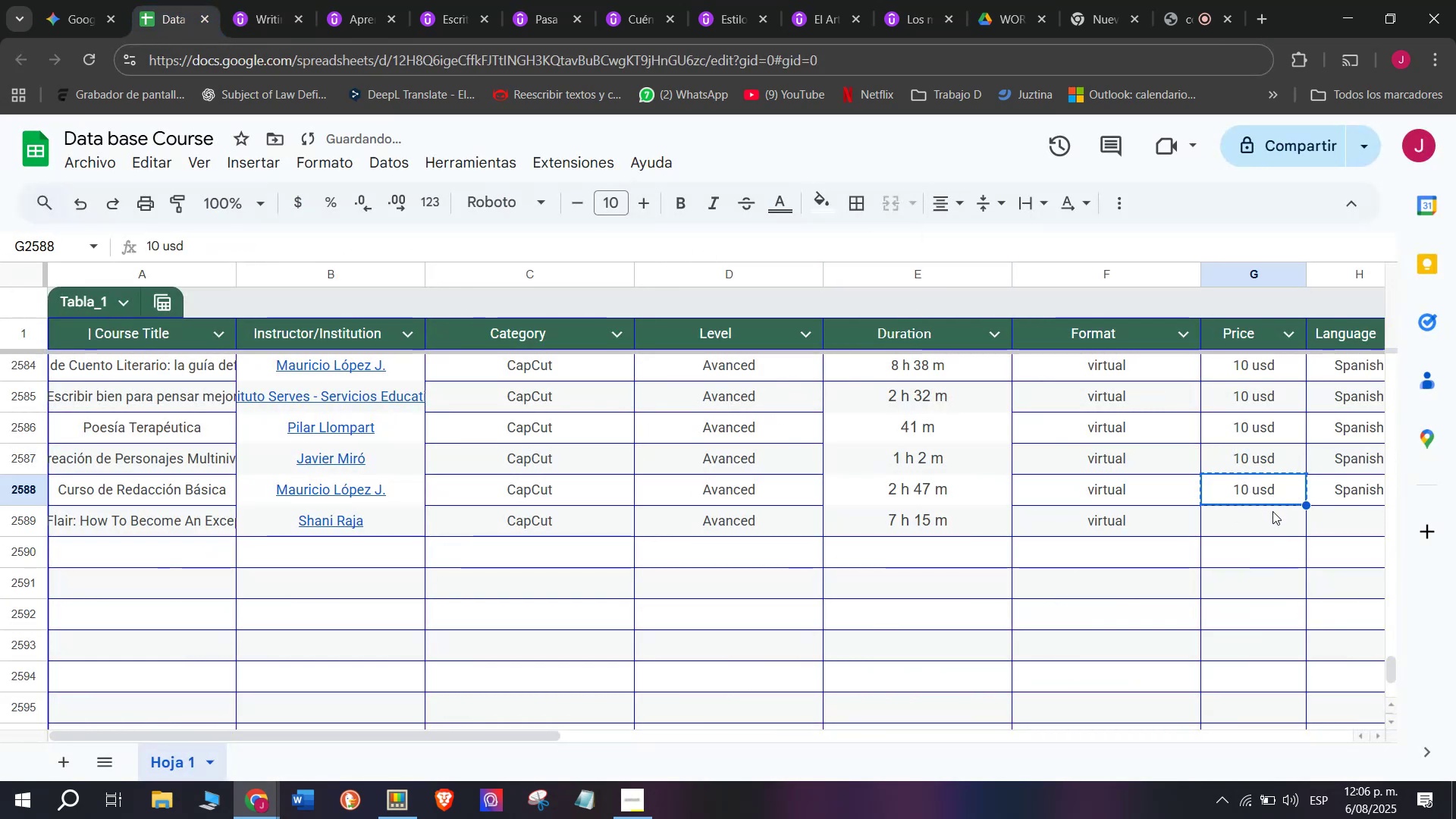 
key(Control+ControlLeft)
 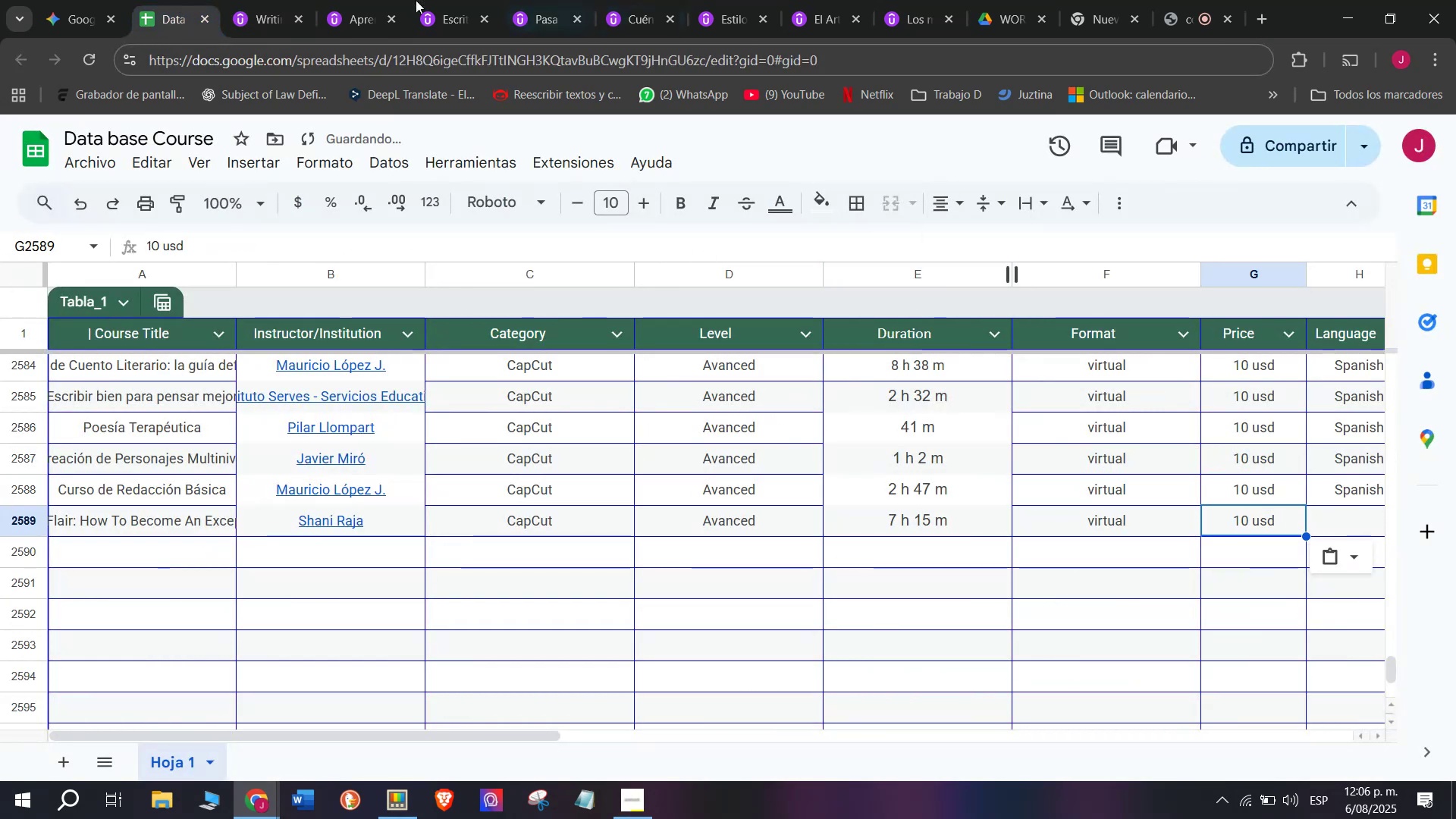 
key(Z)
 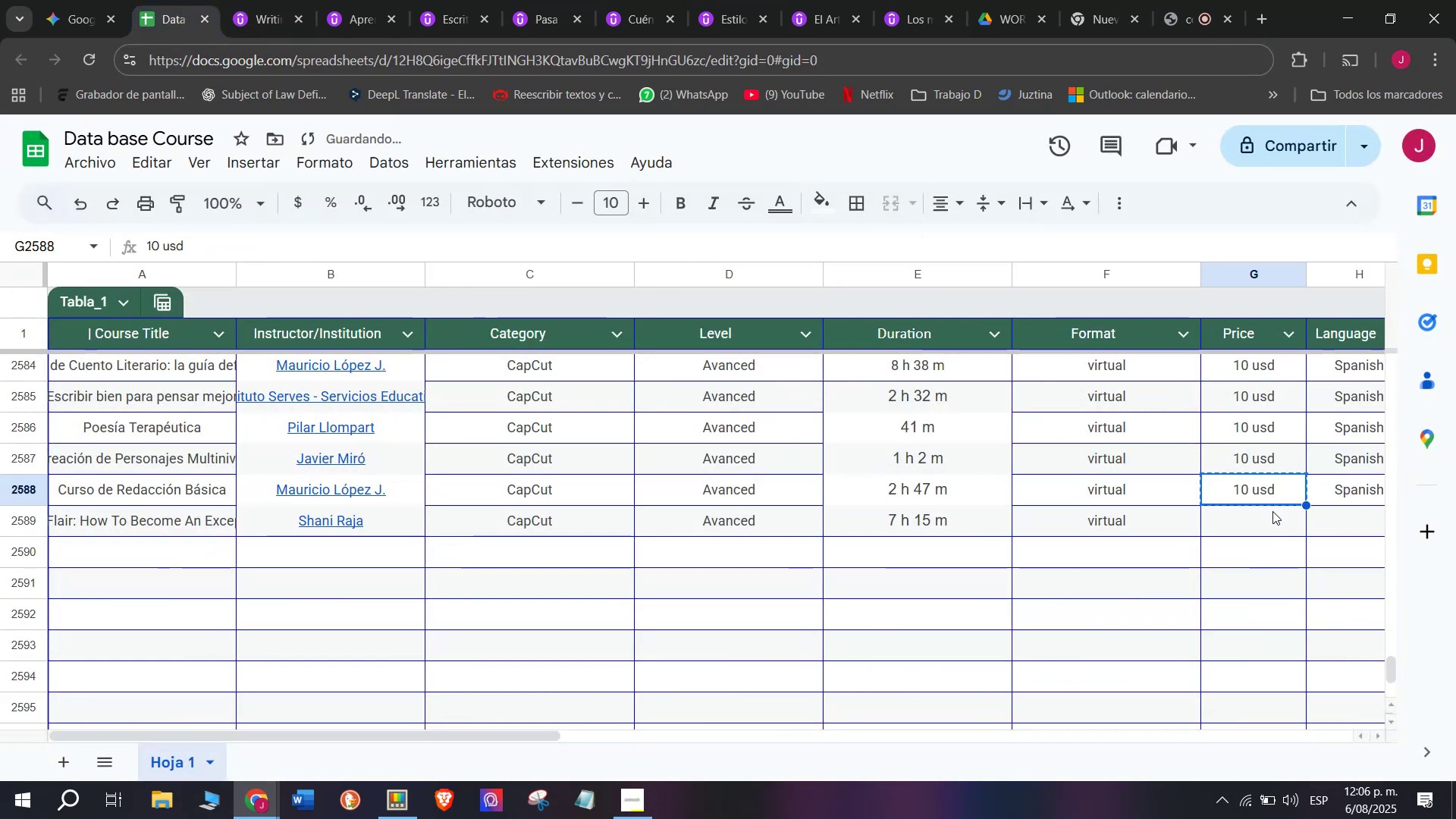 
key(Control+V)
 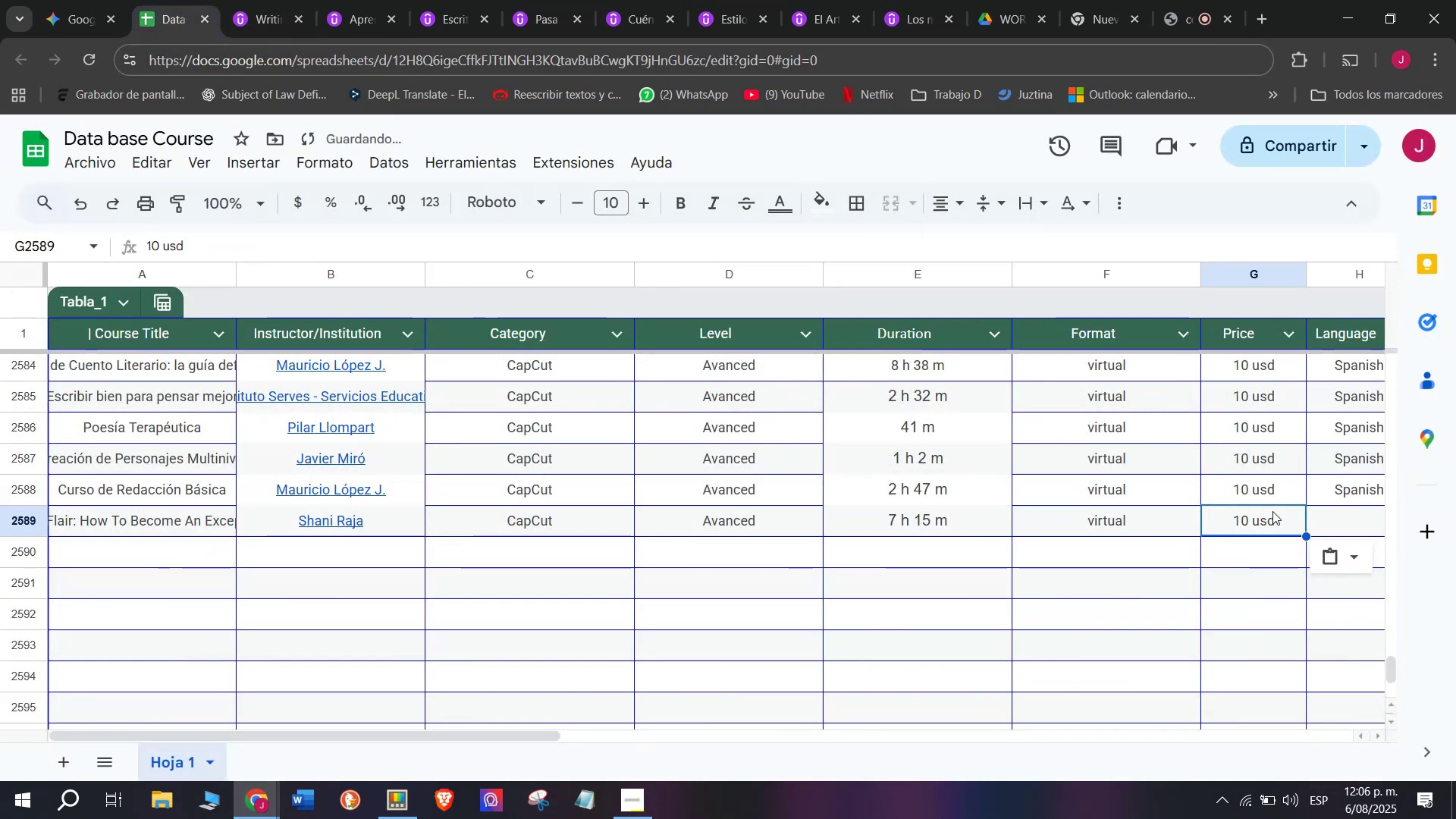 
left_click([1272, 511])
 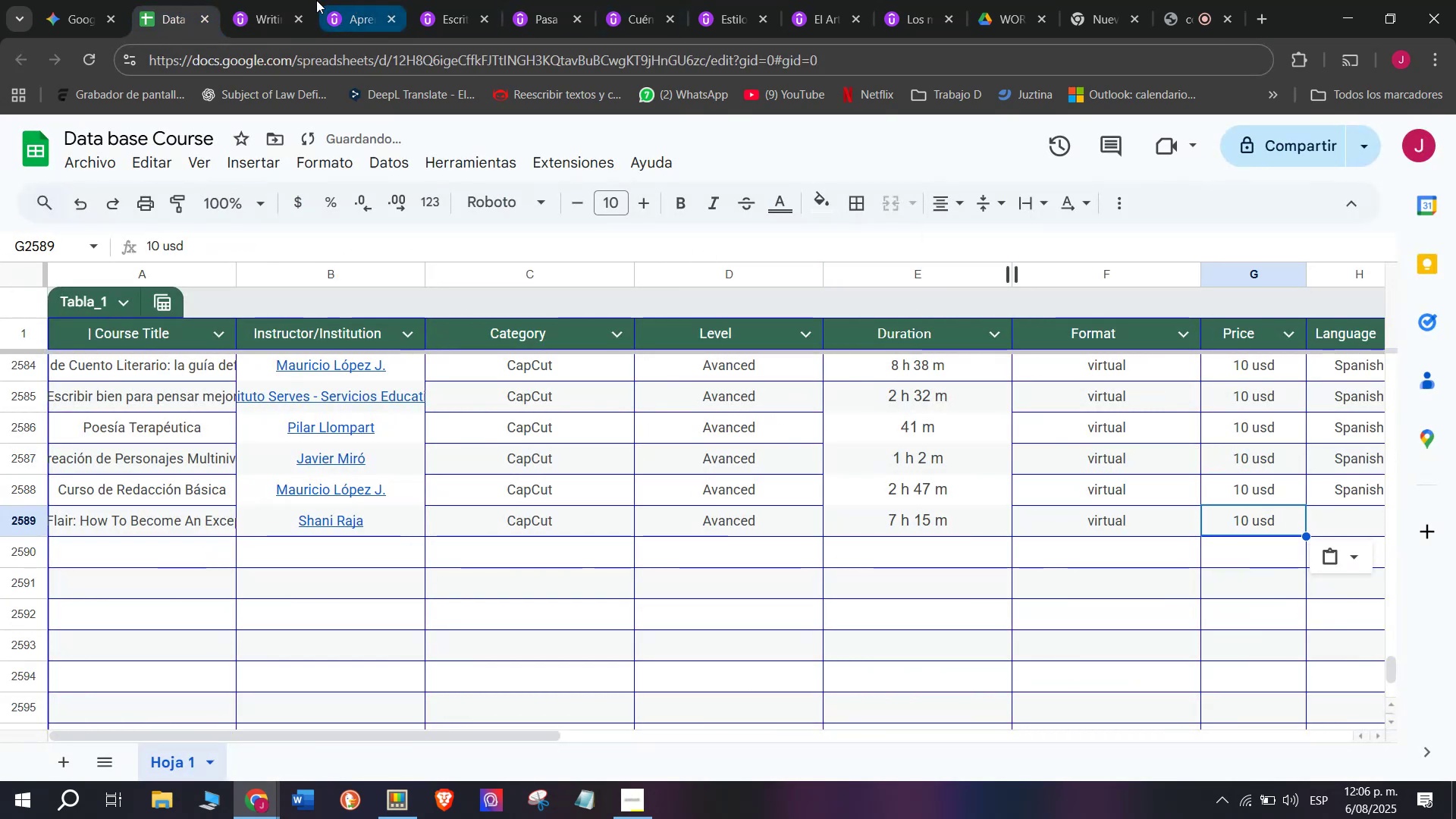 
left_click([219, 0])
 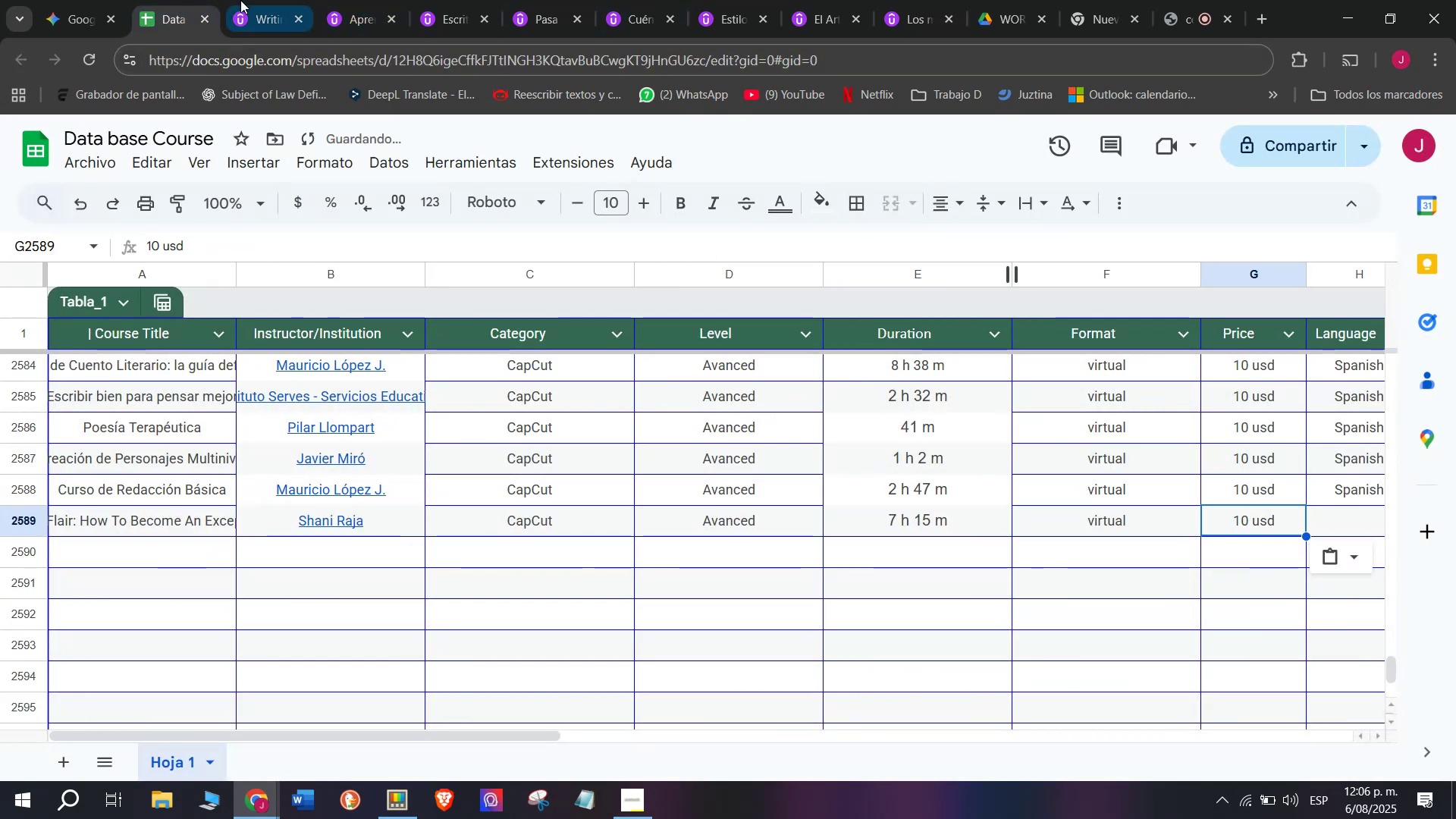 
left_click([240, 0])
 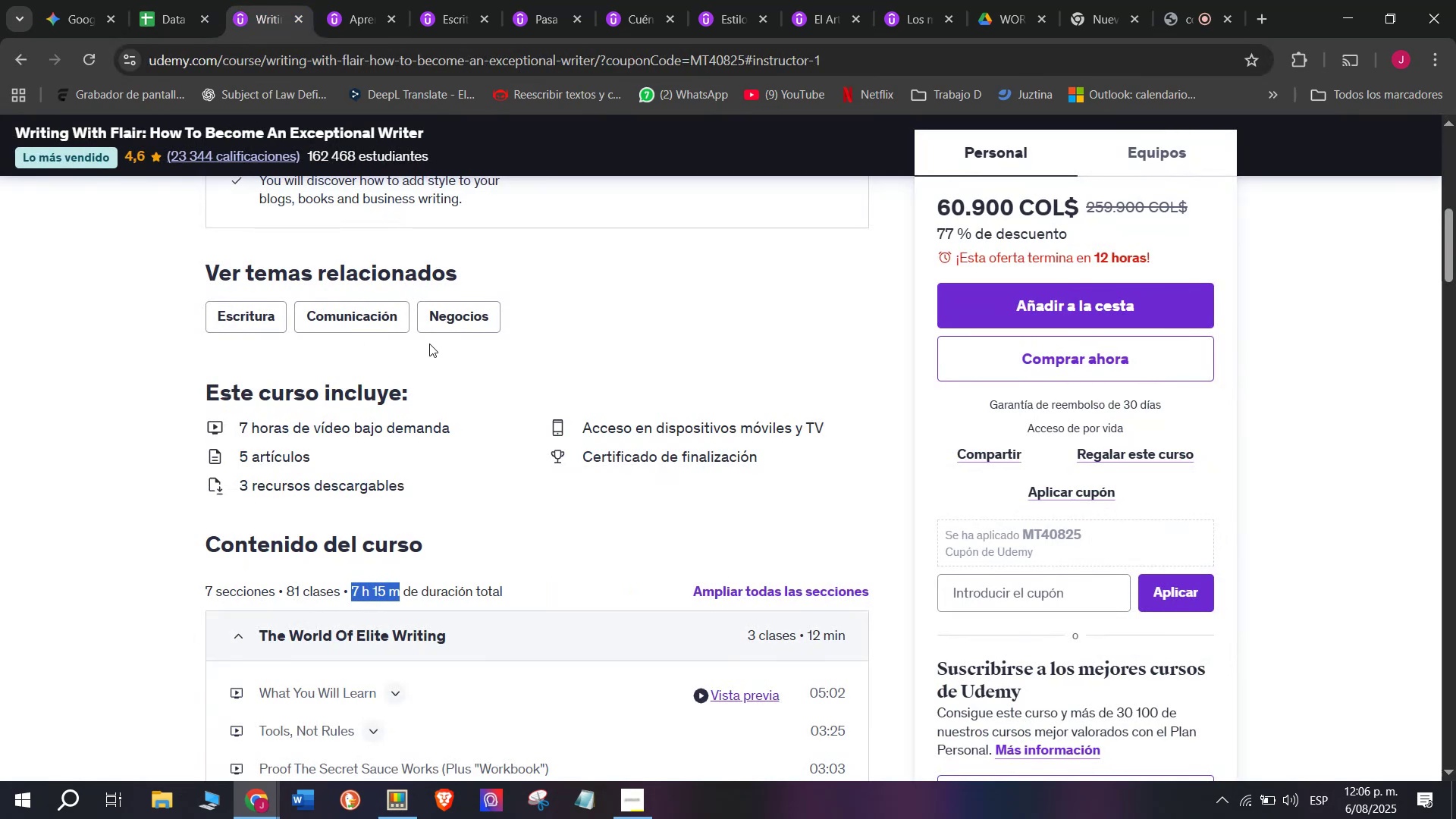 
scroll: coordinate [343, 381], scroll_direction: up, amount: 4.0
 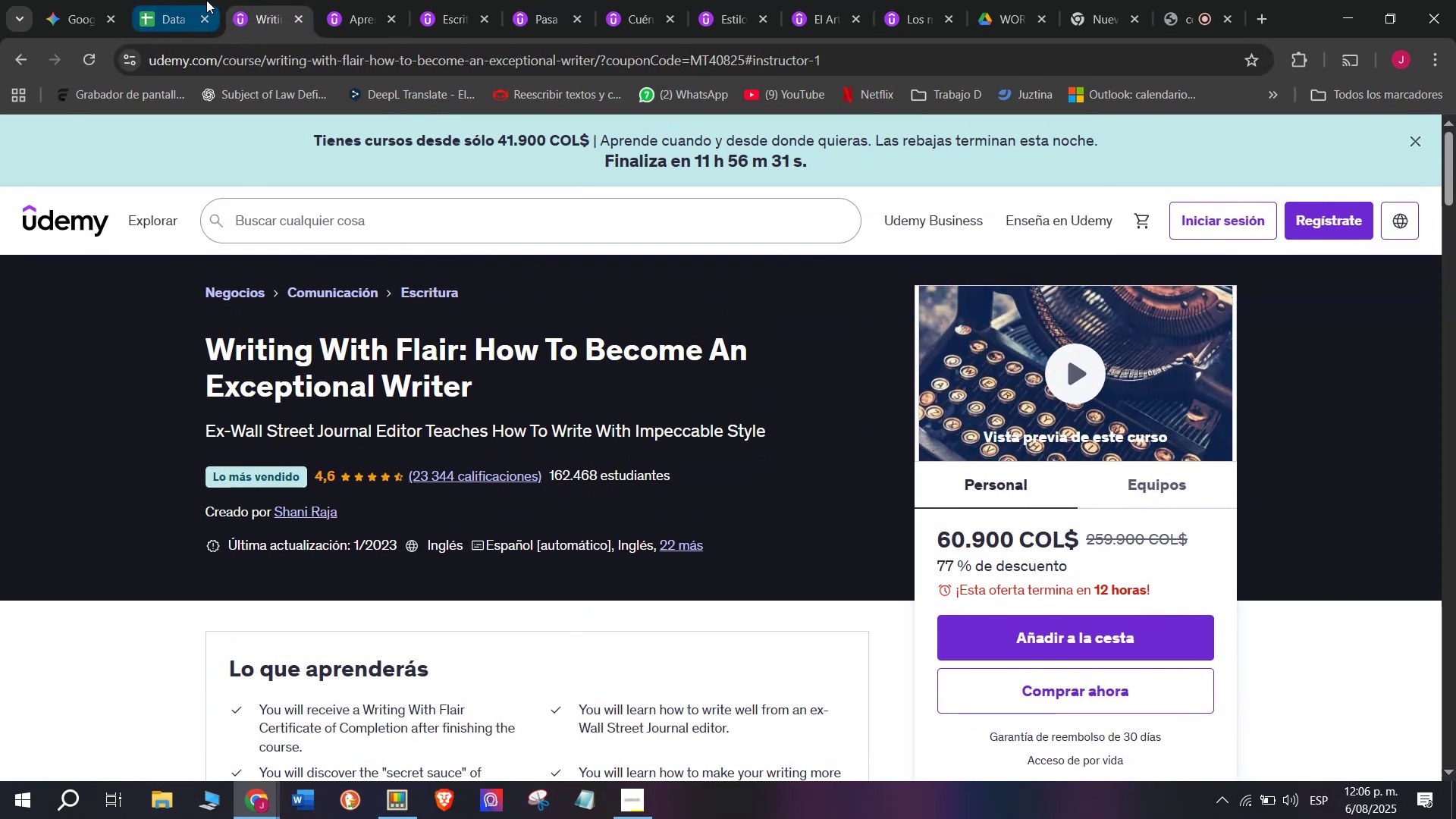 
left_click([181, 0])
 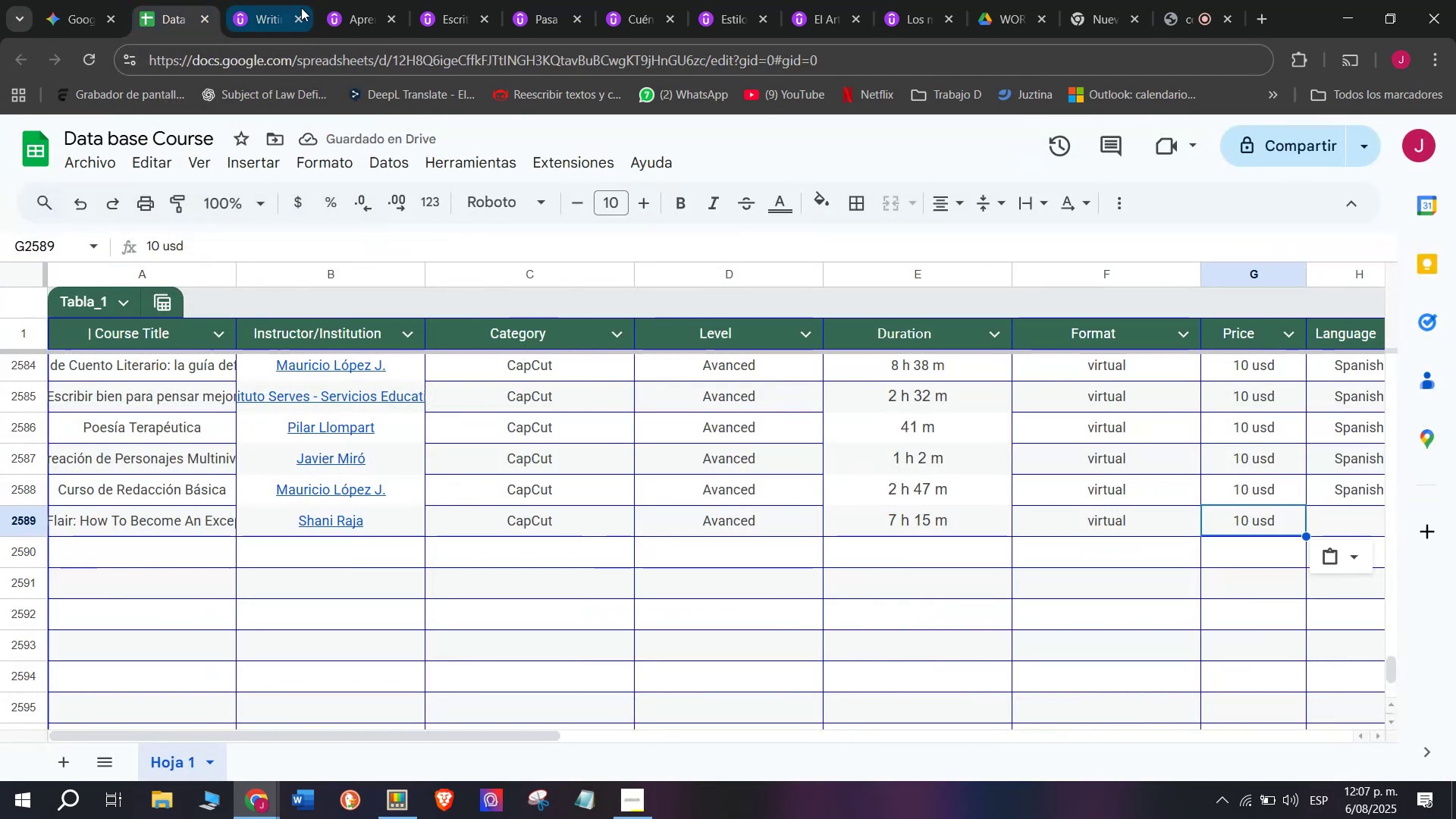 
left_click([256, 0])
 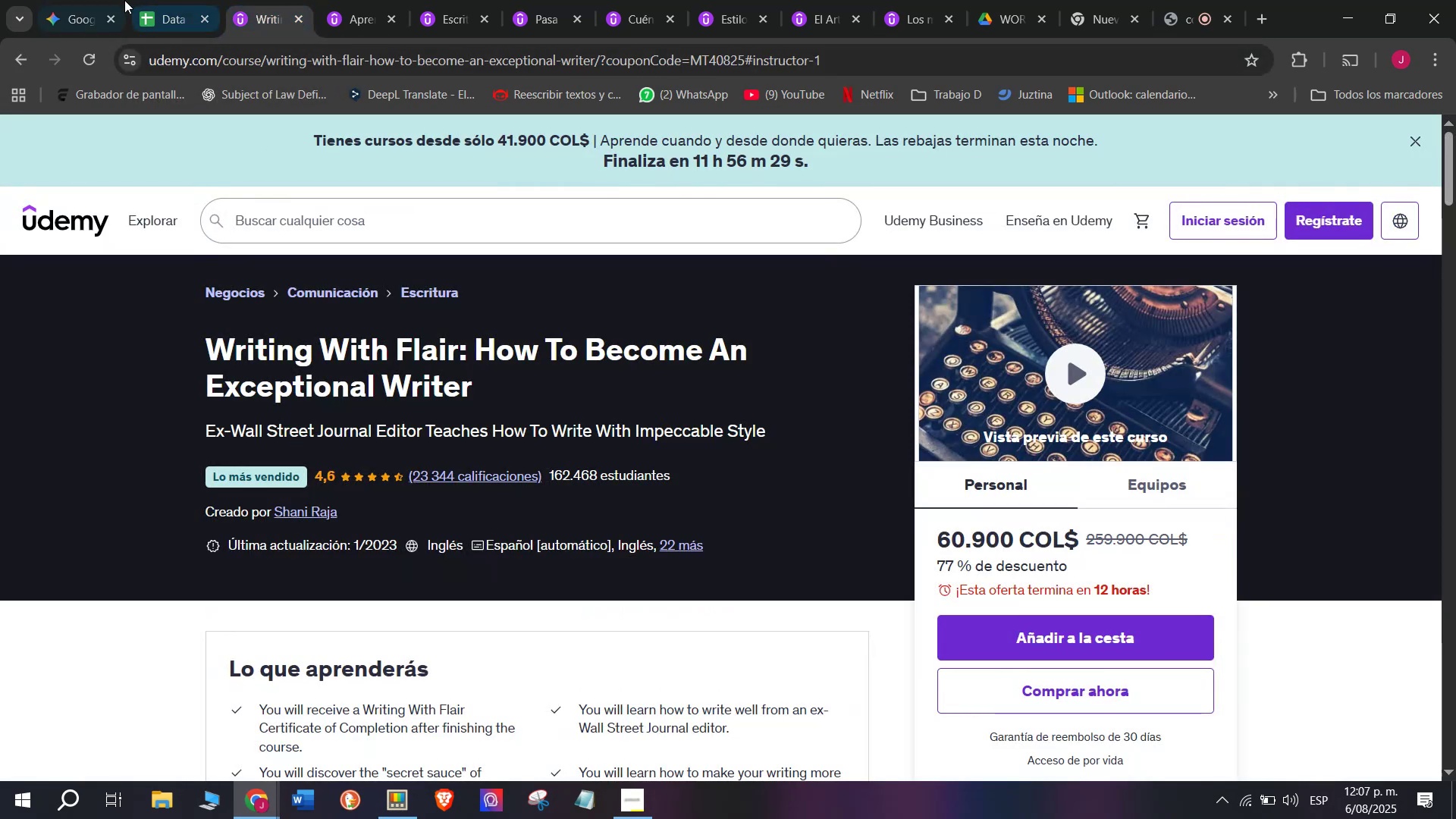 
left_click([143, 0])
 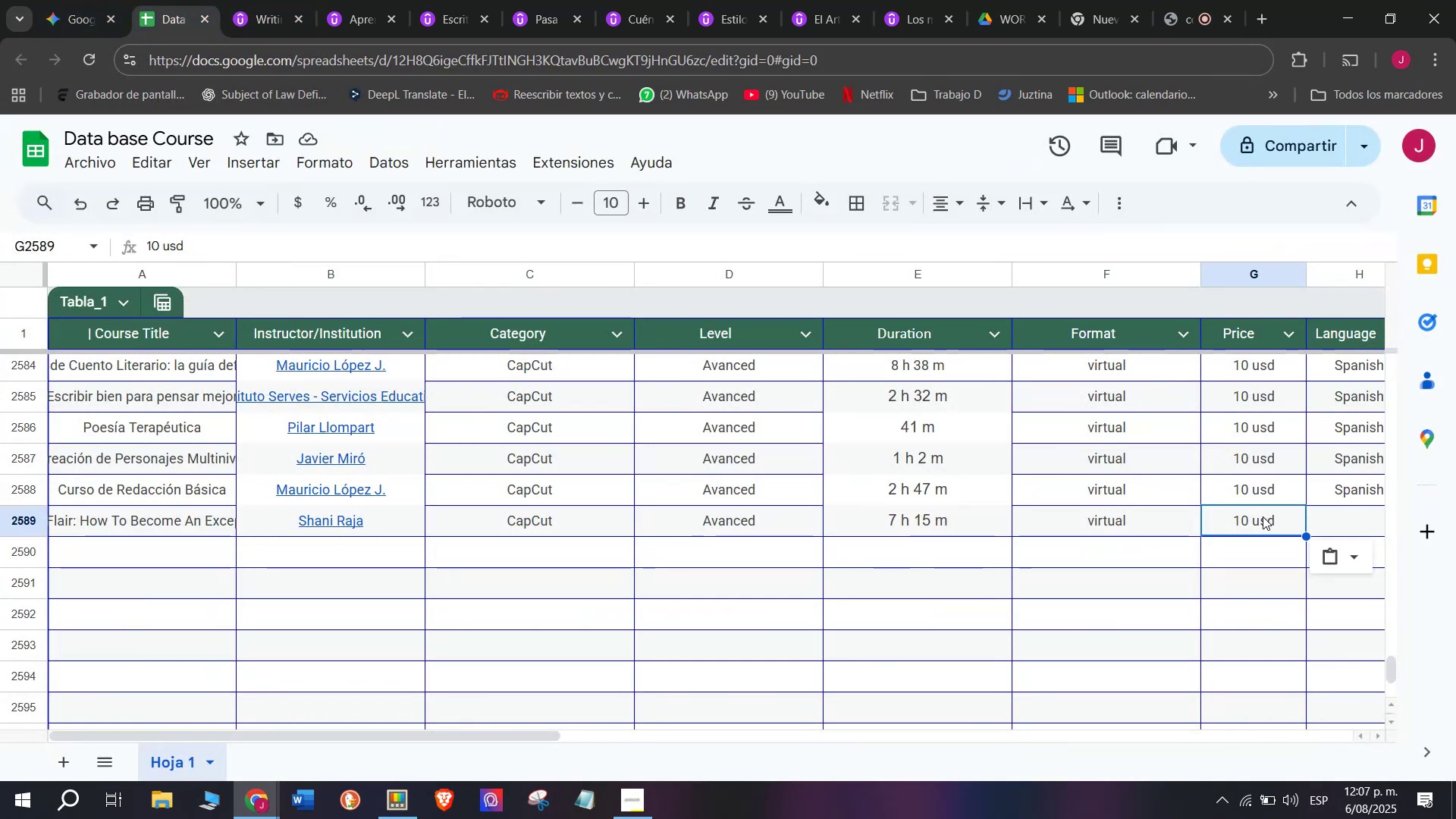 
double_click([1256, 516])
 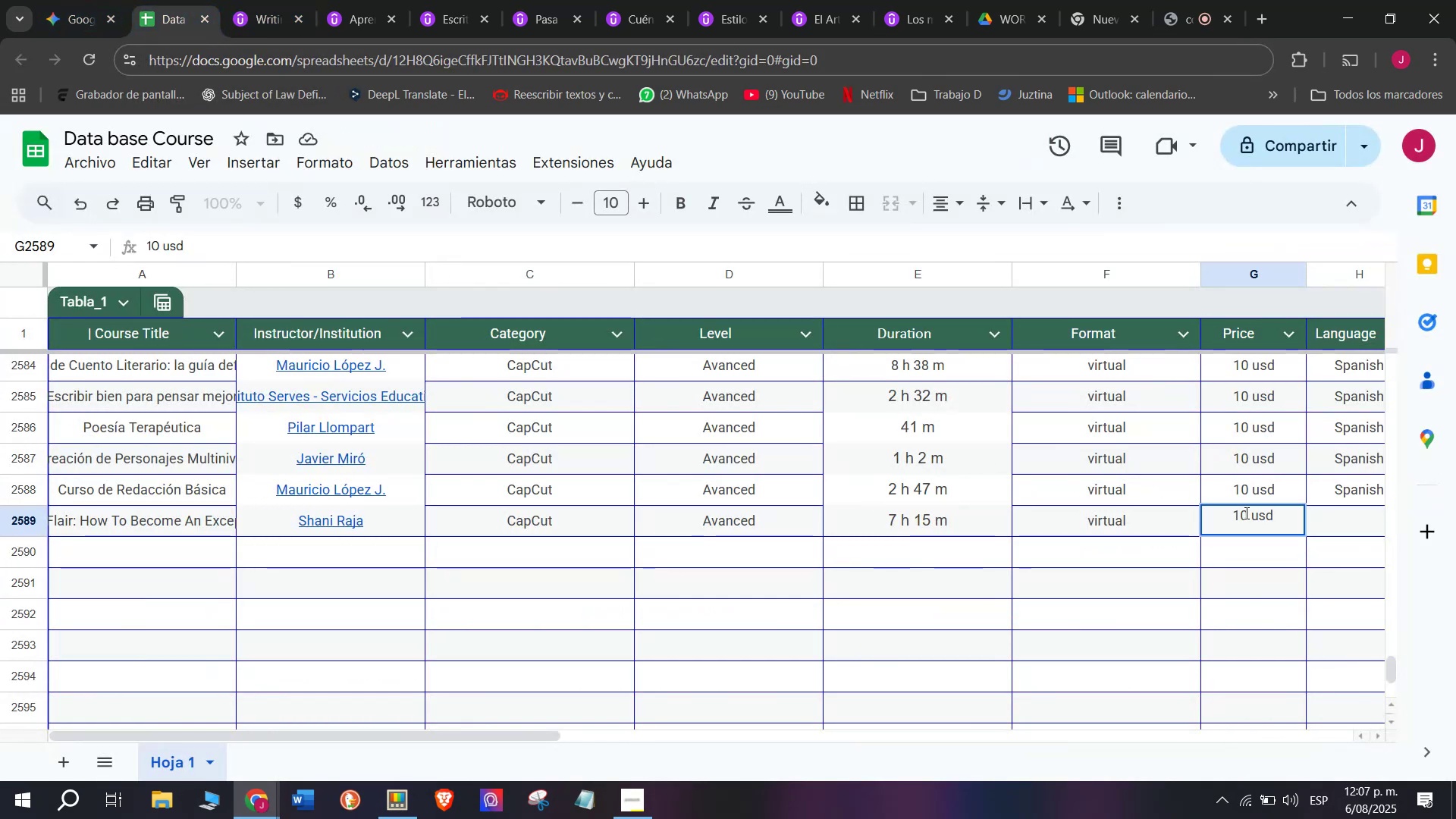 
left_click([1245, 512])
 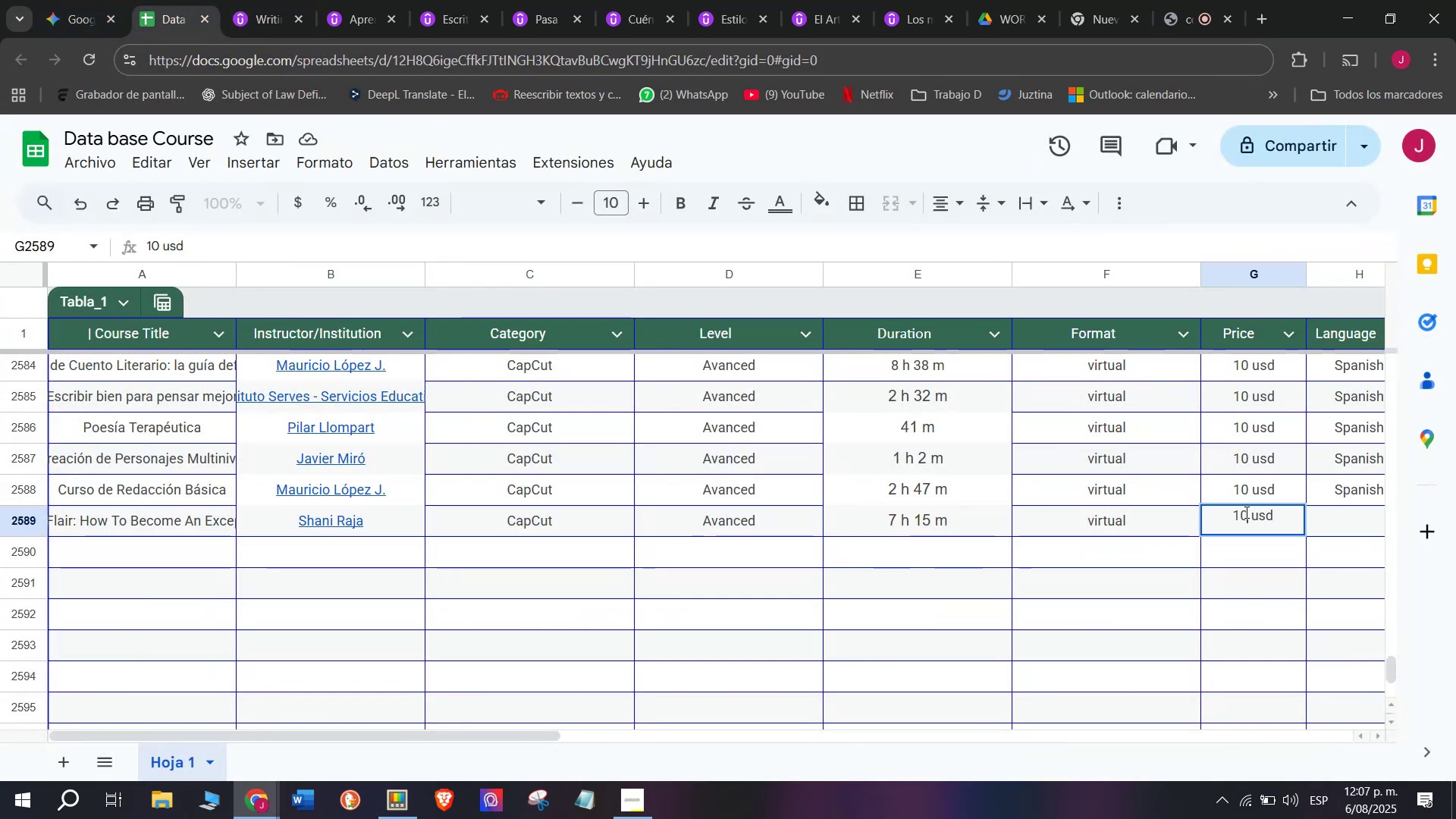 
type(15)
 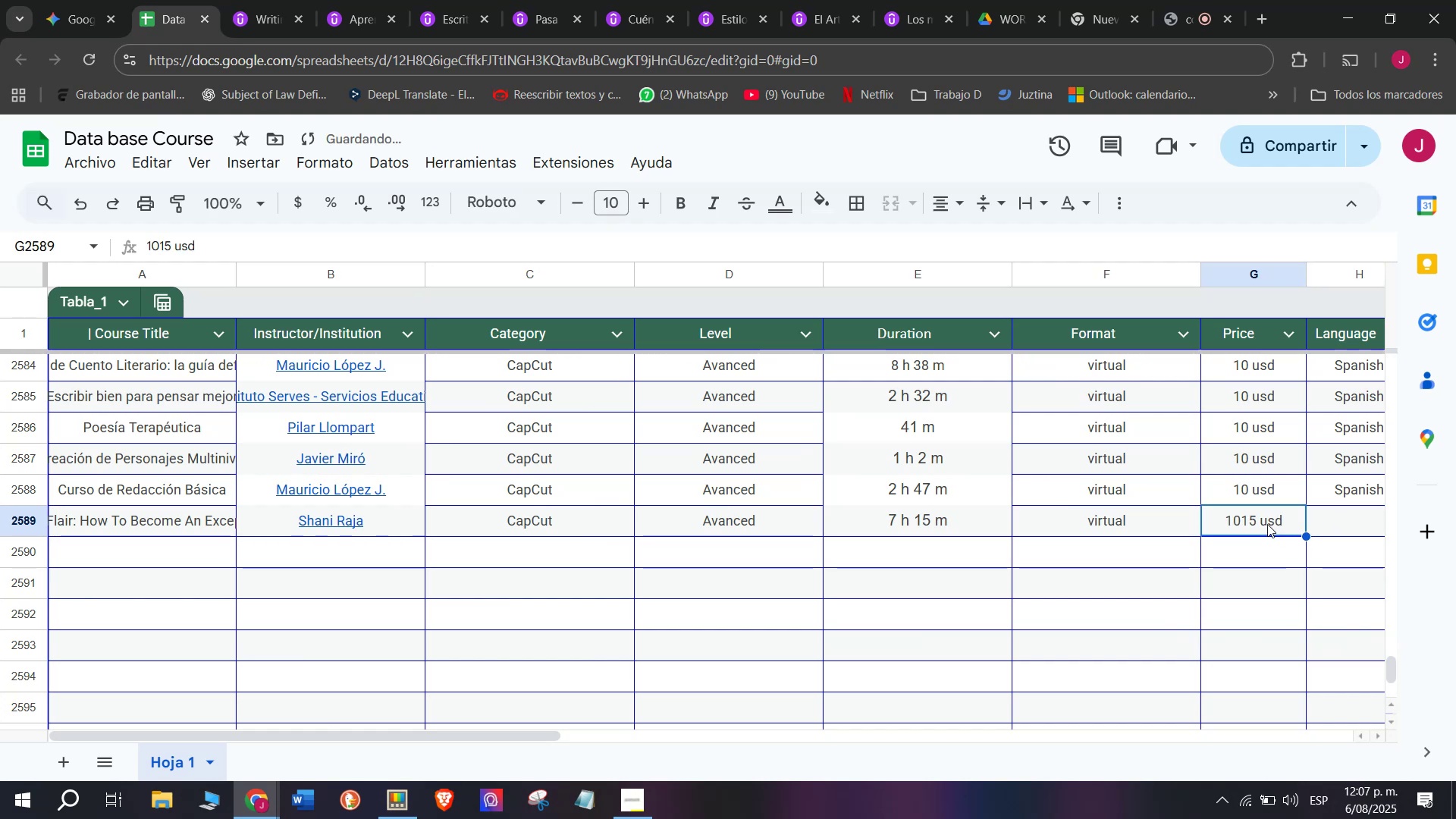 
triple_click([1246, 519])
 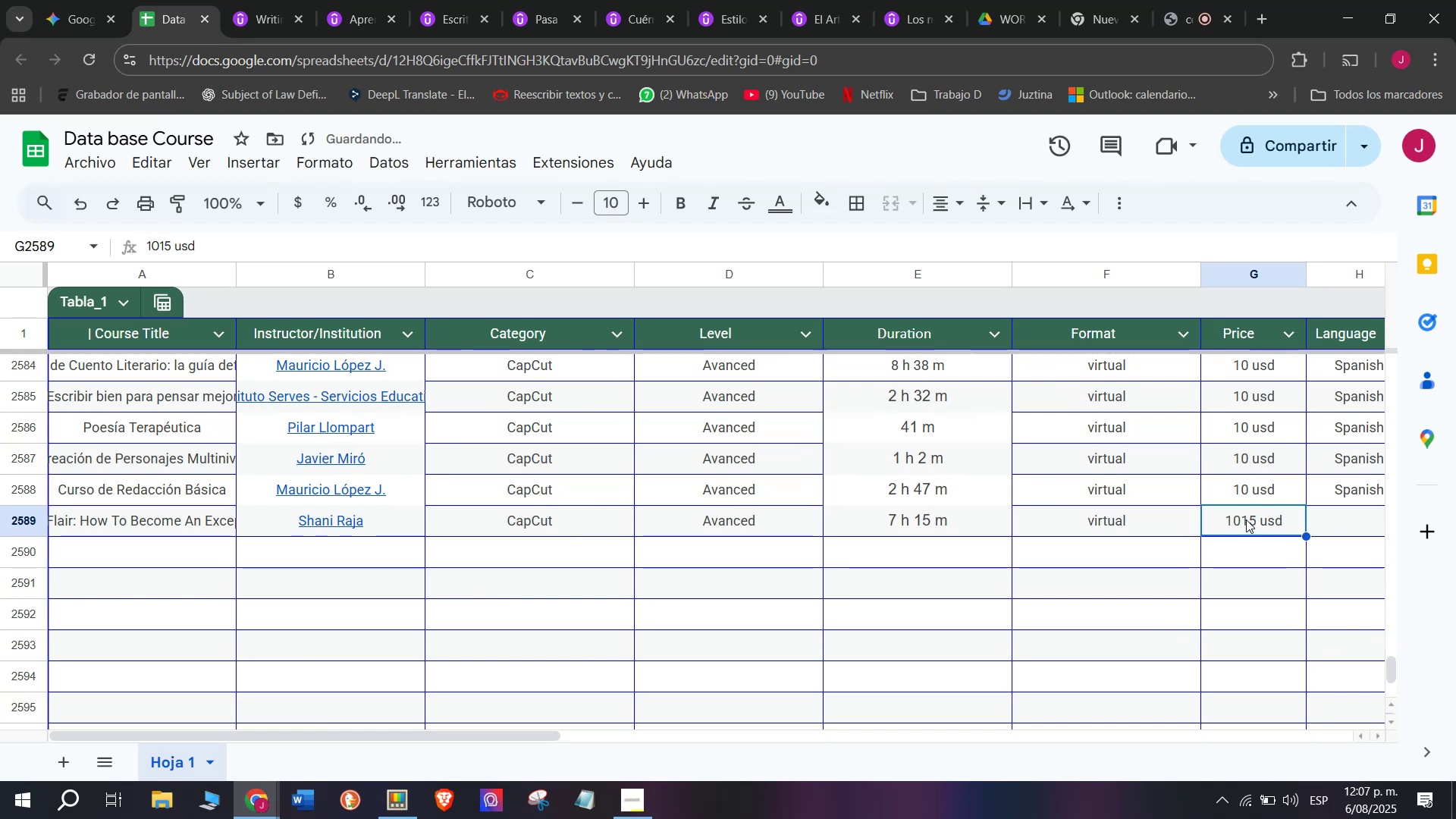 
triple_click([1246, 519])
 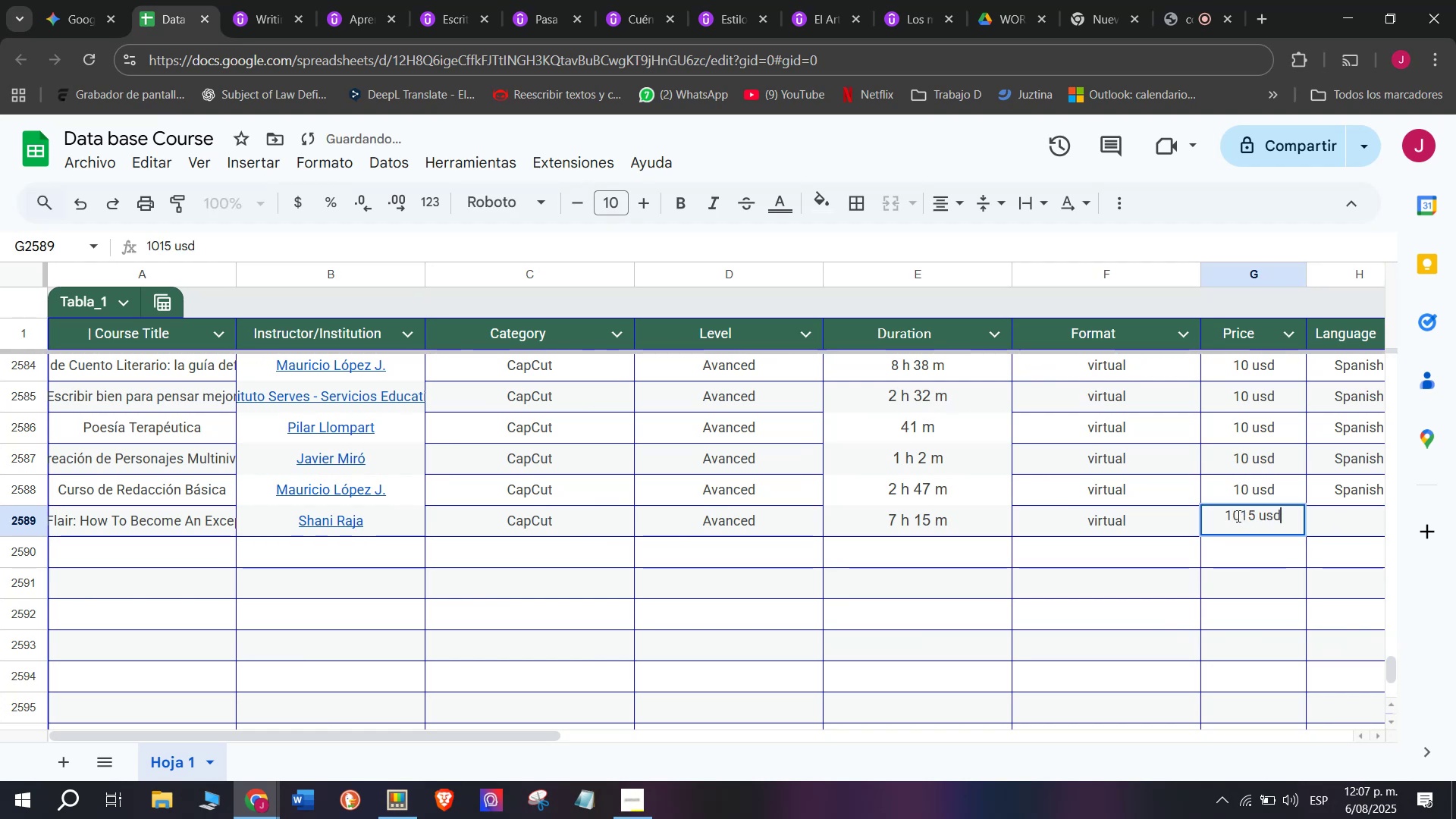 
left_click([1237, 513])
 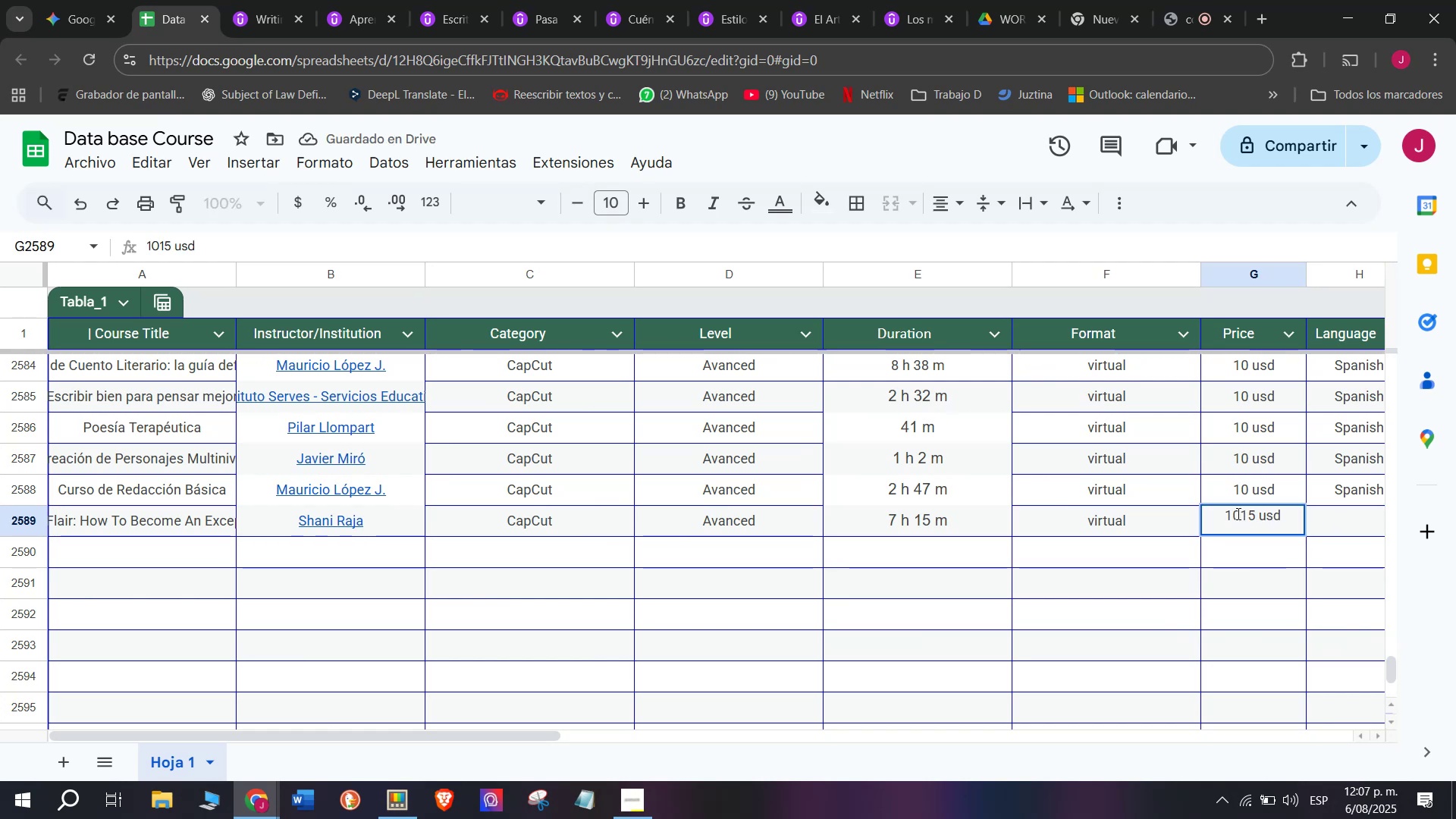 
key(Backspace)
 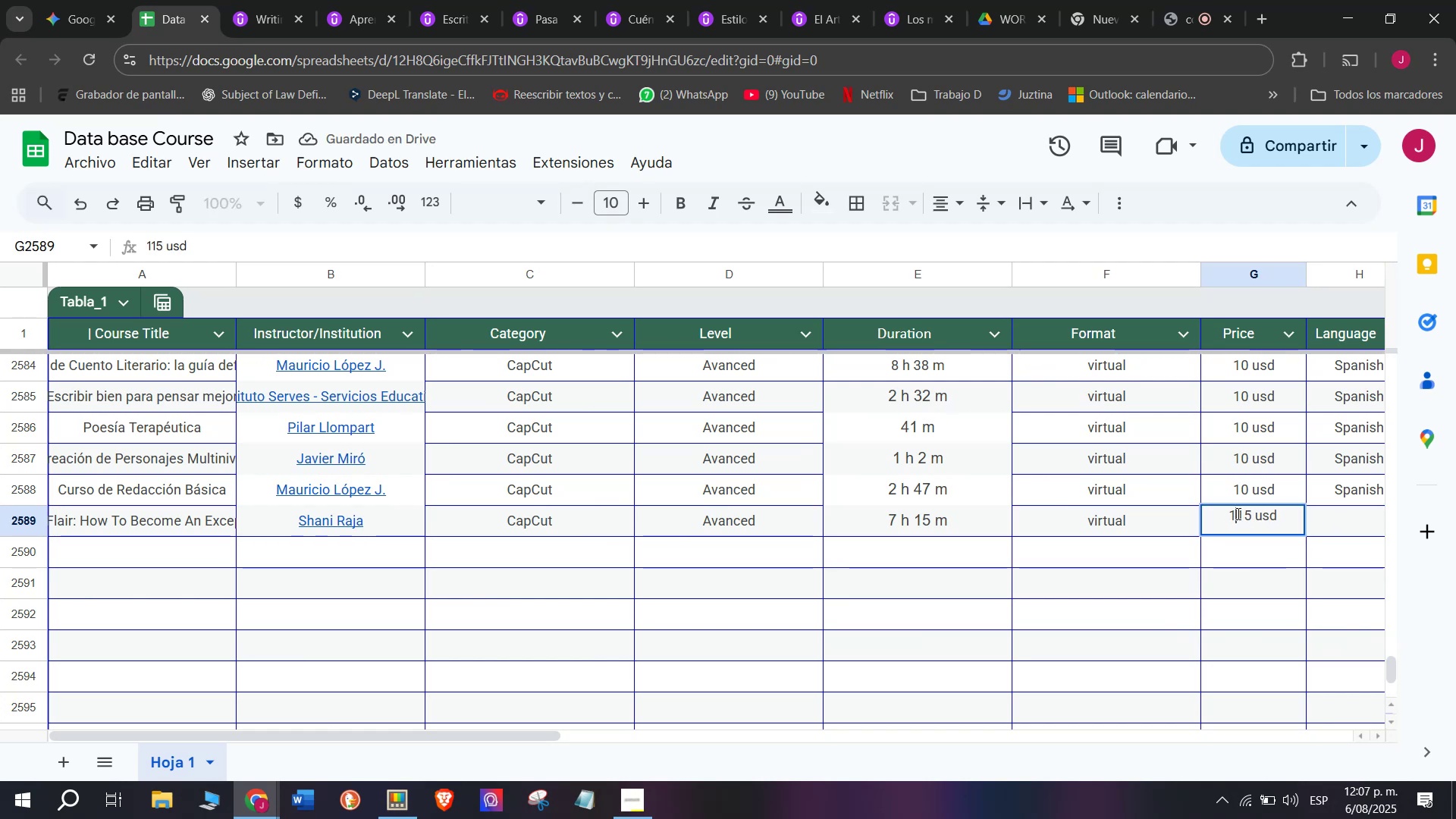 
key(Q)
 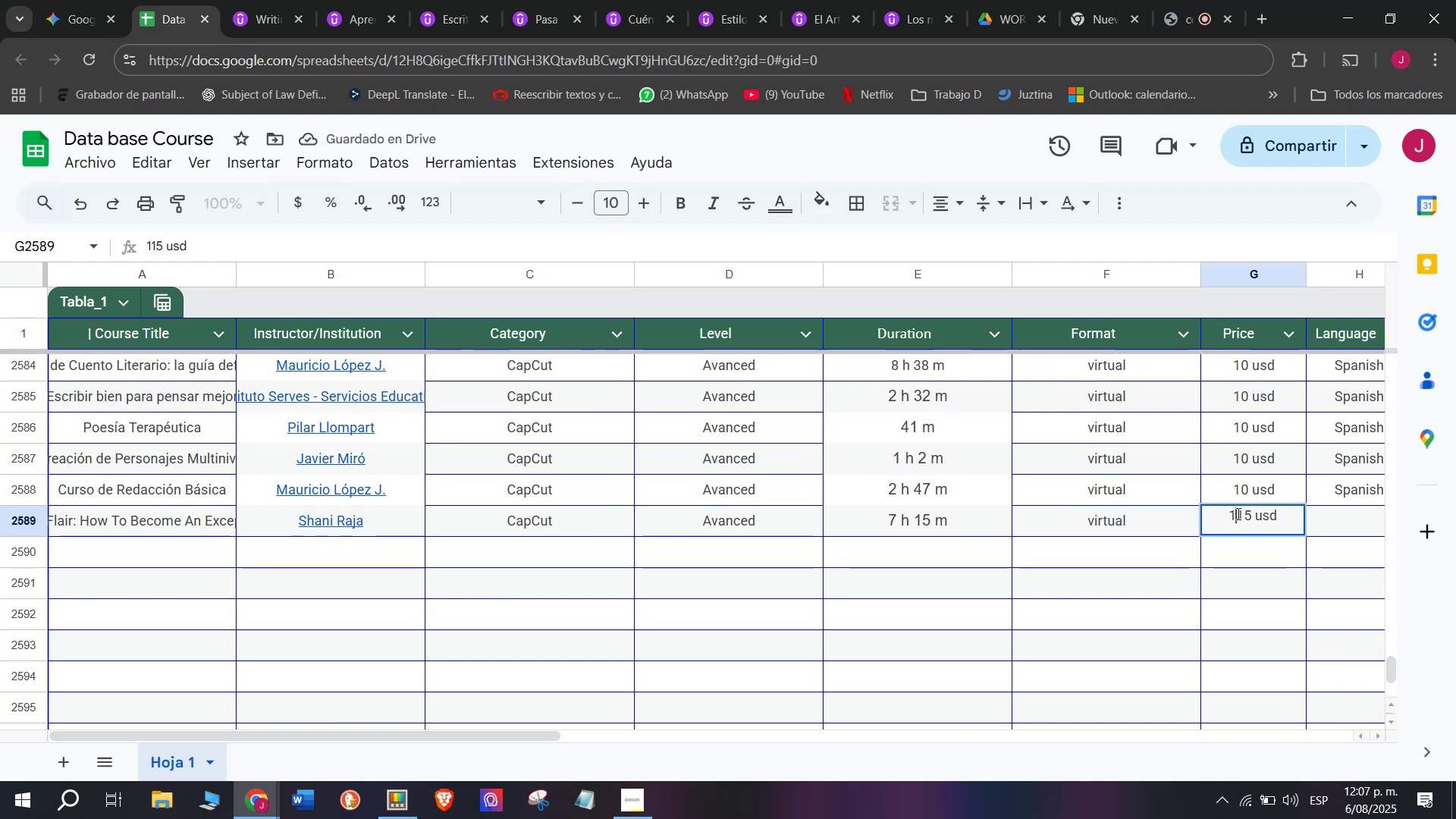 
key(Backspace)
 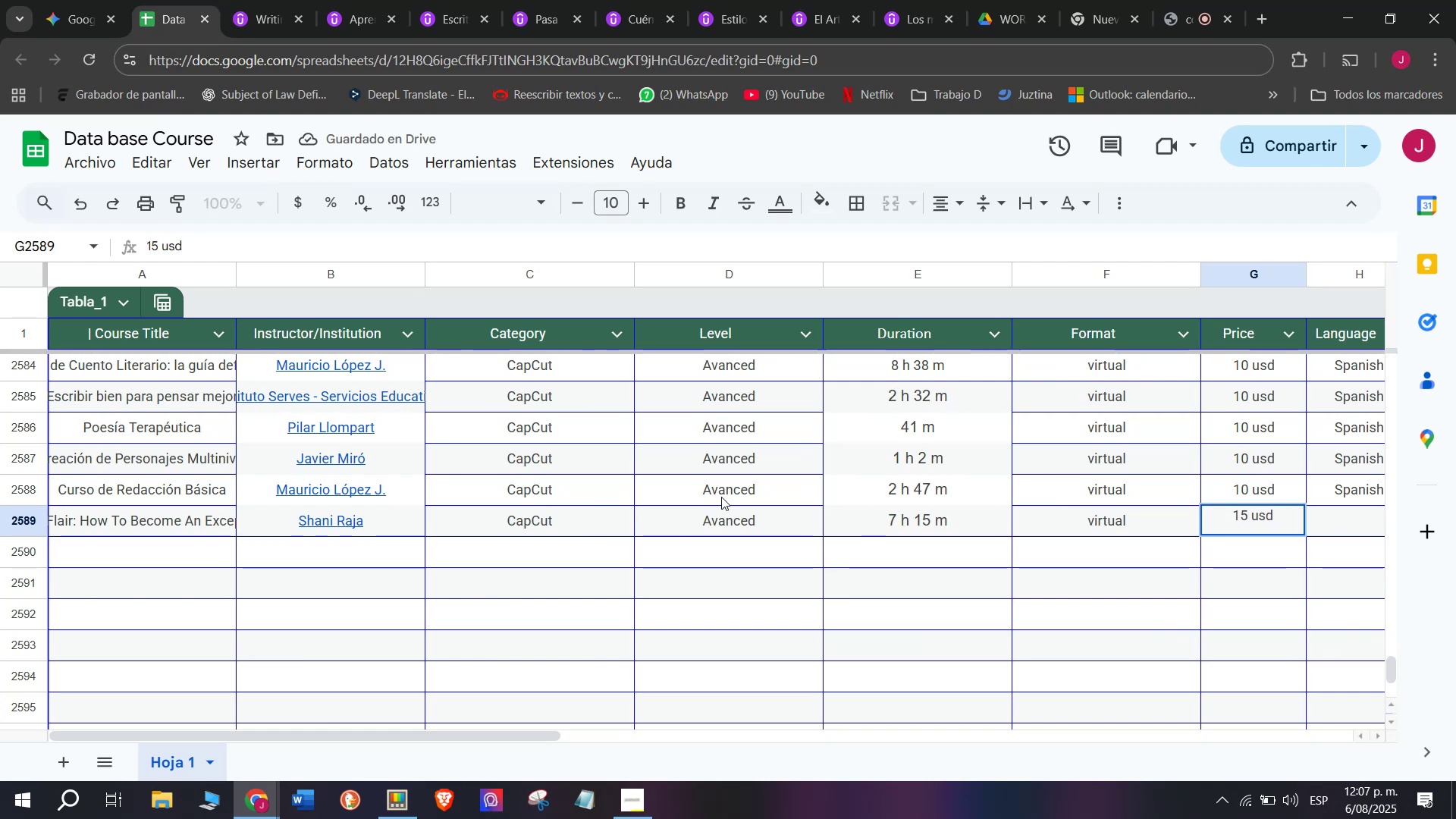 
key(Q)
 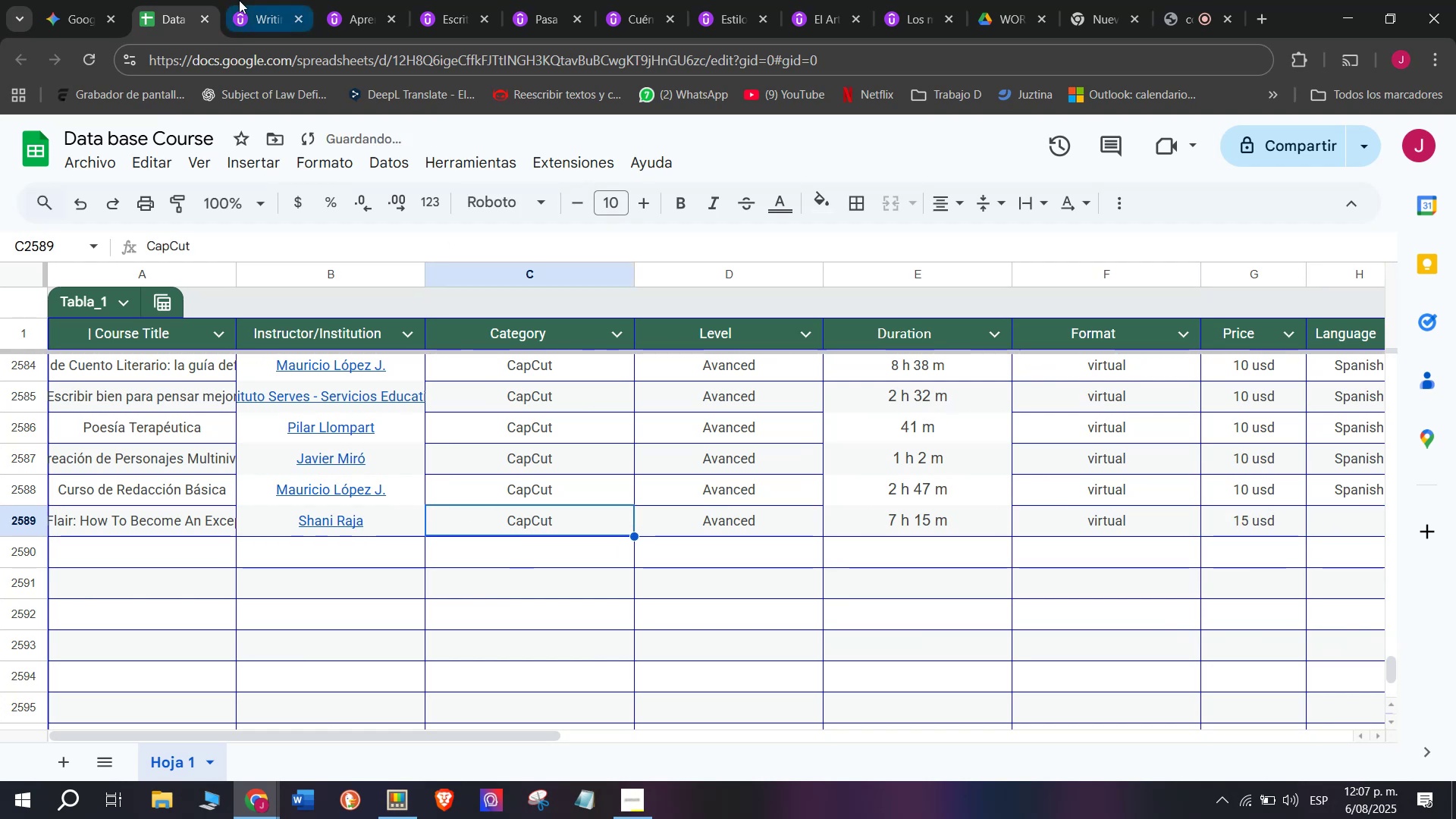 
left_click([244, 0])
 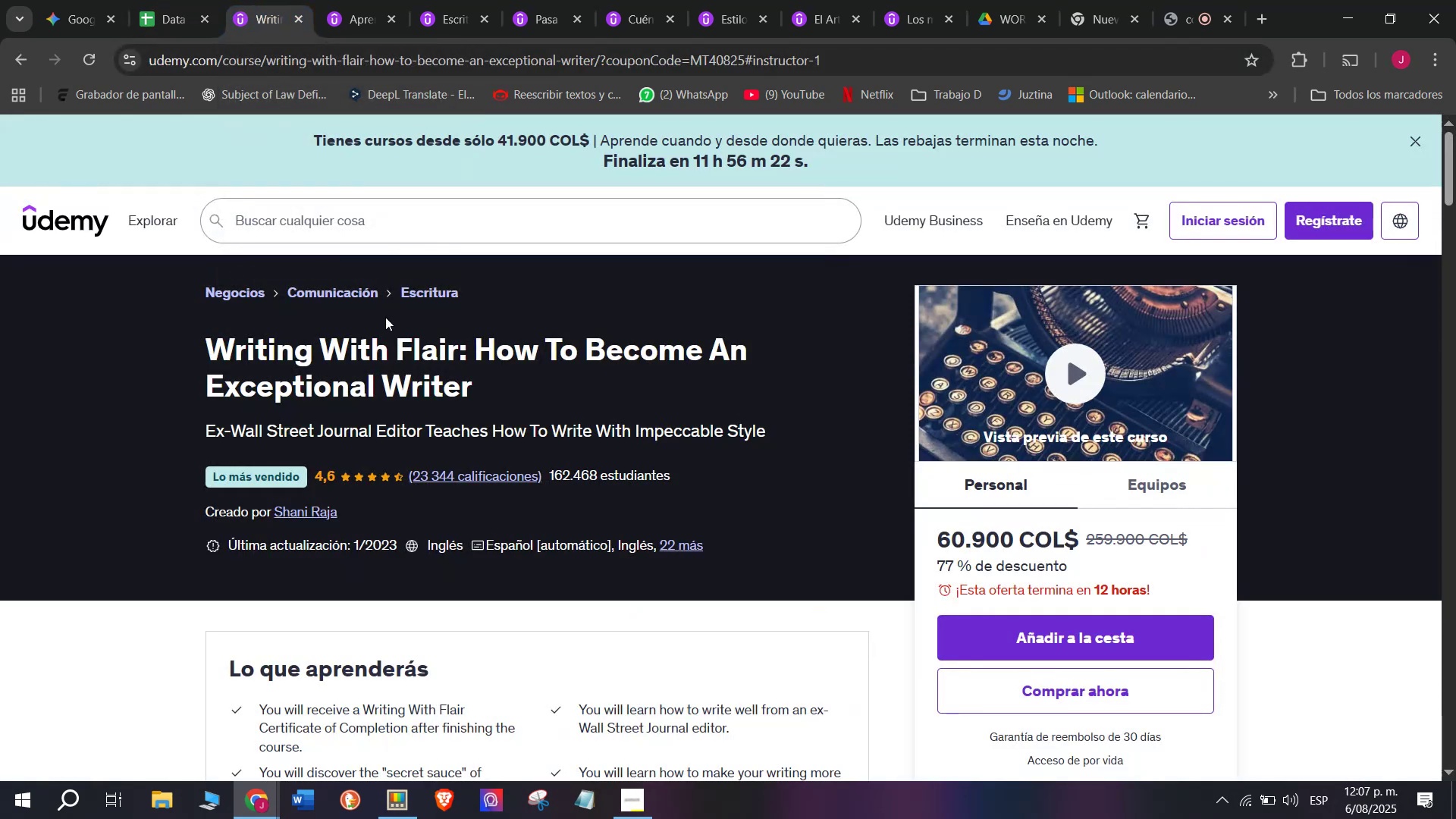 
scroll: coordinate [391, 326], scroll_direction: up, amount: 1.0
 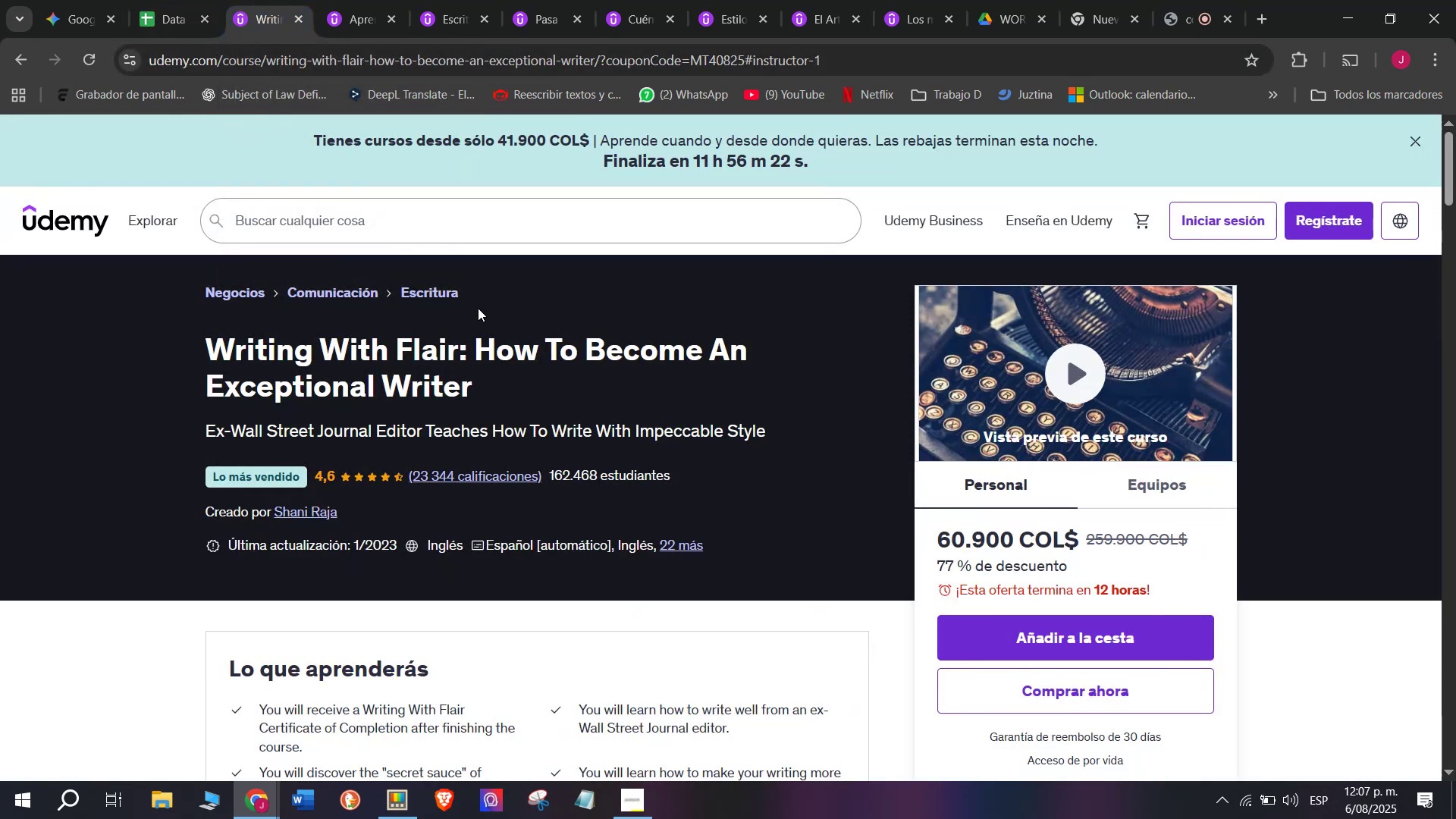 
left_click_drag(start_coordinate=[476, 299], to_coordinate=[397, 287])
 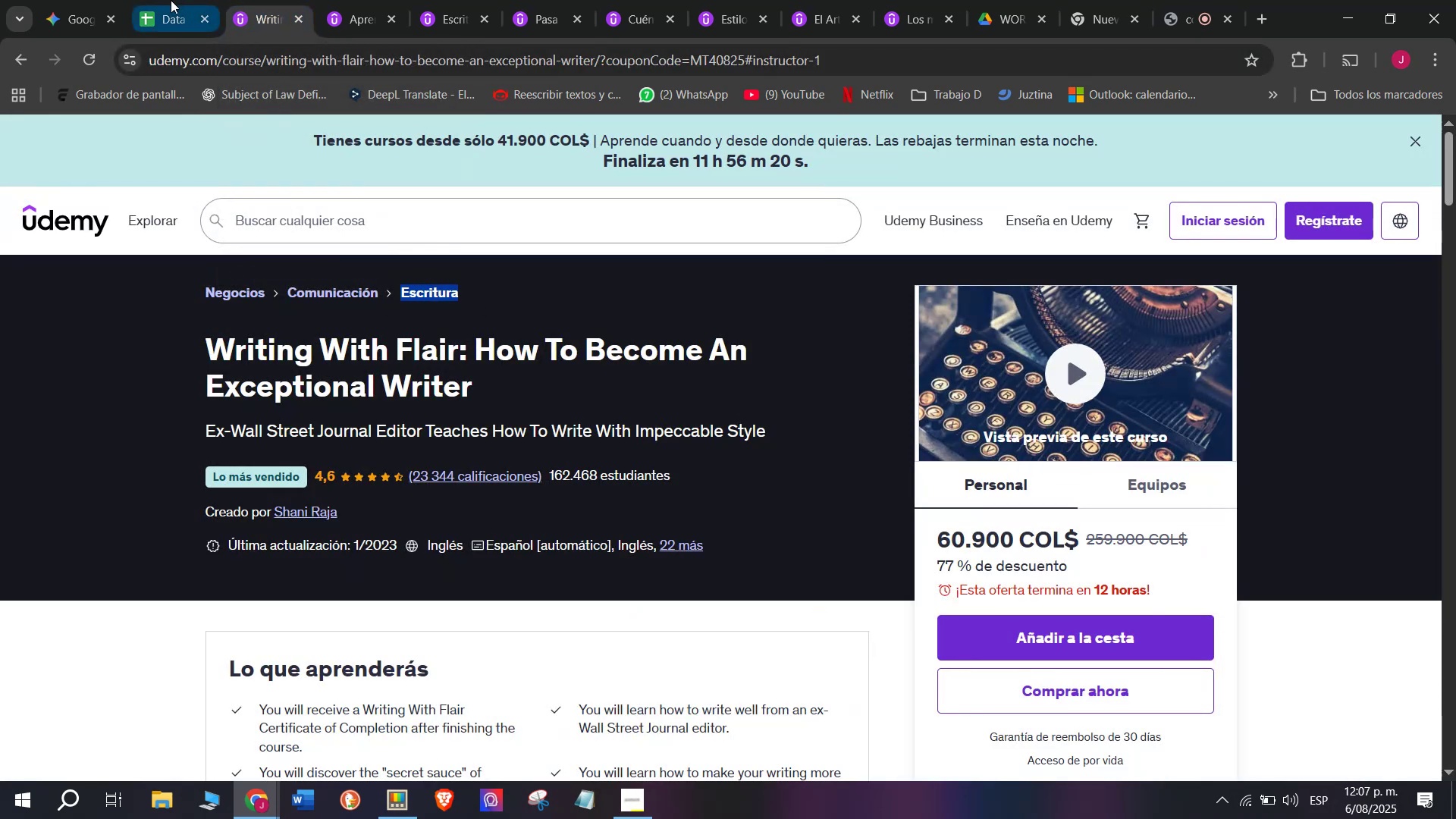 
key(Break)
 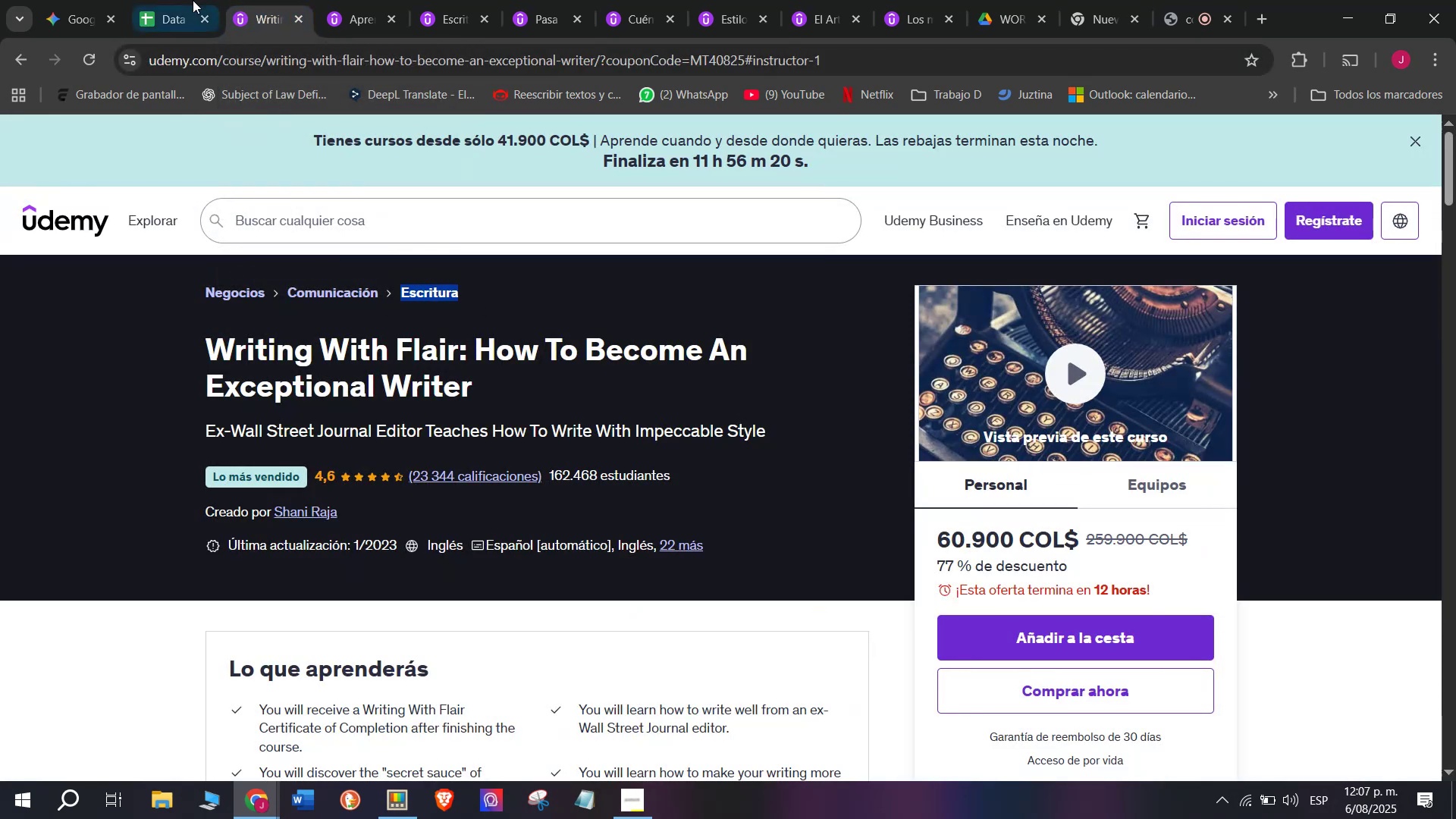 
key(Control+ControlLeft)
 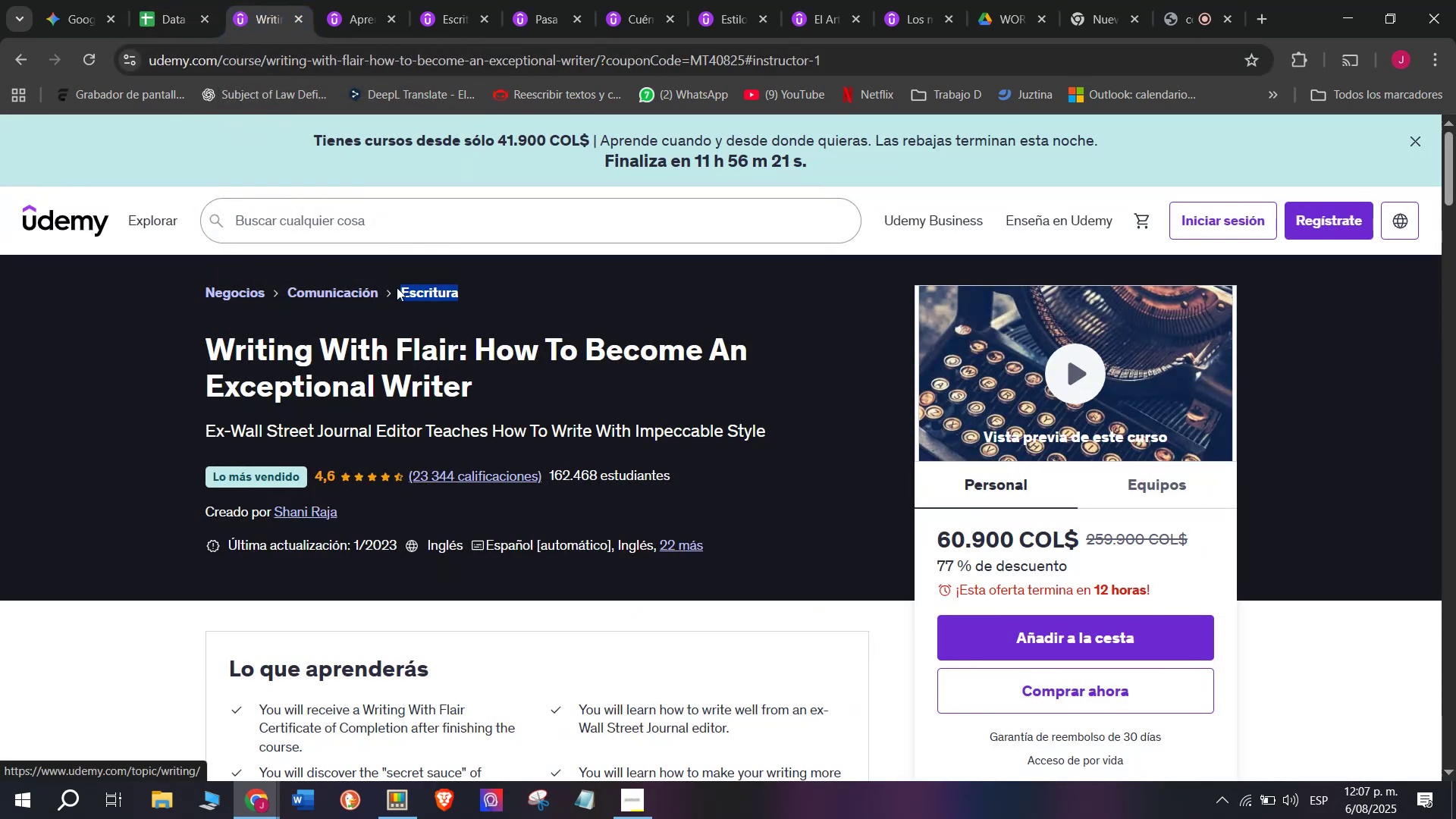 
key(Control+C)
 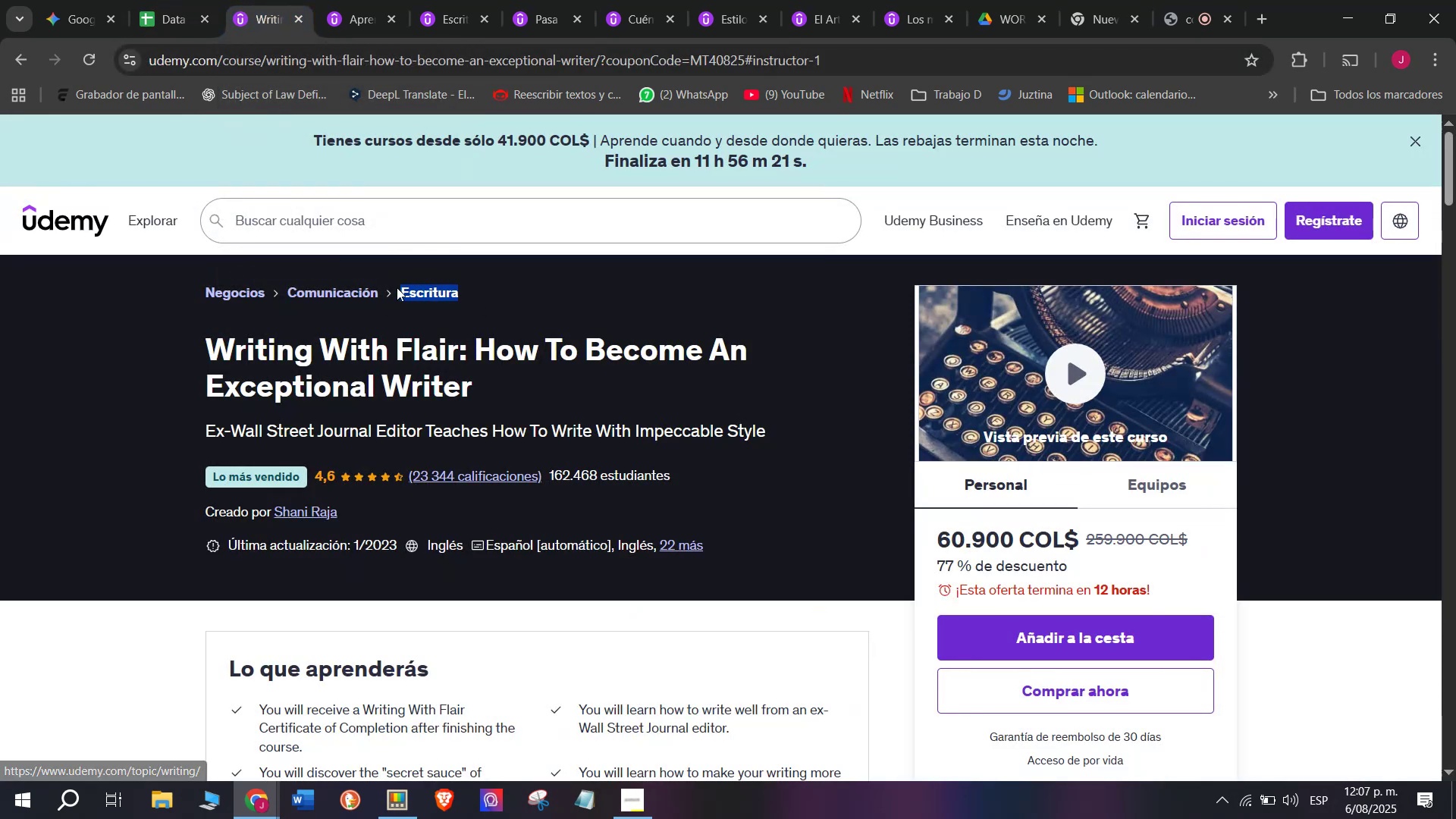 
key(Break)
 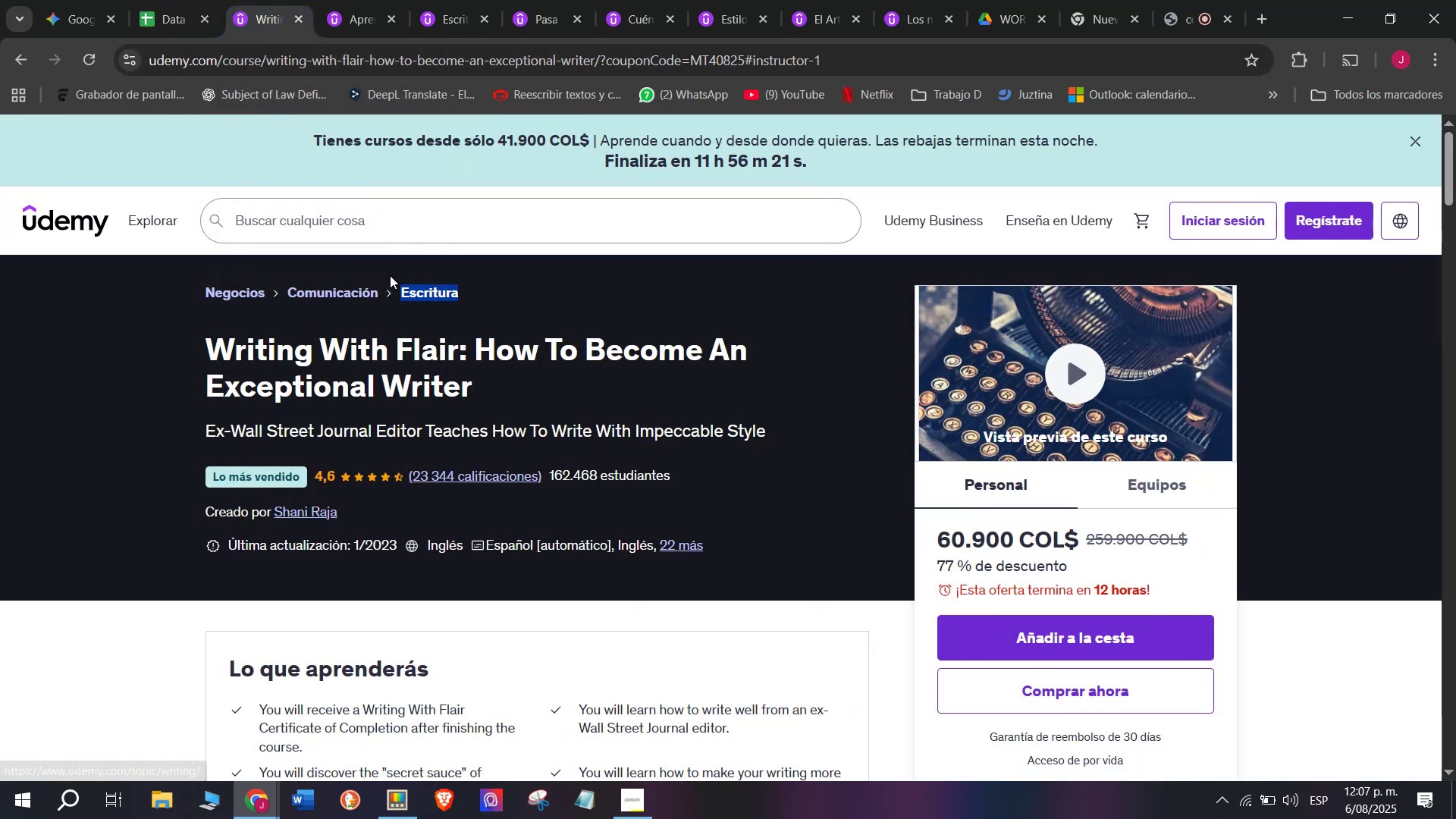 
key(Control+ControlLeft)
 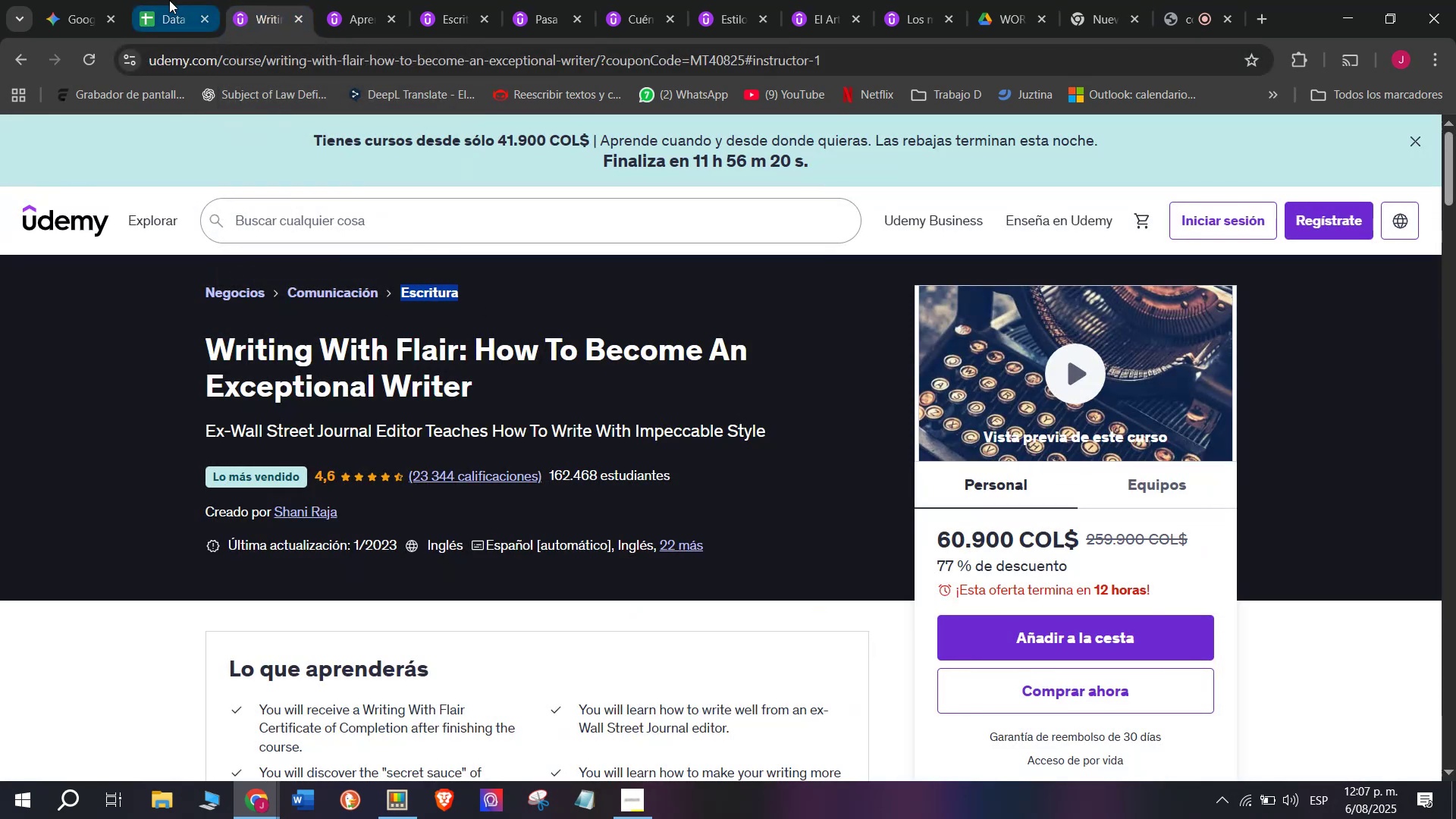 
key(Control+C)
 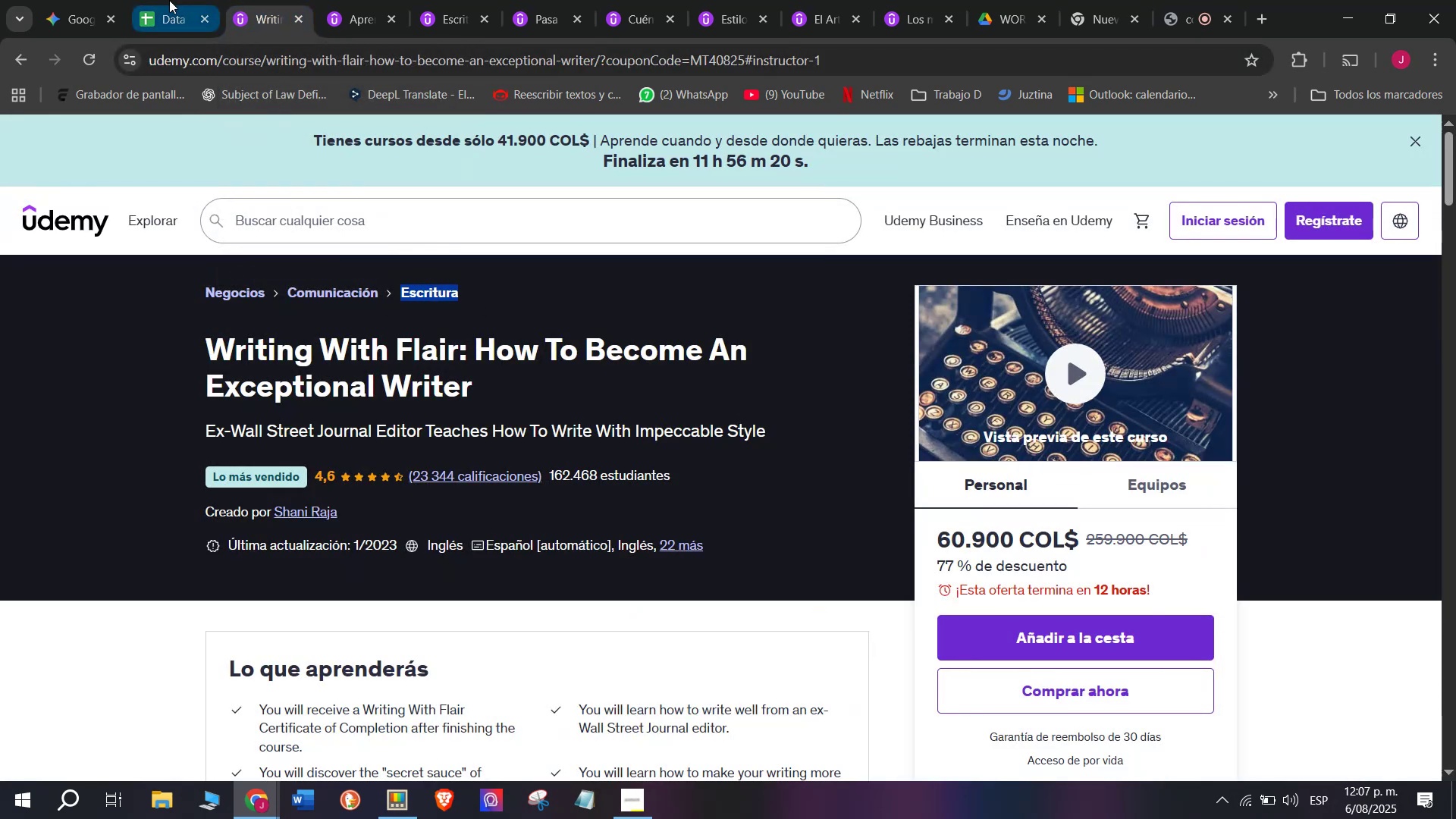 
left_click([169, 0])
 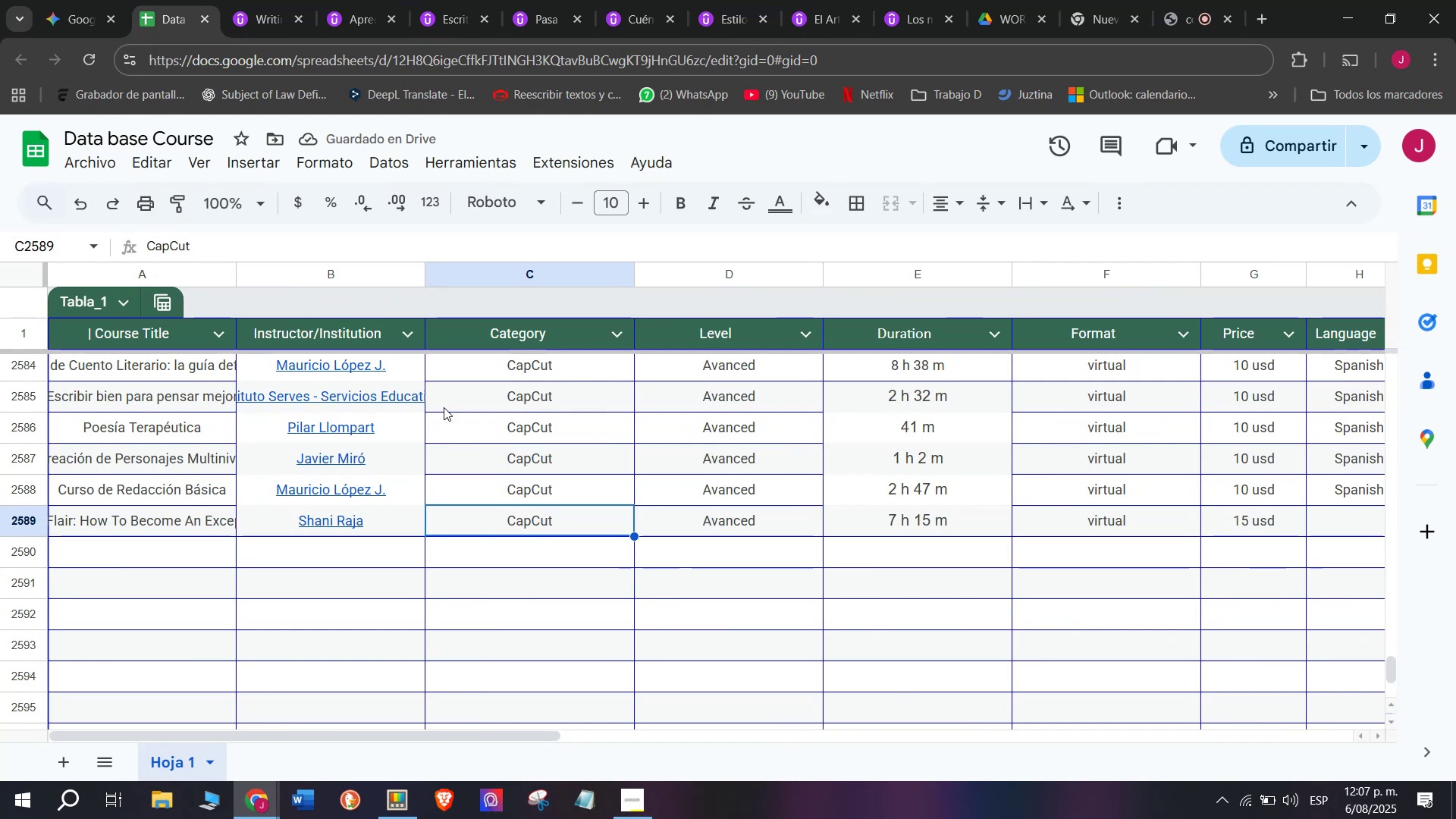 
scroll: coordinate [368, 433], scroll_direction: up, amount: 1.0
 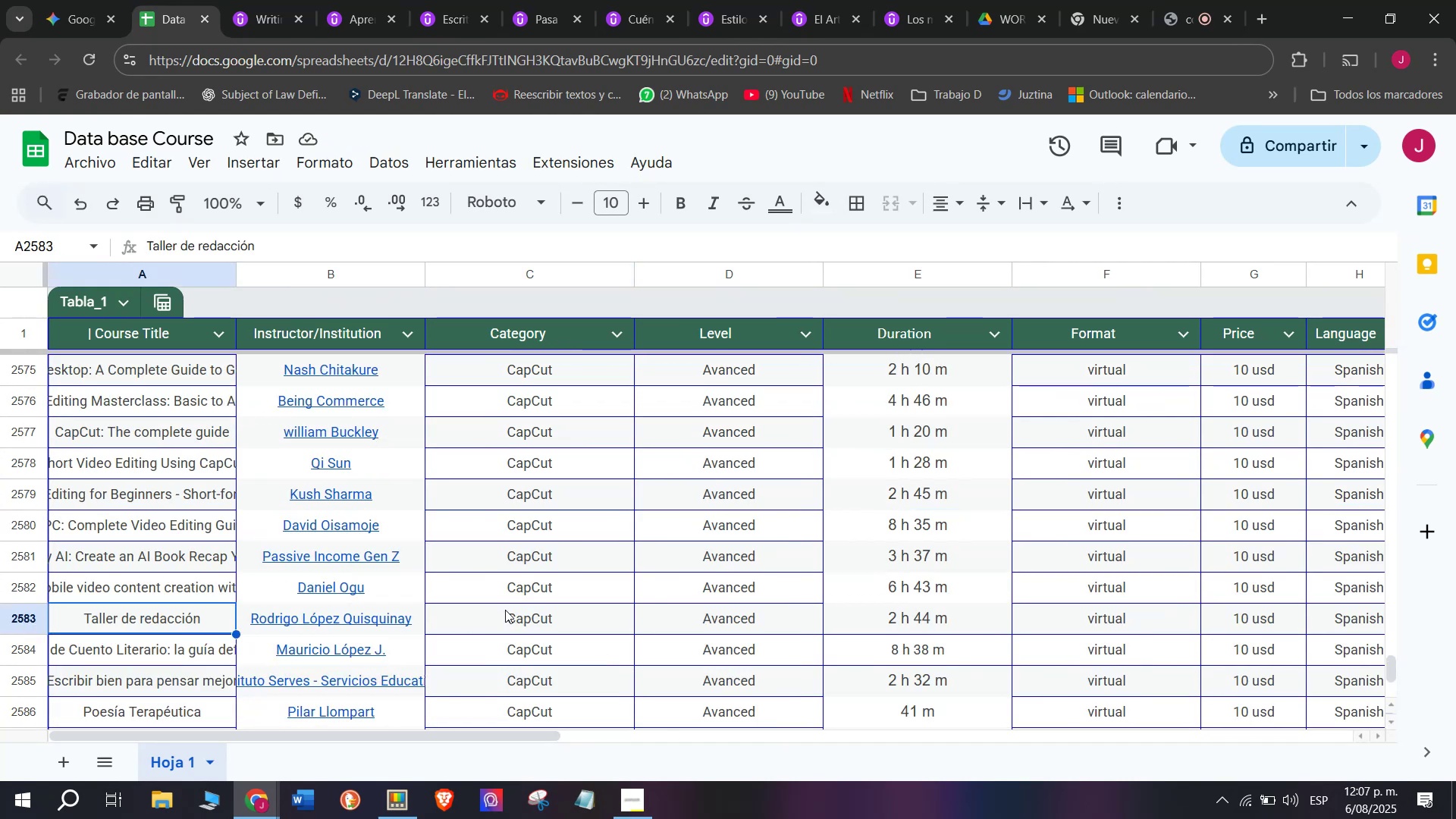 
left_click([563, 623])
 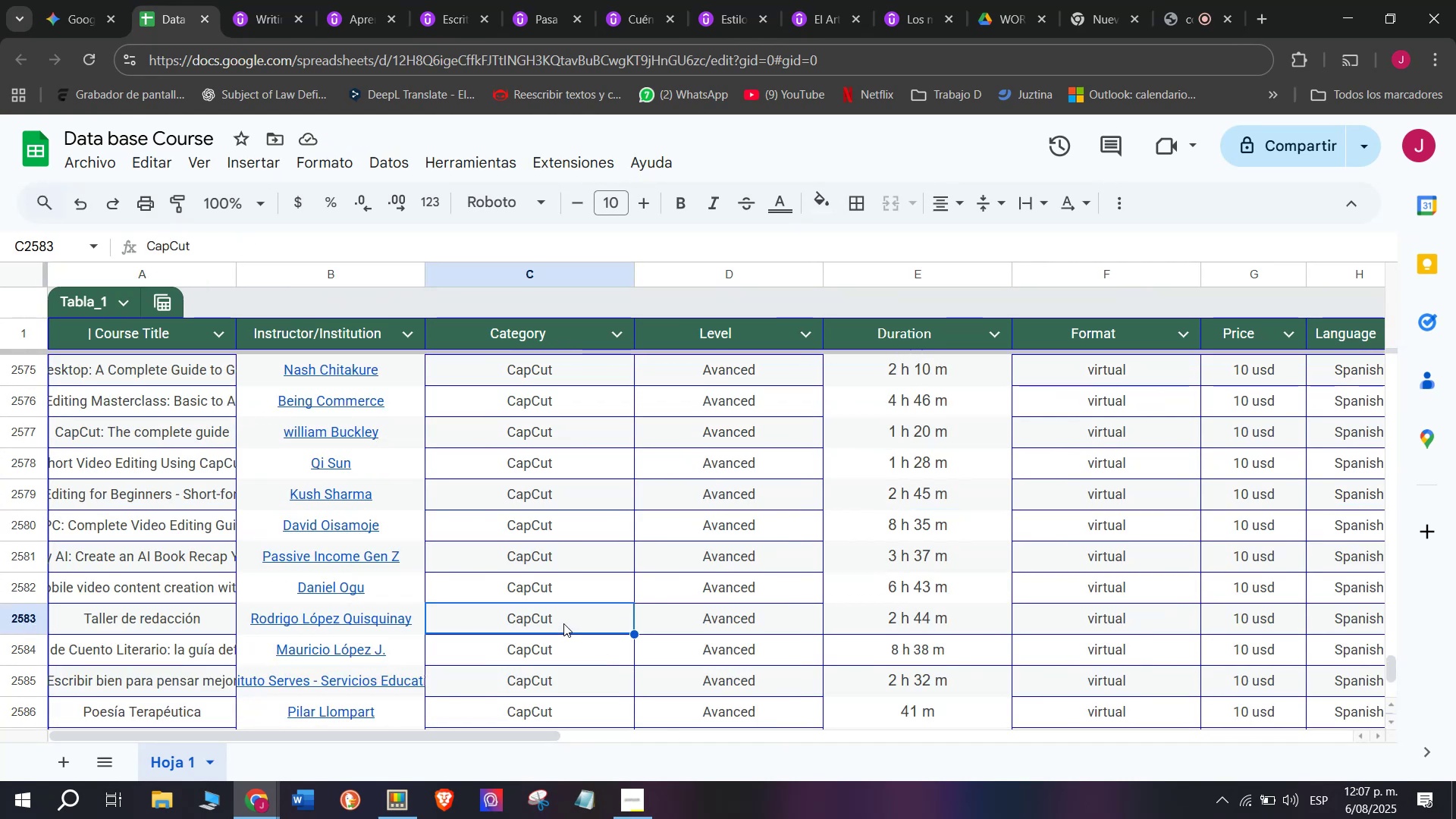 
key(Control+ControlLeft)
 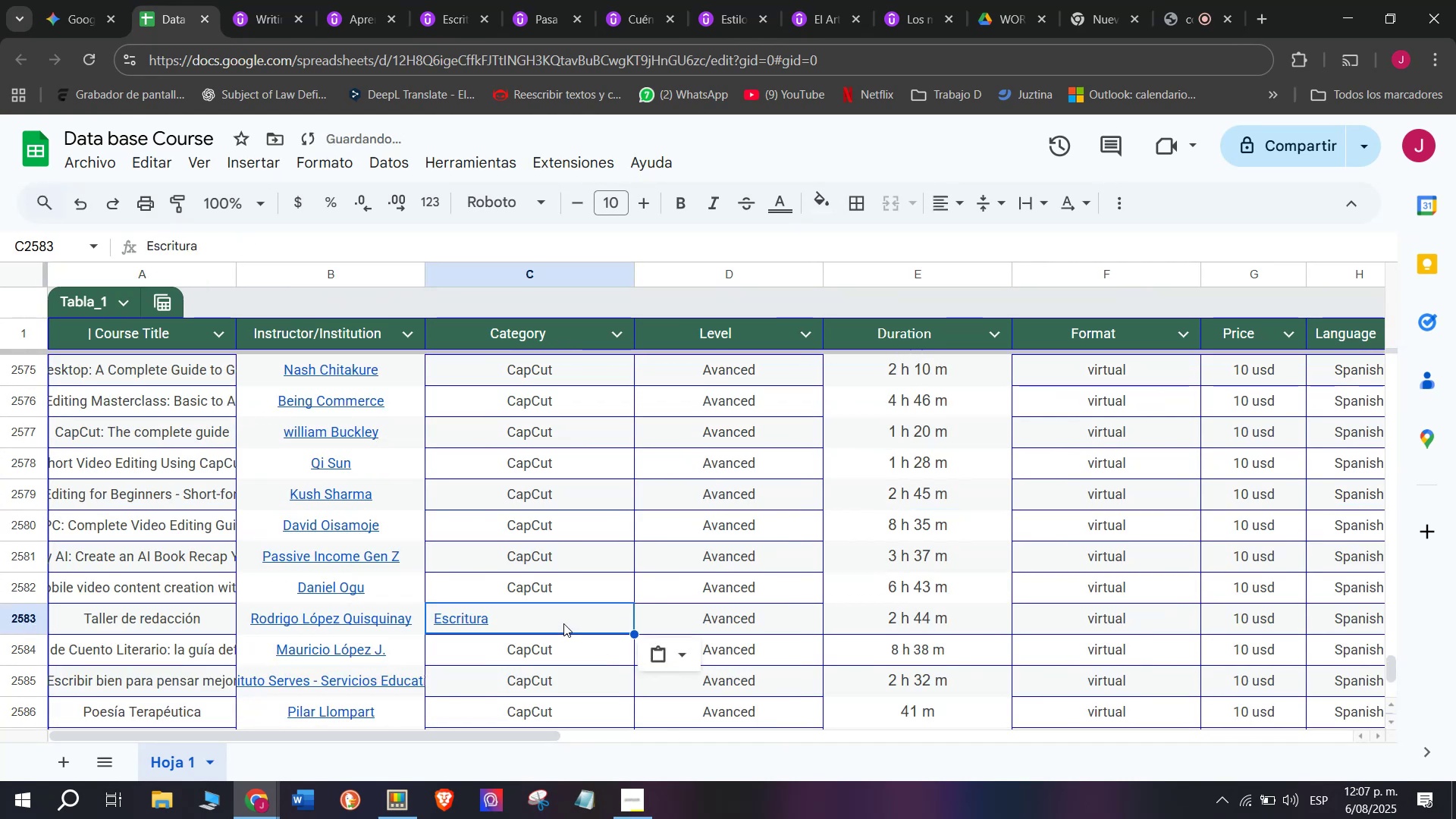 
key(Z)
 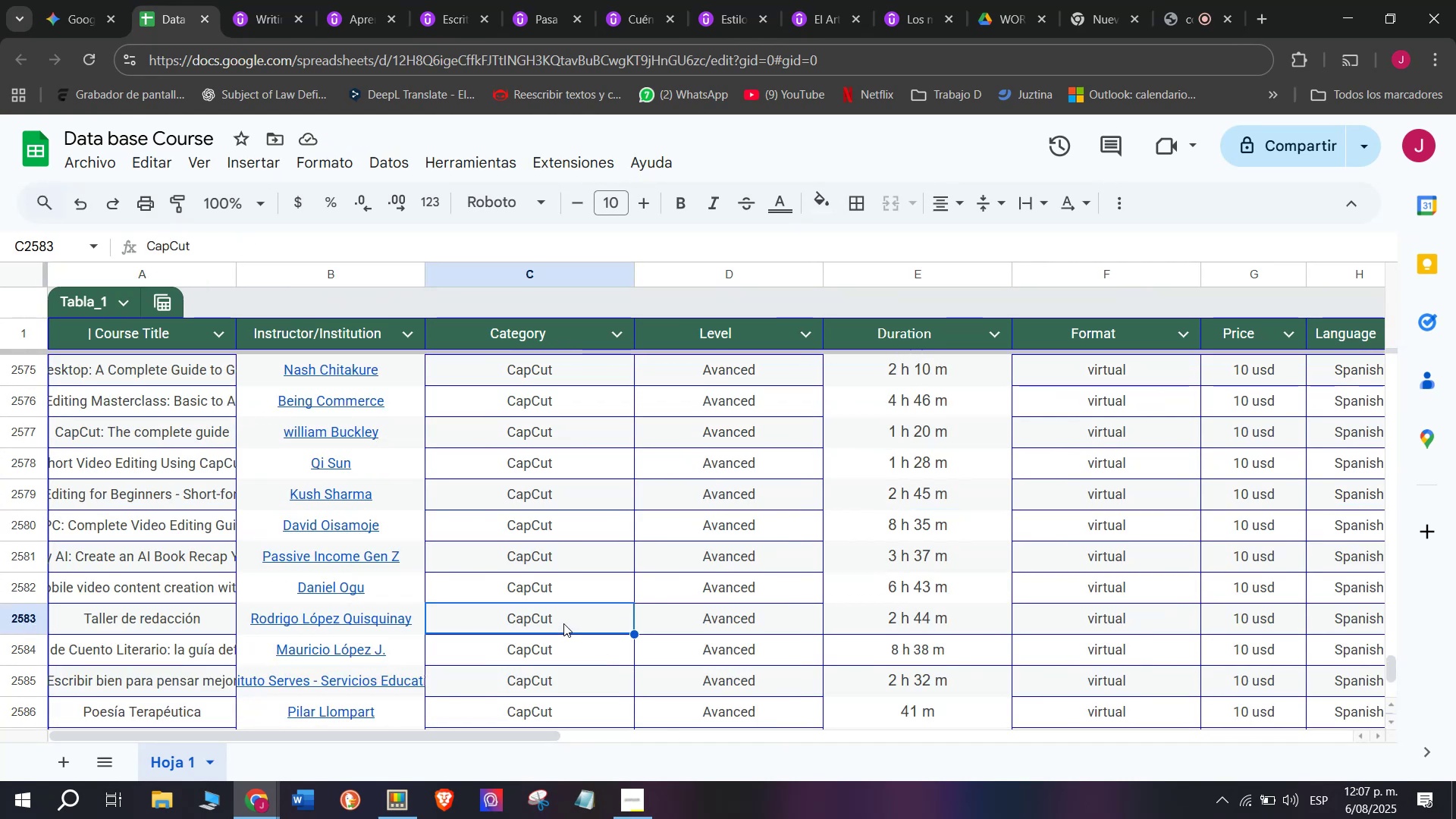 
key(Control+V)
 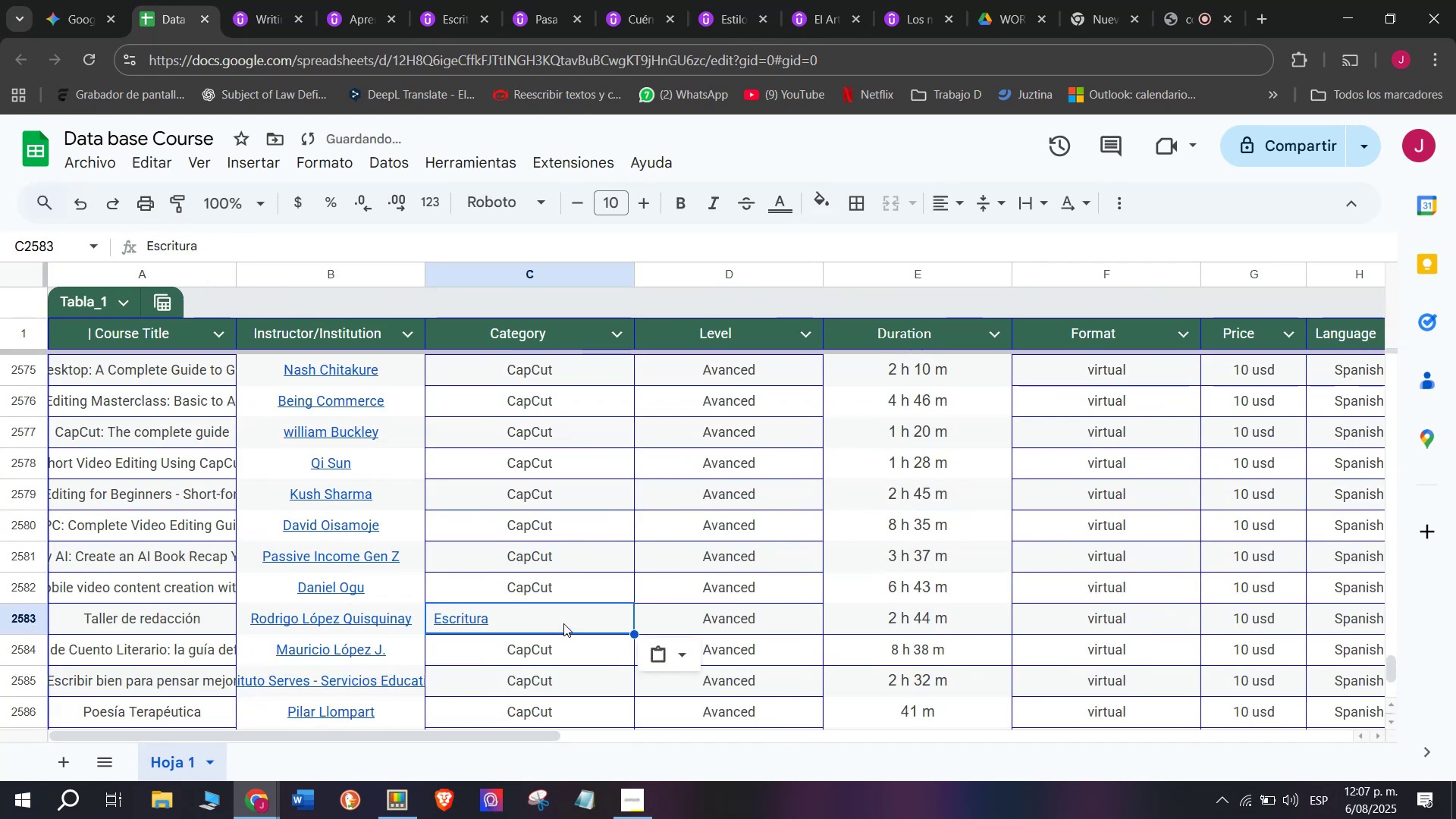 
key(Control+Shift+ControlLeft)
 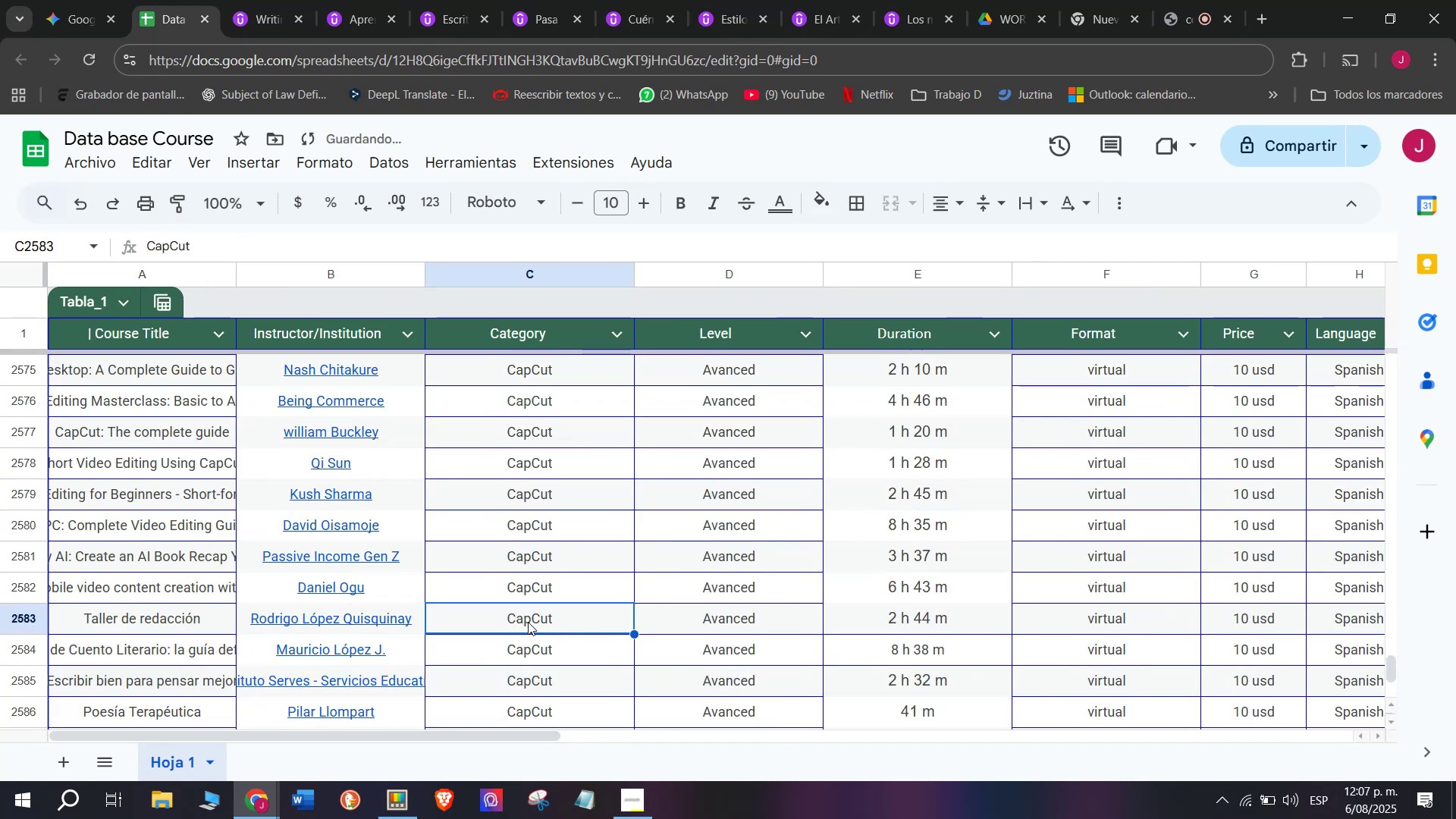 
key(Shift+ShiftLeft)
 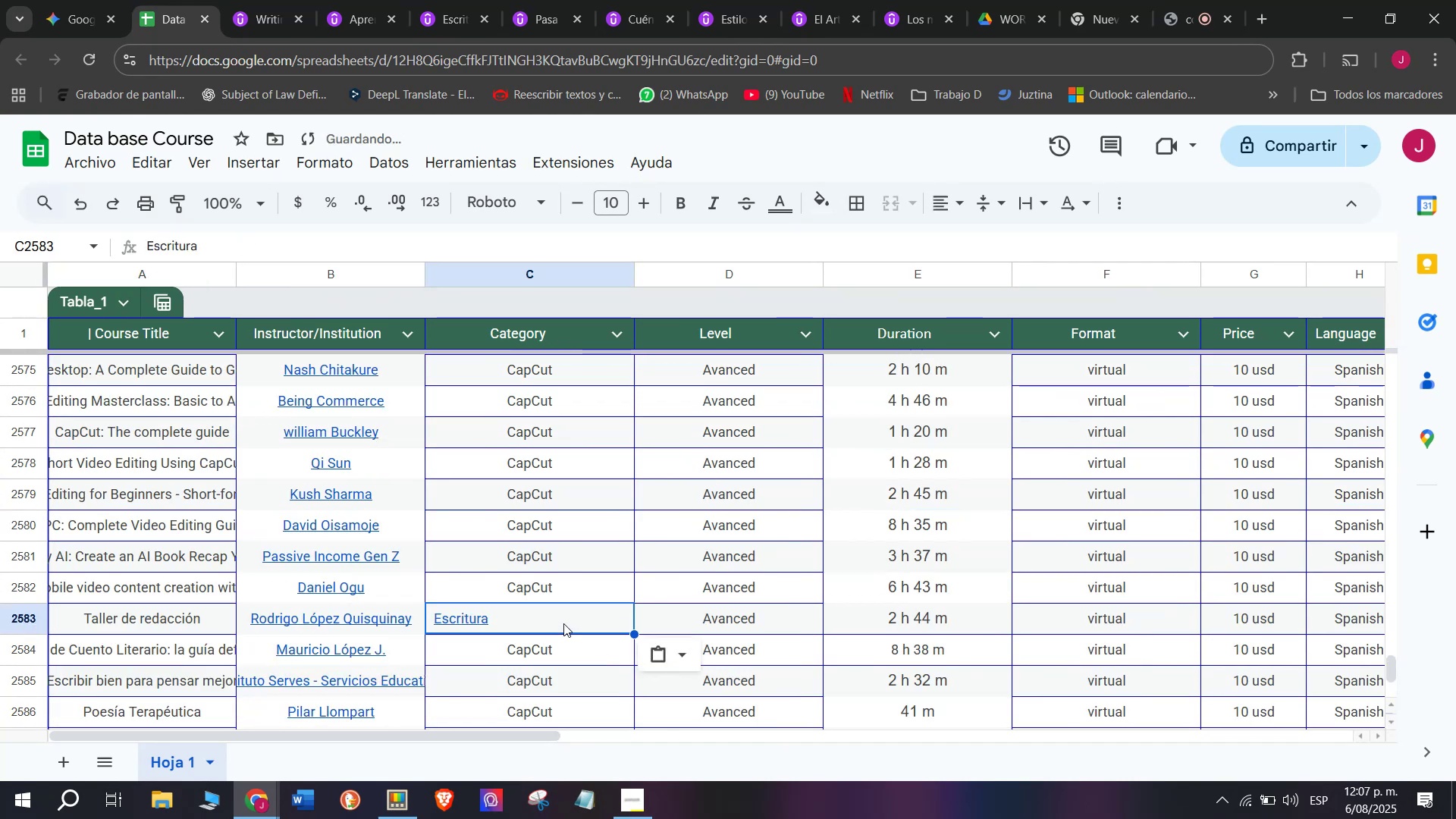 
key(Control+Shift+Z)
 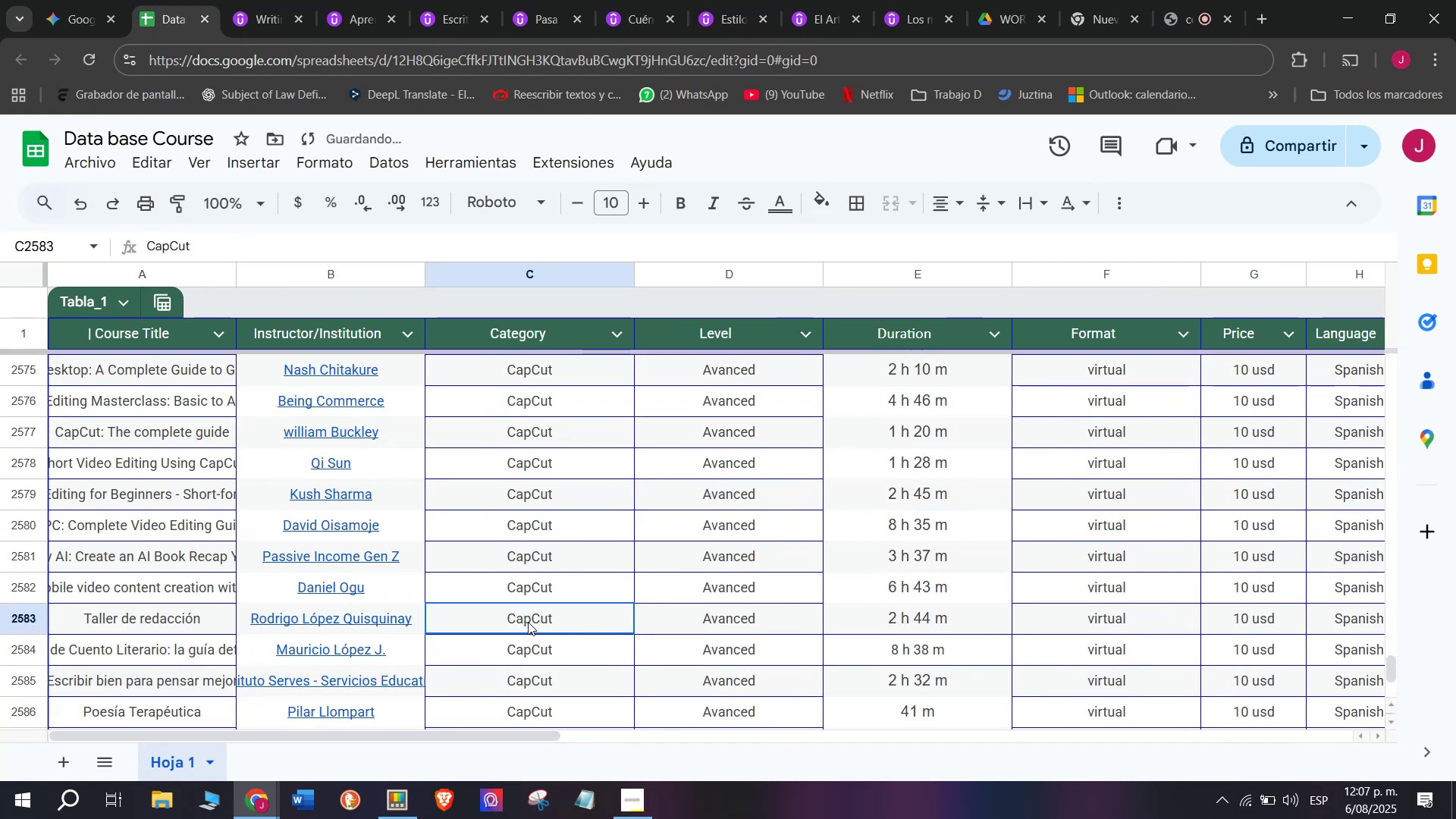 
double_click([528, 622])
 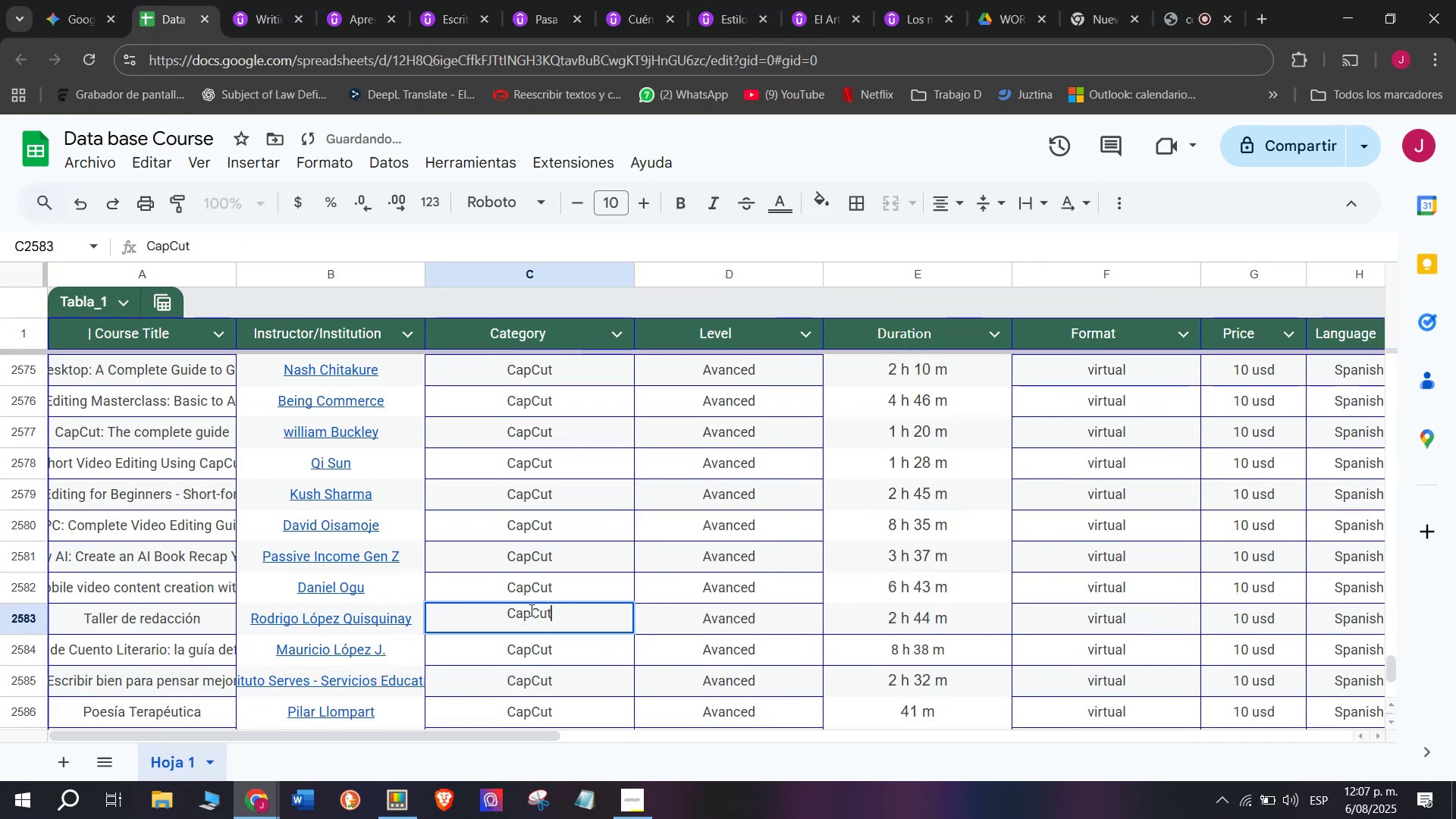 
double_click([530, 609])
 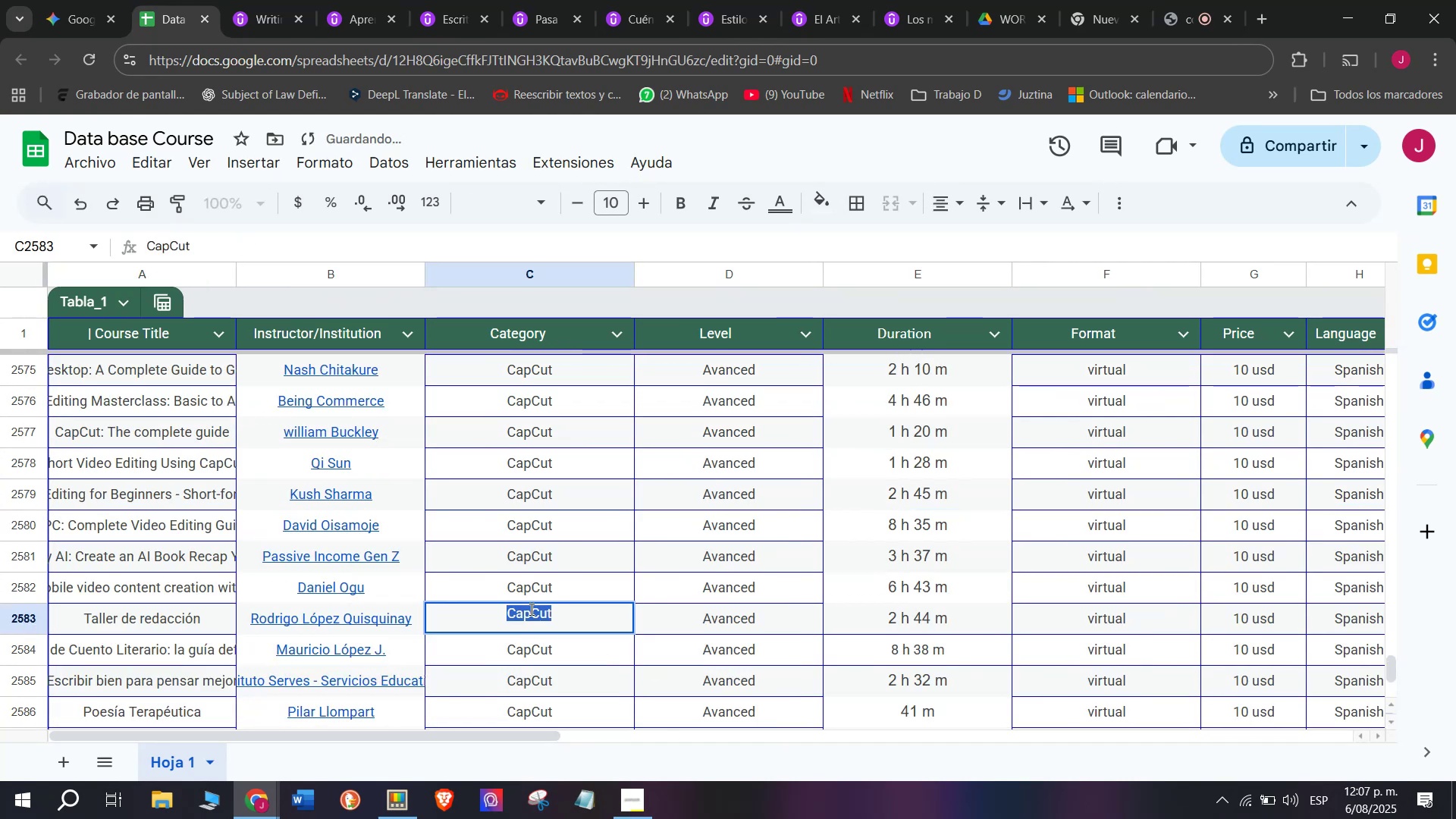 
key(Control+ControlLeft)
 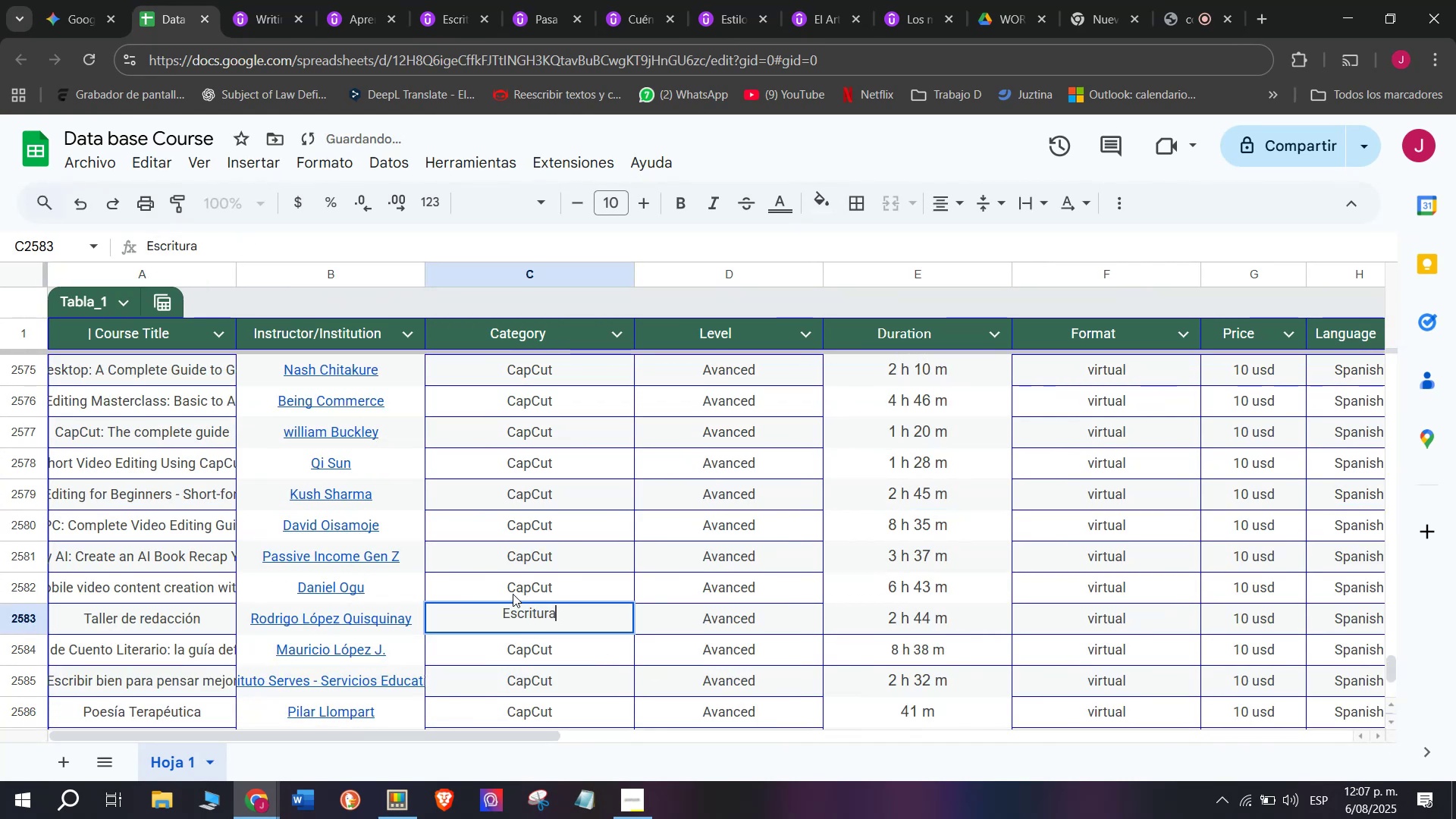 
key(Z)
 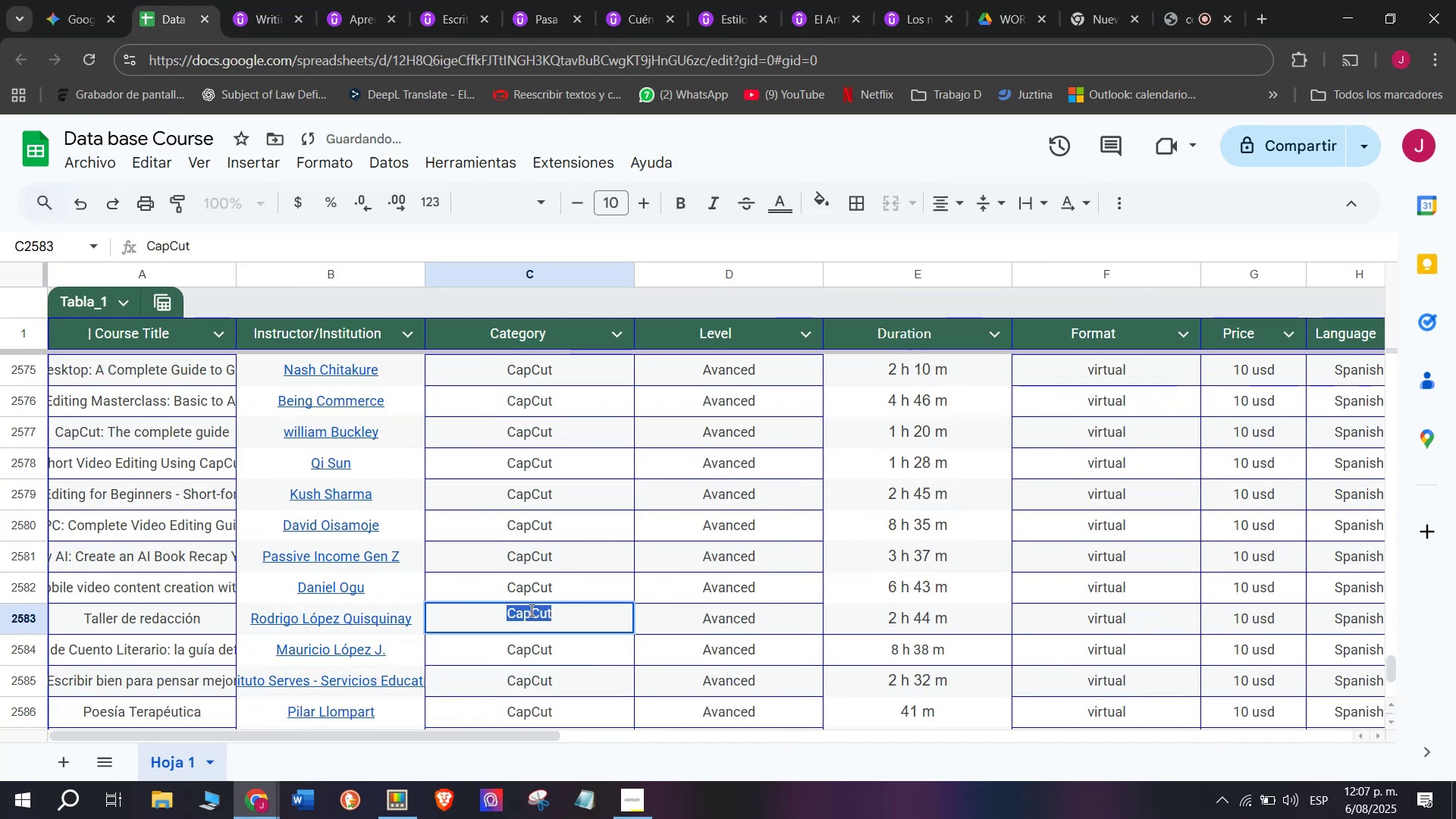 
key(Control+V)
 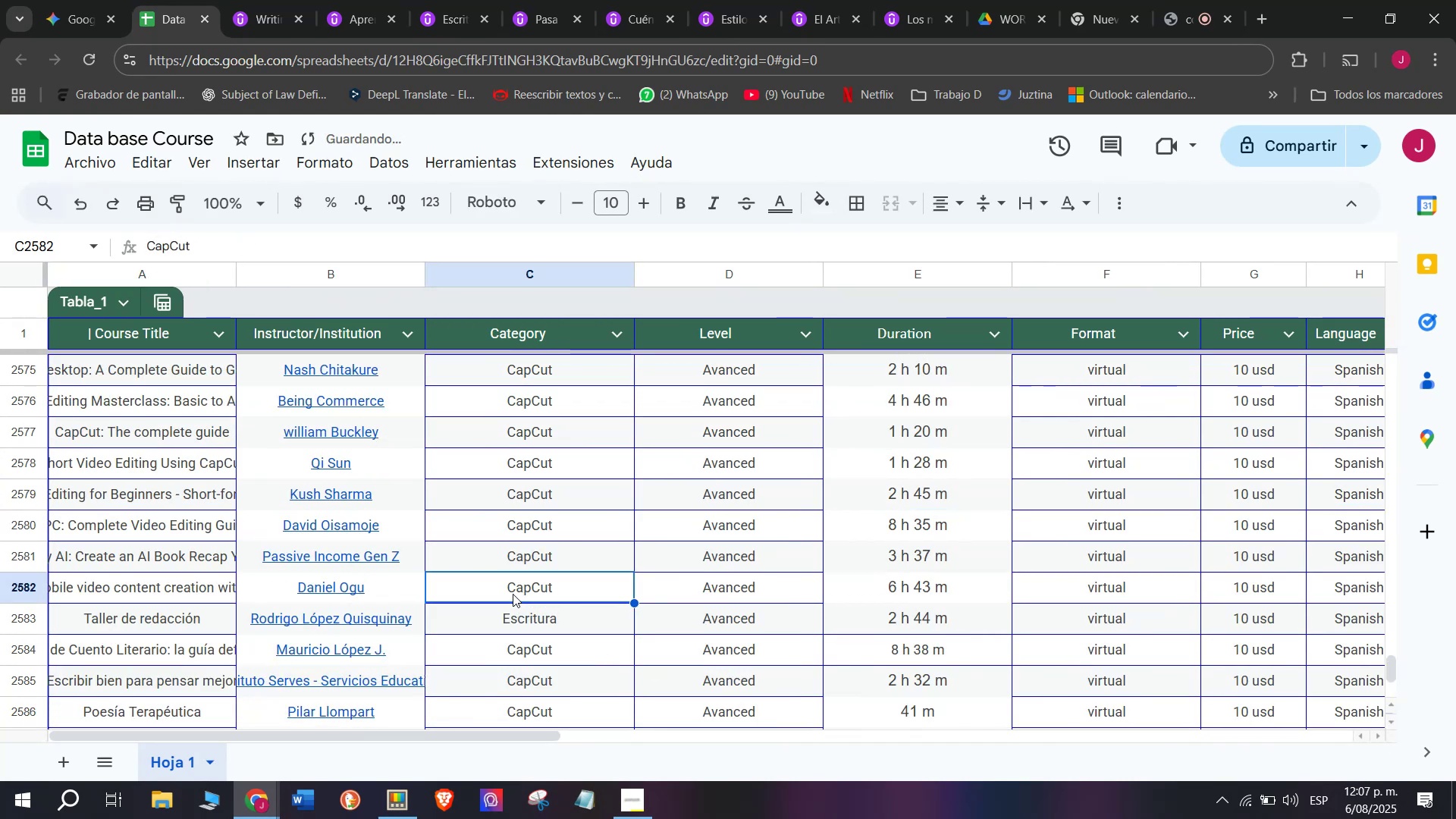 
scroll: coordinate [513, 594], scroll_direction: down, amount: 1.0
 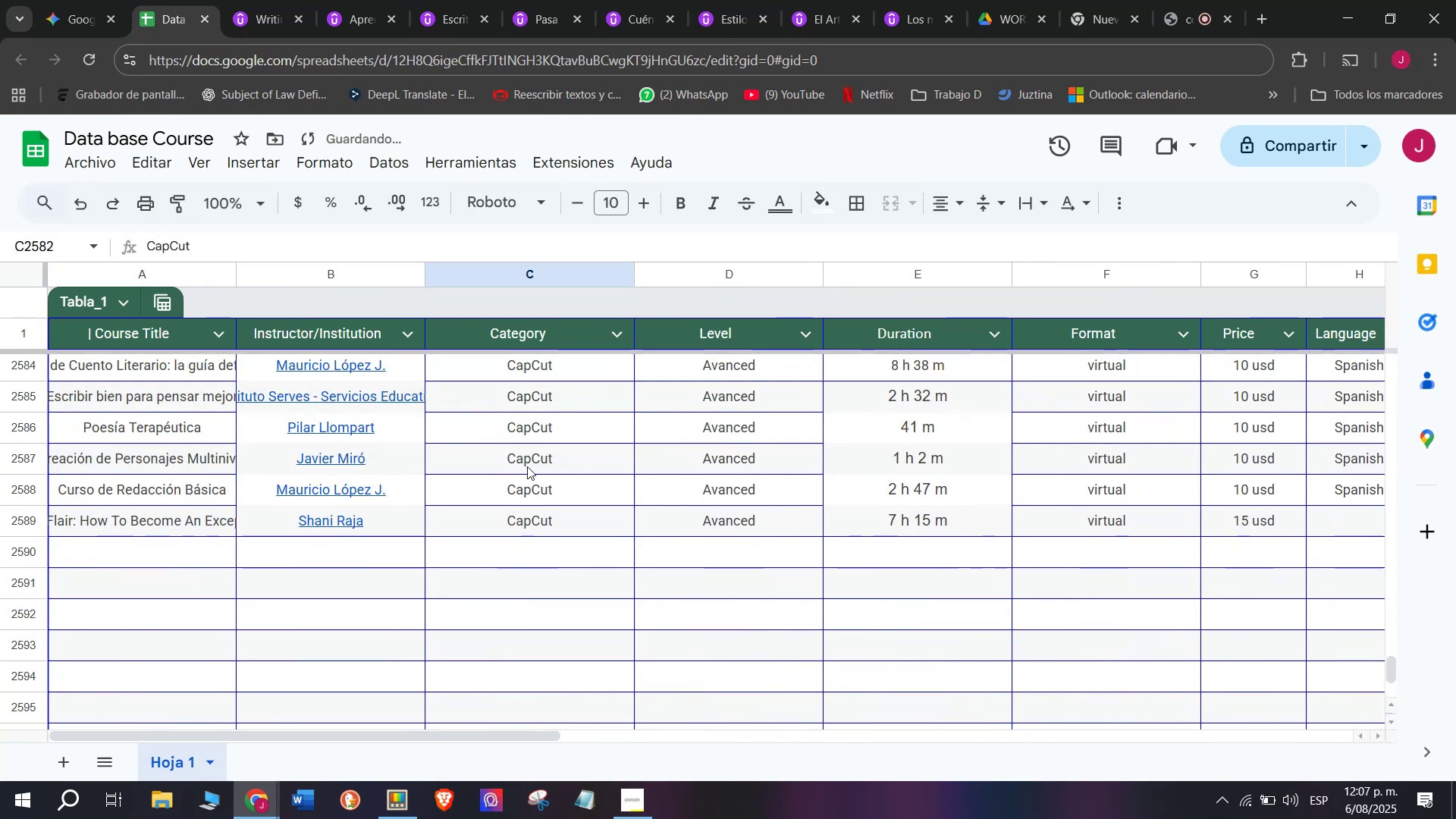 
scroll: coordinate [527, 464], scroll_direction: up, amount: 1.0
 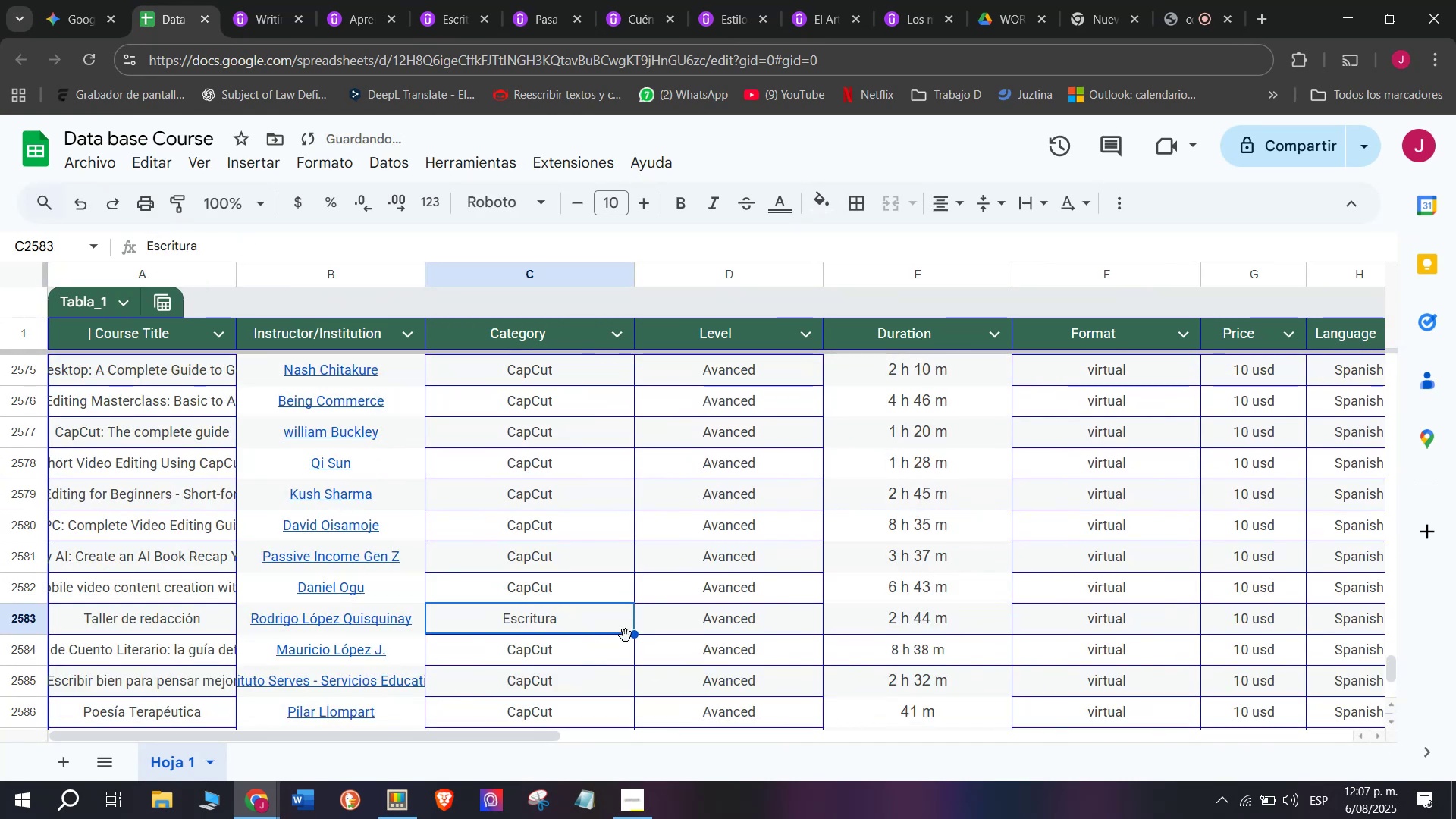 
left_click_drag(start_coordinate=[635, 636], to_coordinate=[626, 701])
 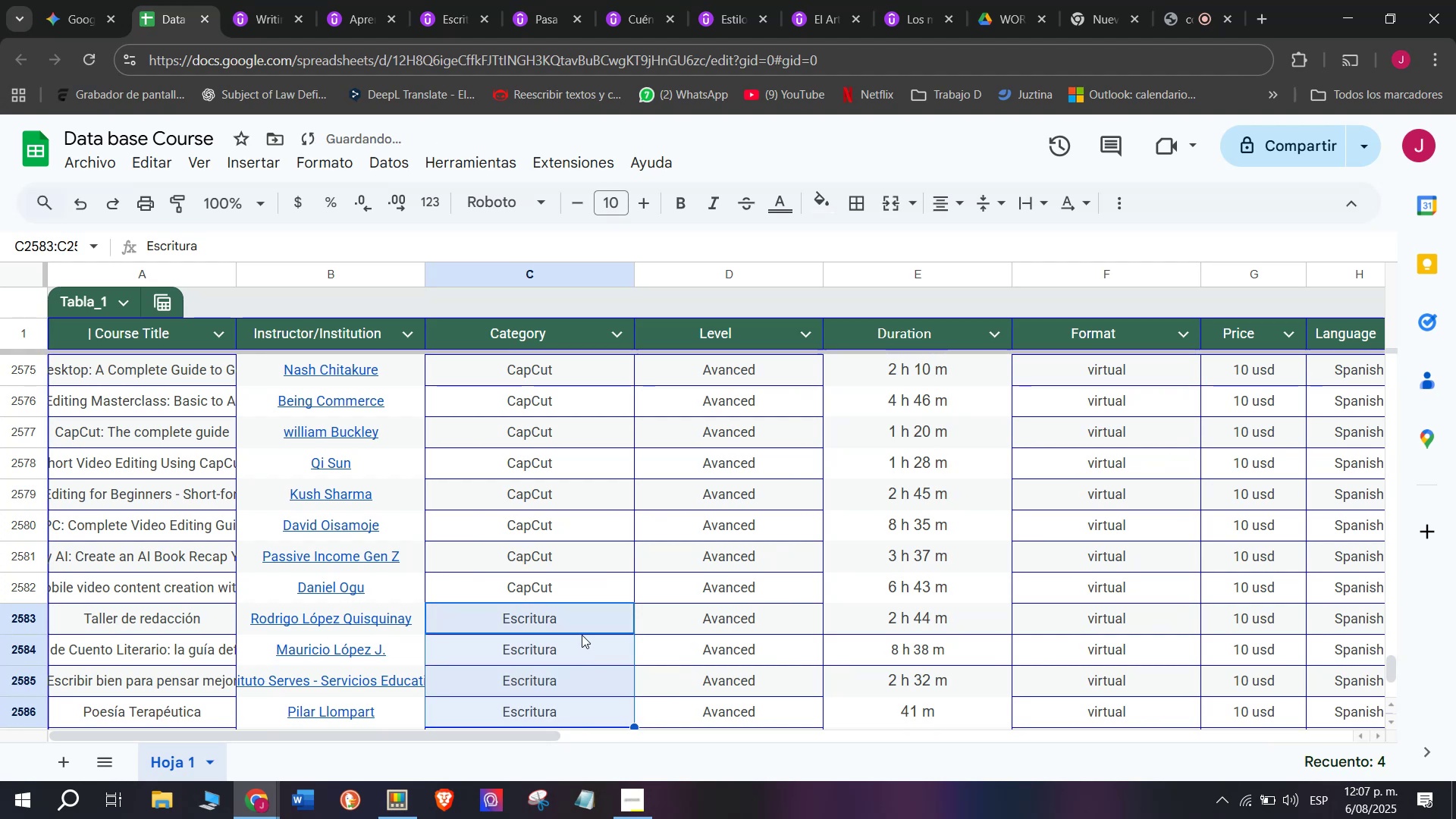 
scroll: coordinate [582, 634], scroll_direction: down, amount: 1.0
 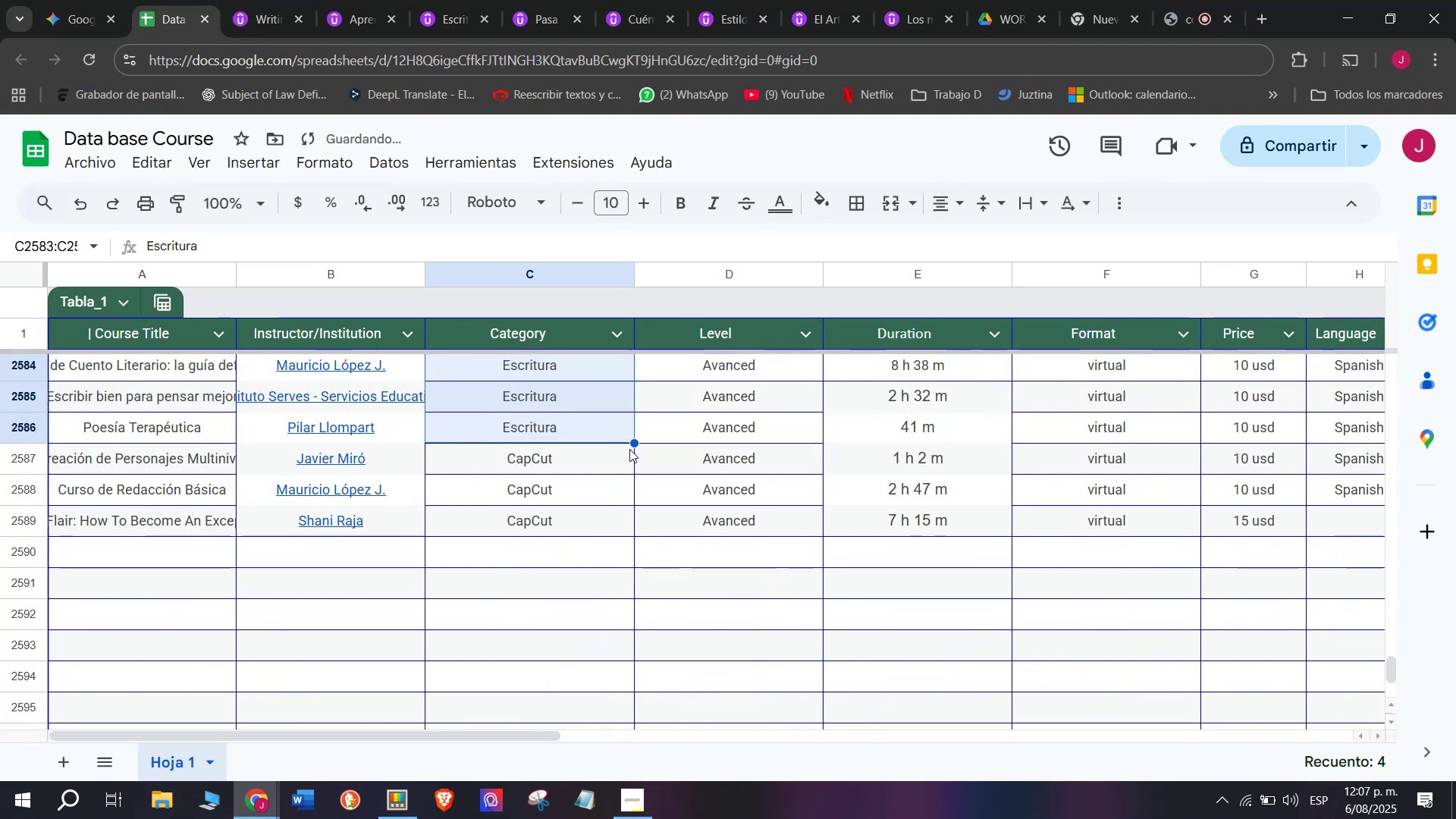 
left_click_drag(start_coordinate=[629, 442], to_coordinate=[626, 522])
 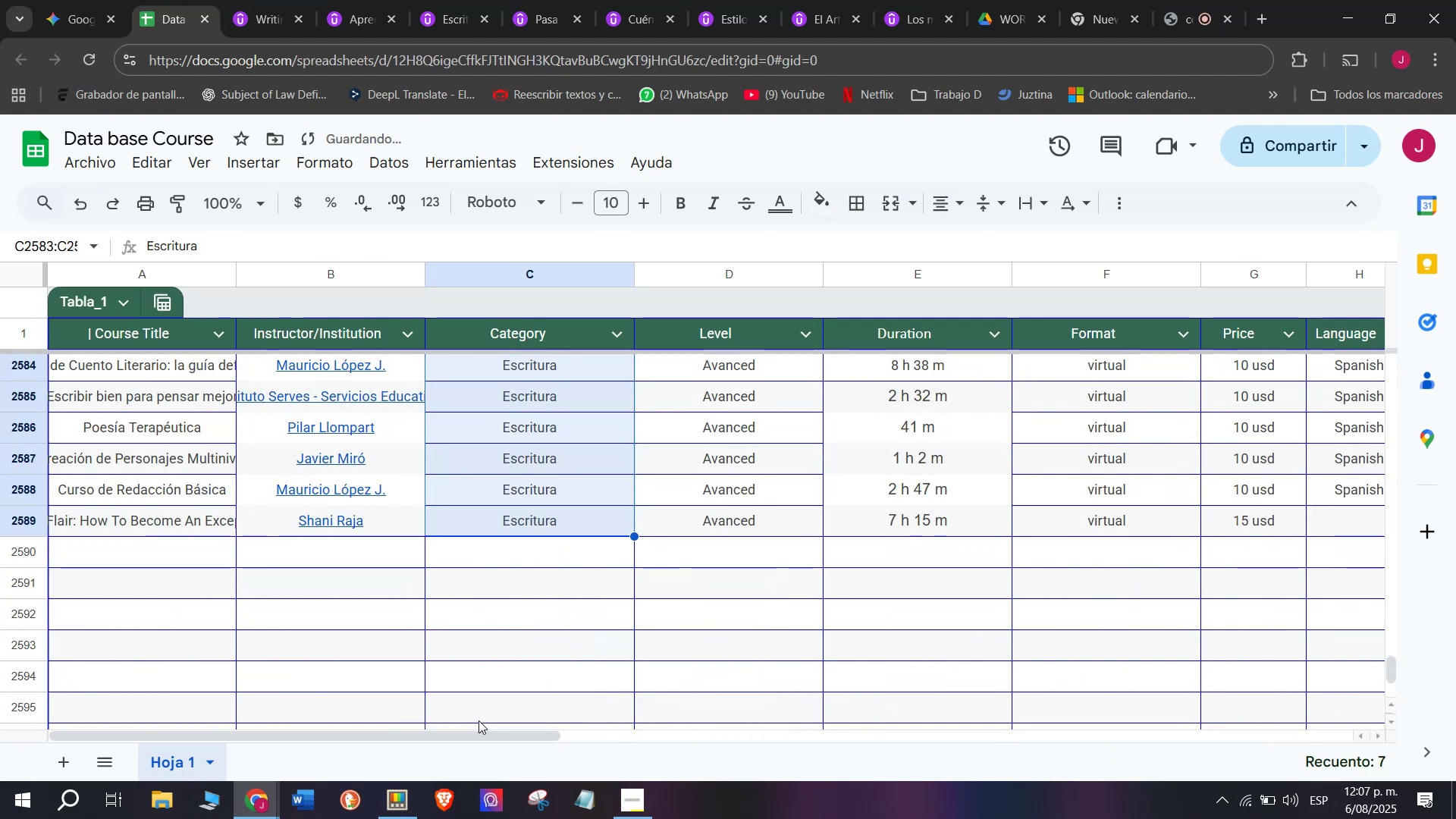 
left_click_drag(start_coordinate=[488, 735], to_coordinate=[870, 747])
 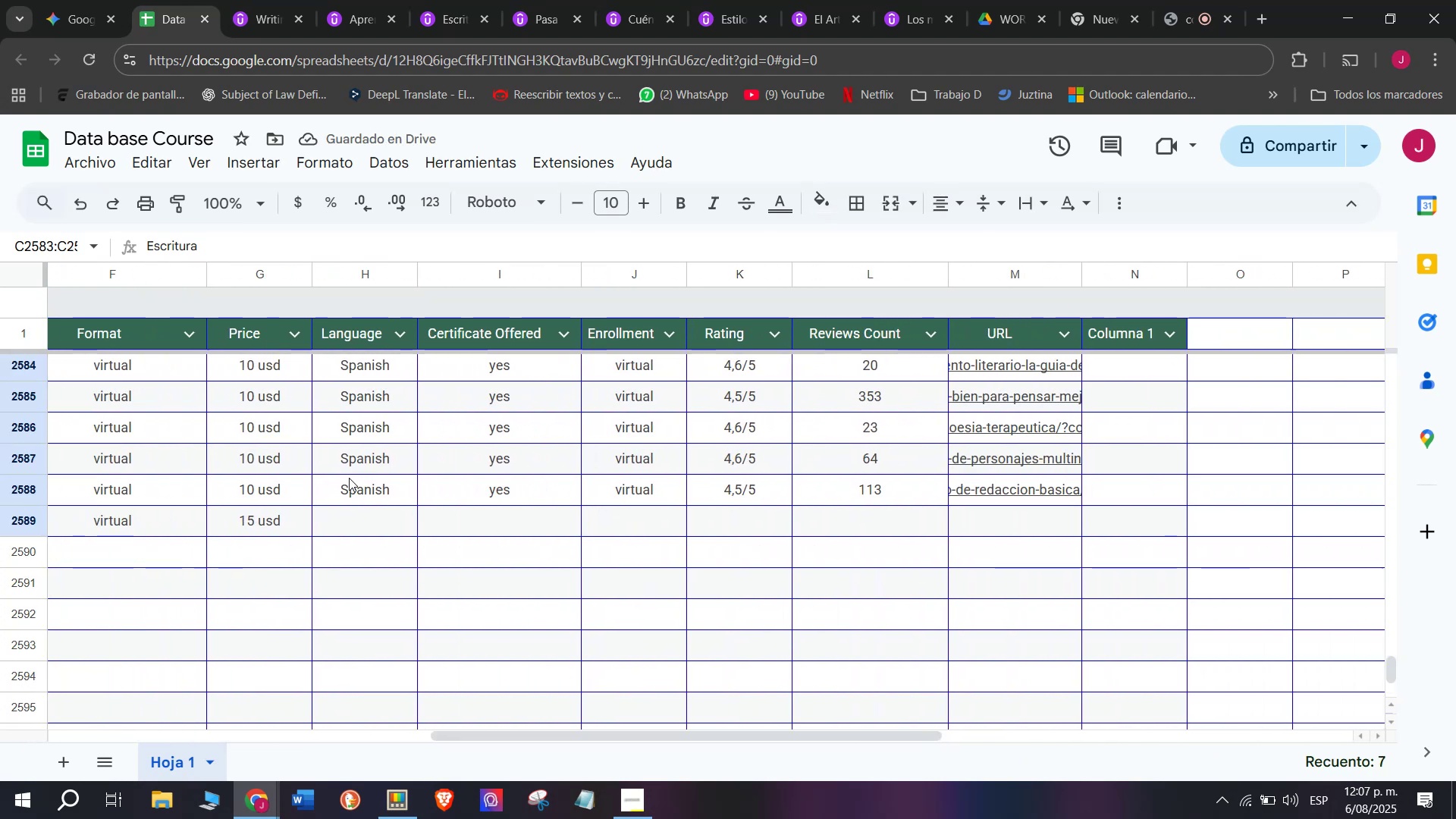 
left_click([359, 499])
 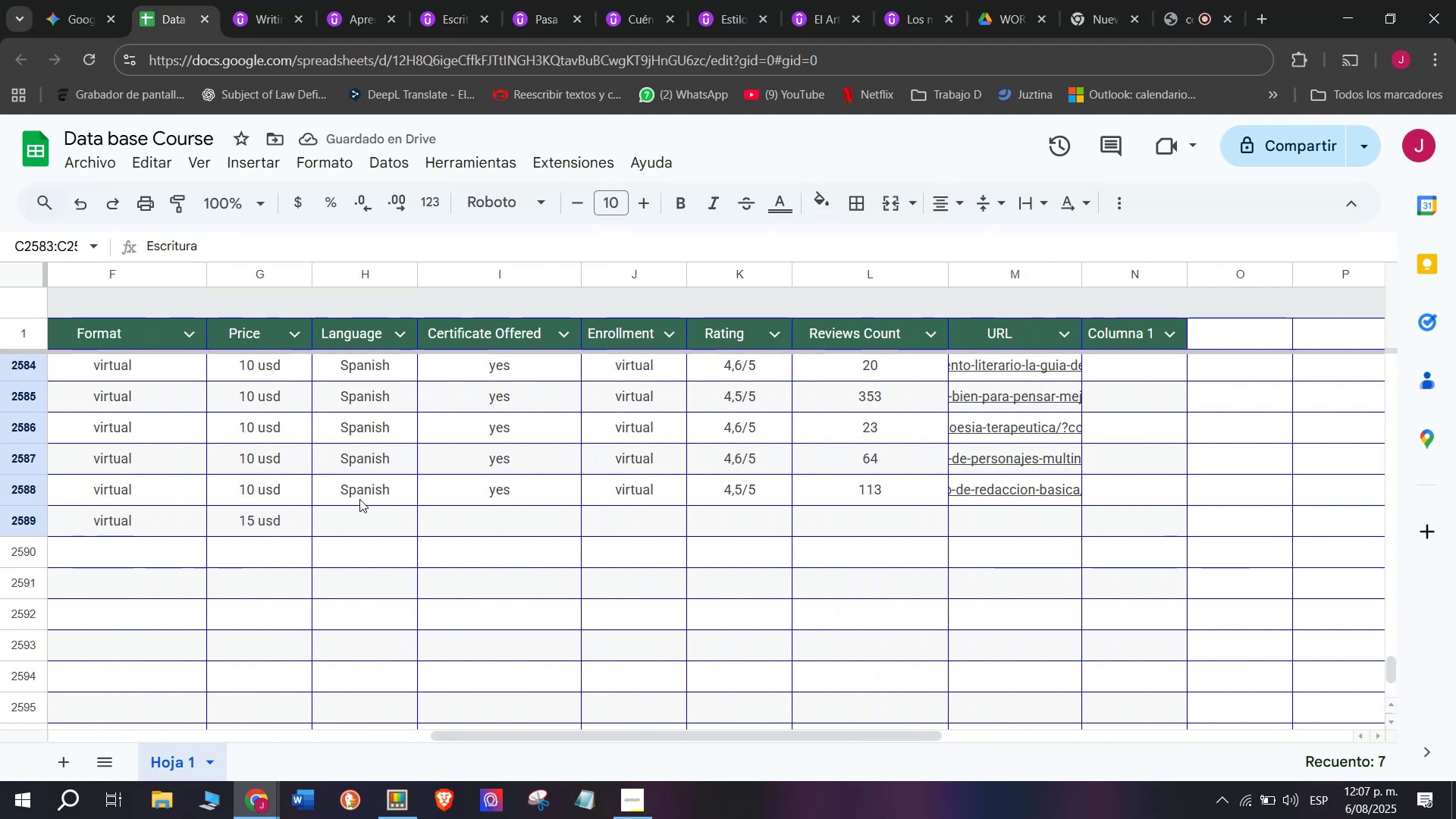 
key(Break)
 